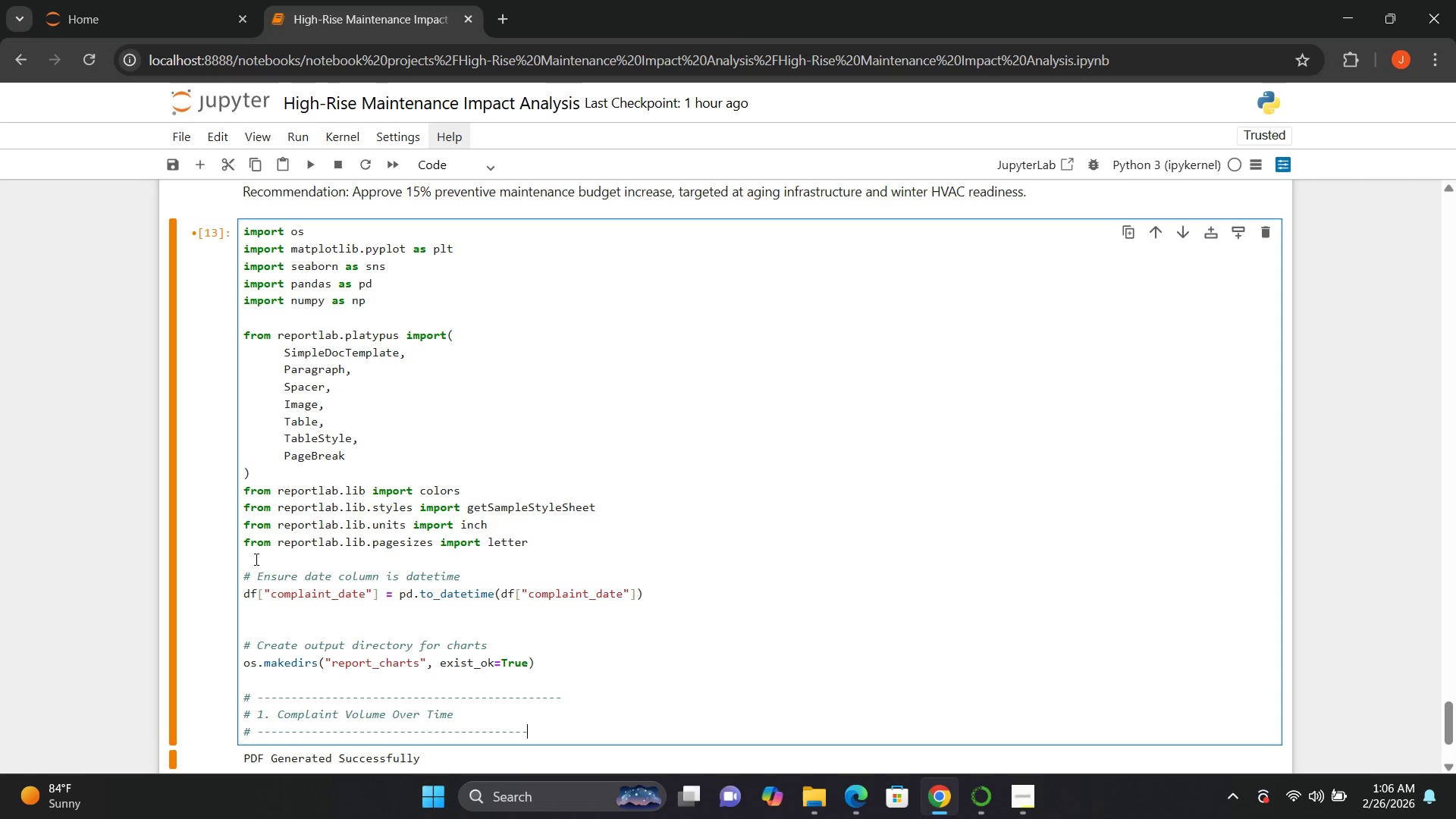 
key(Minus)
 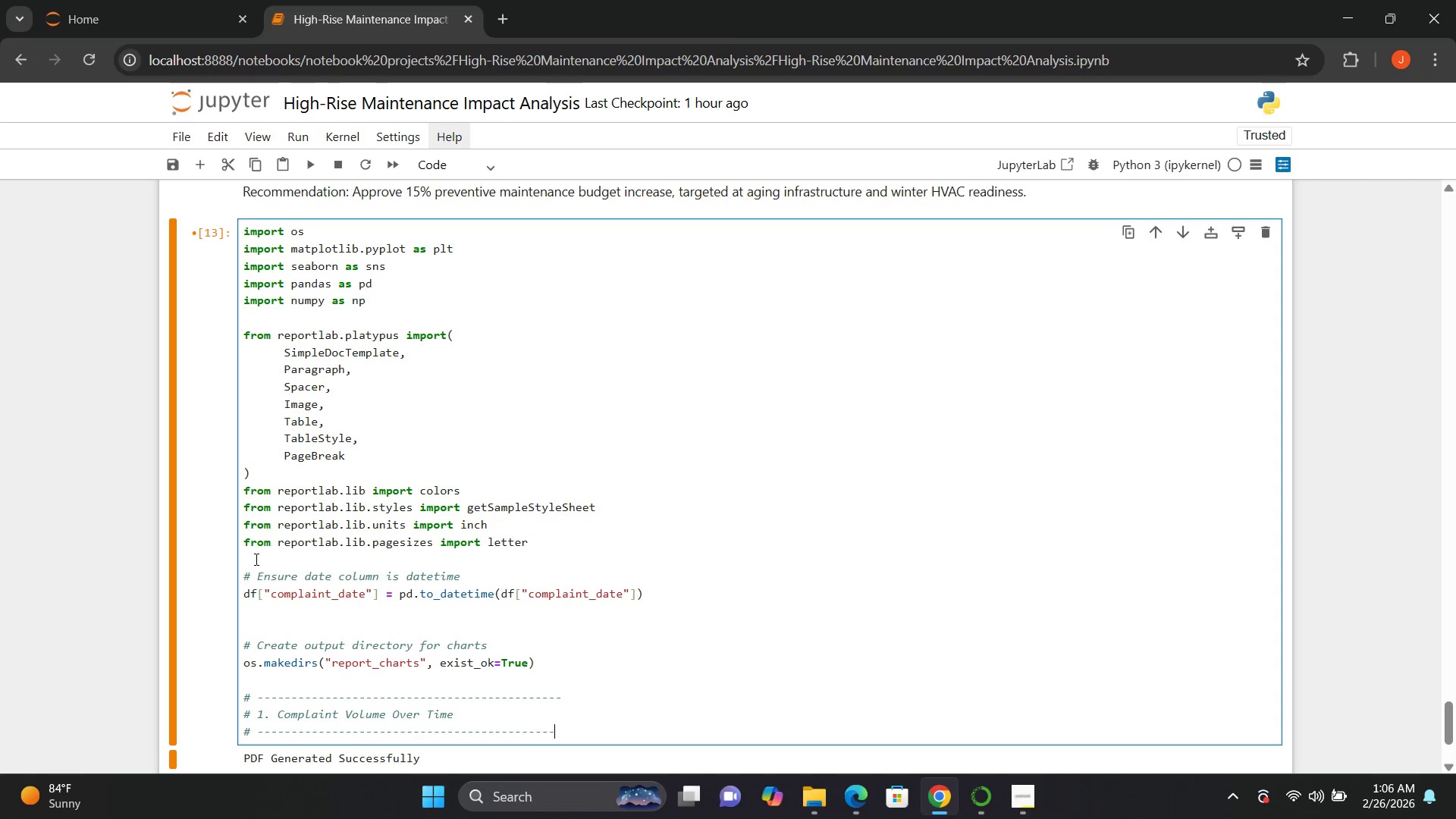 
key(Minus)
 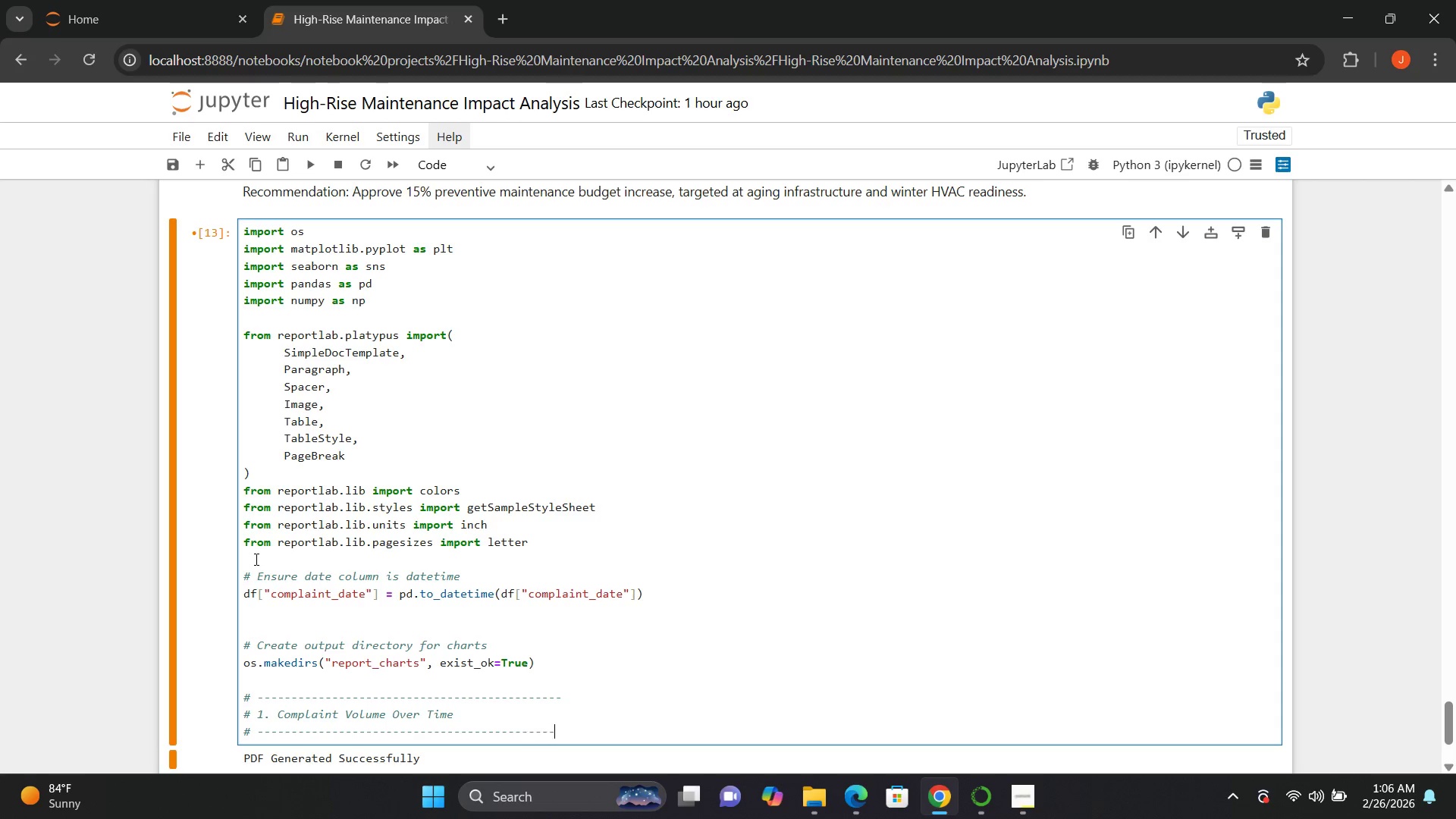 
key(Minus)
 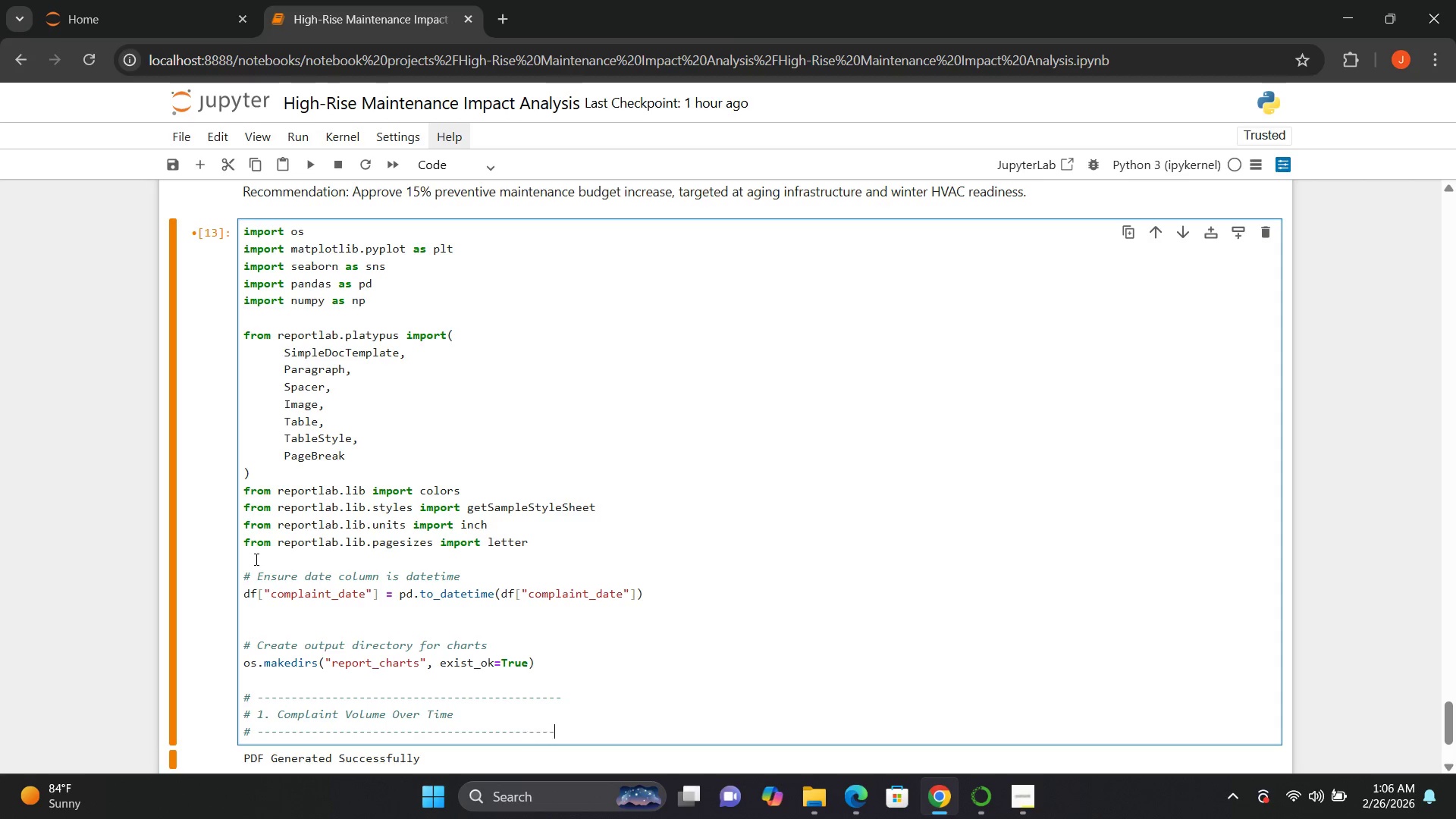 
key(Minus)
 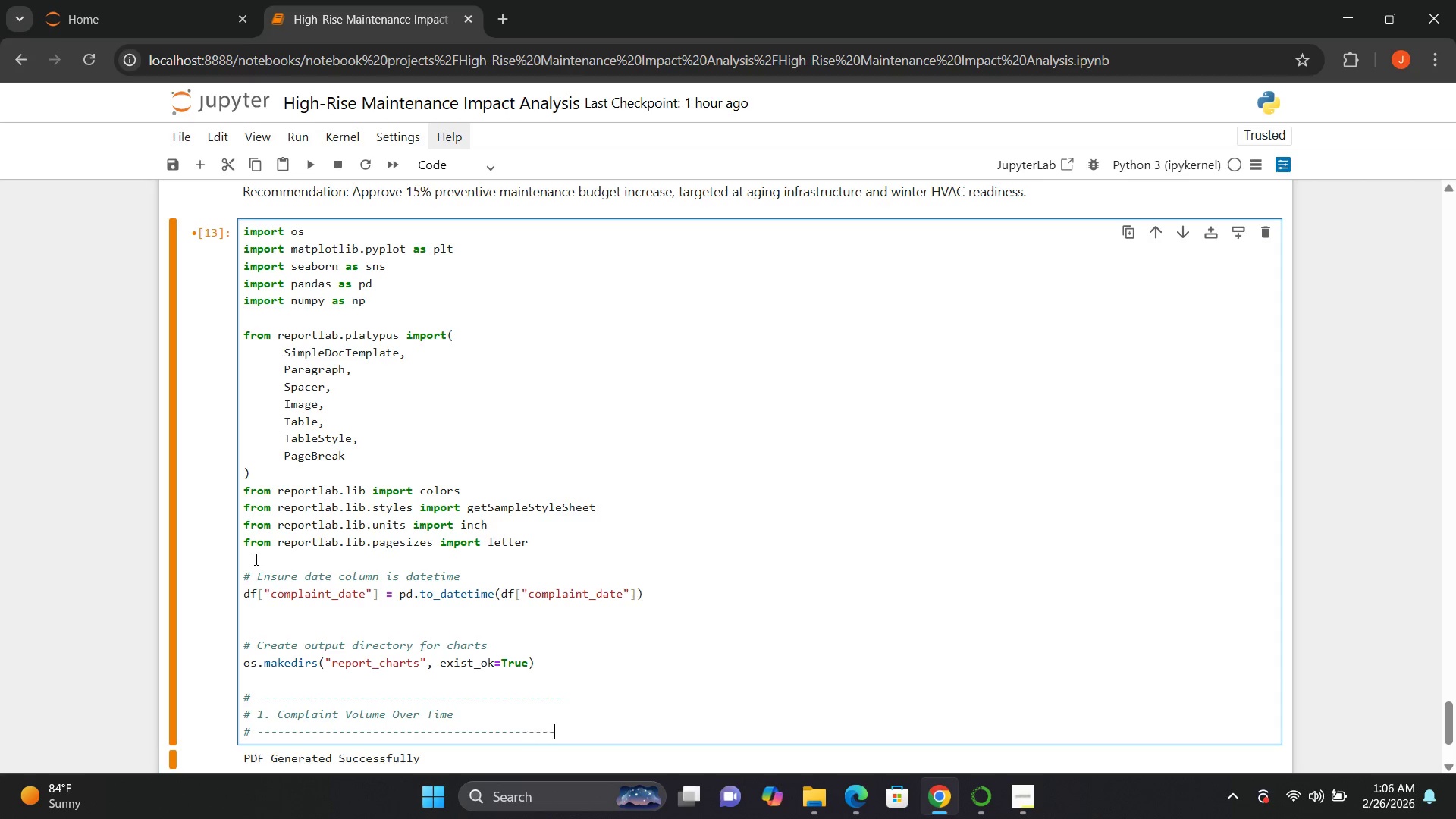 
key(Minus)
 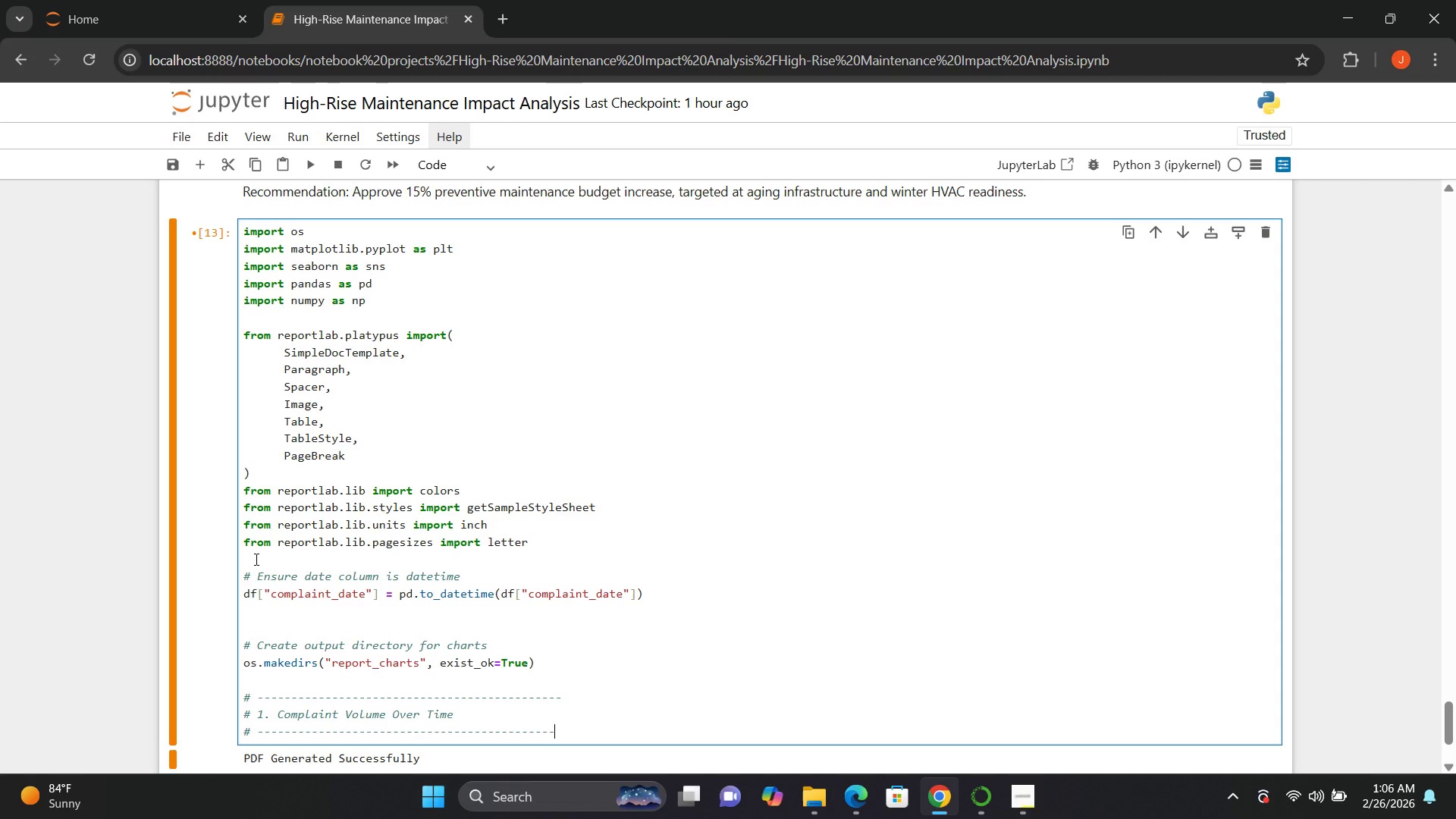 
key(Minus)
 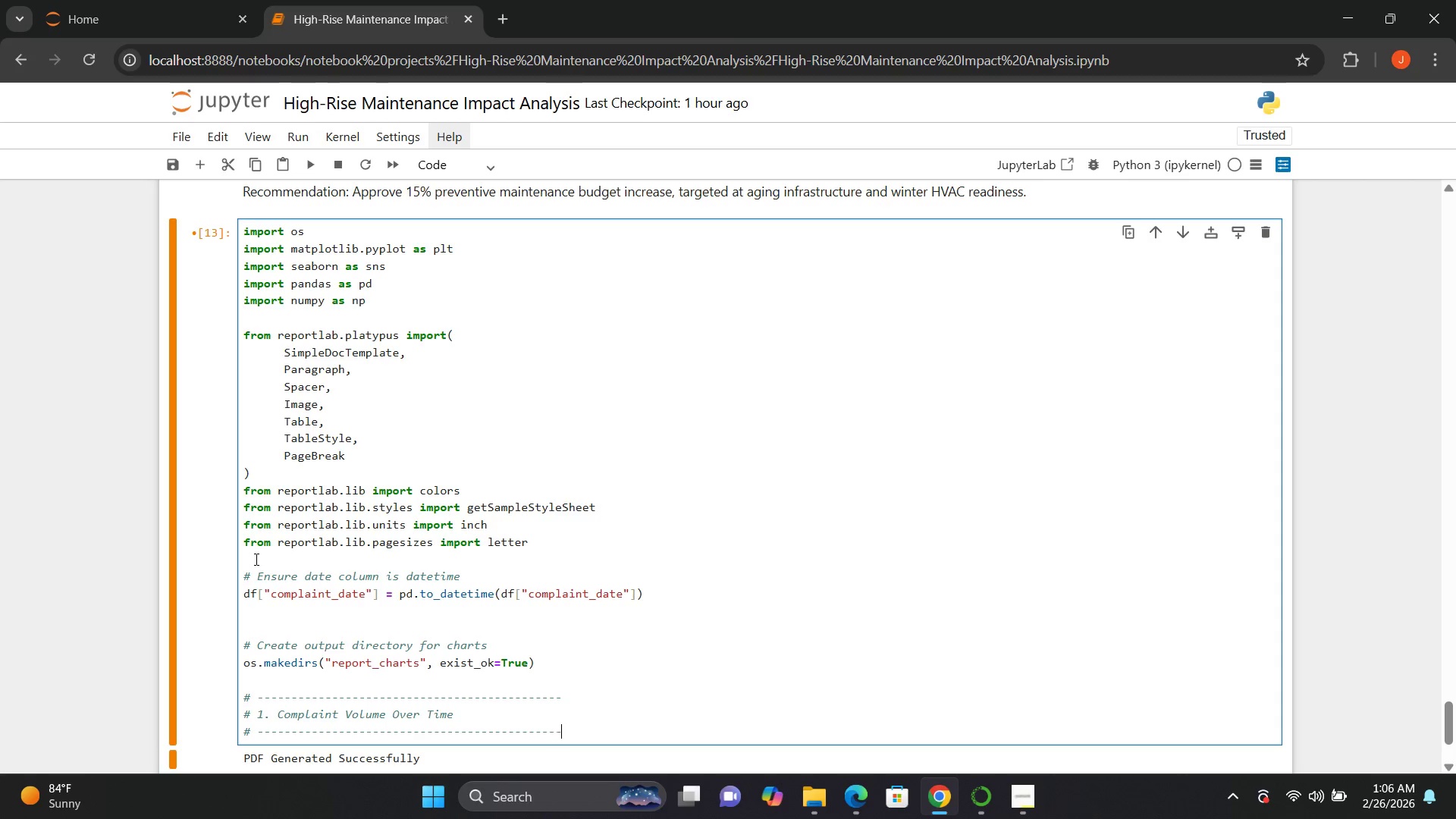 
key(Minus)
 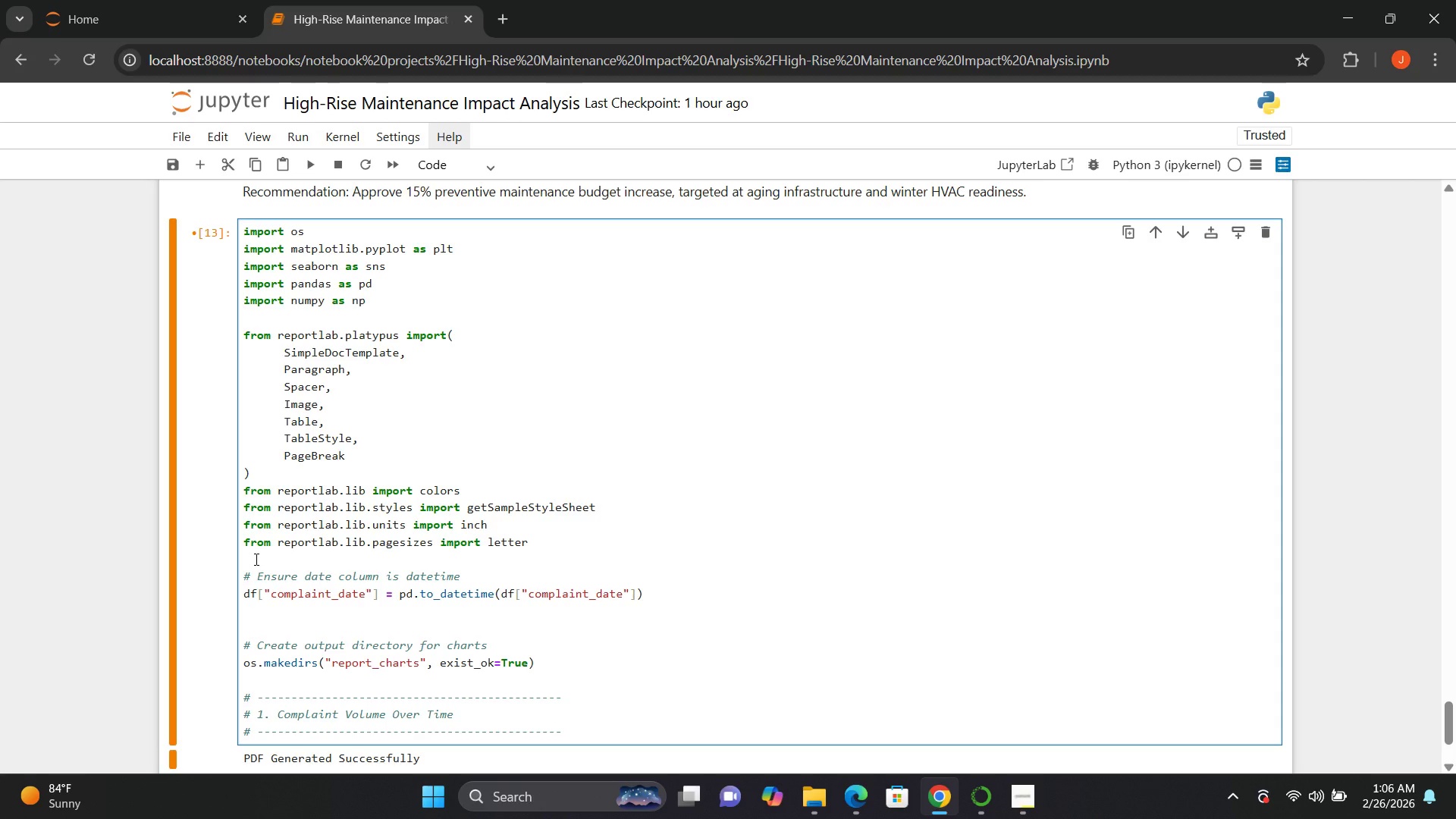 
key(Enter)
 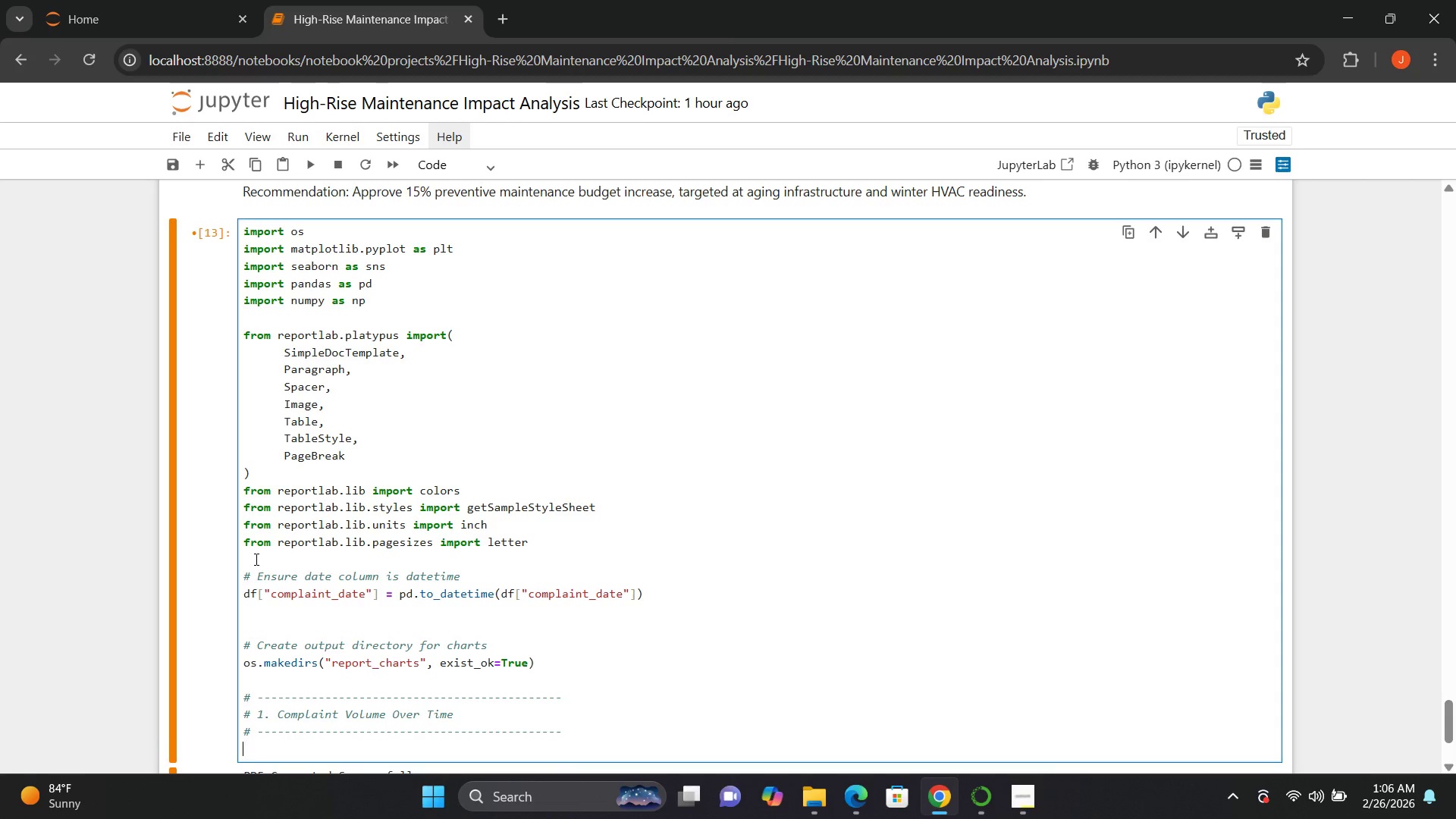 
type(monthly = df.resmaple())
 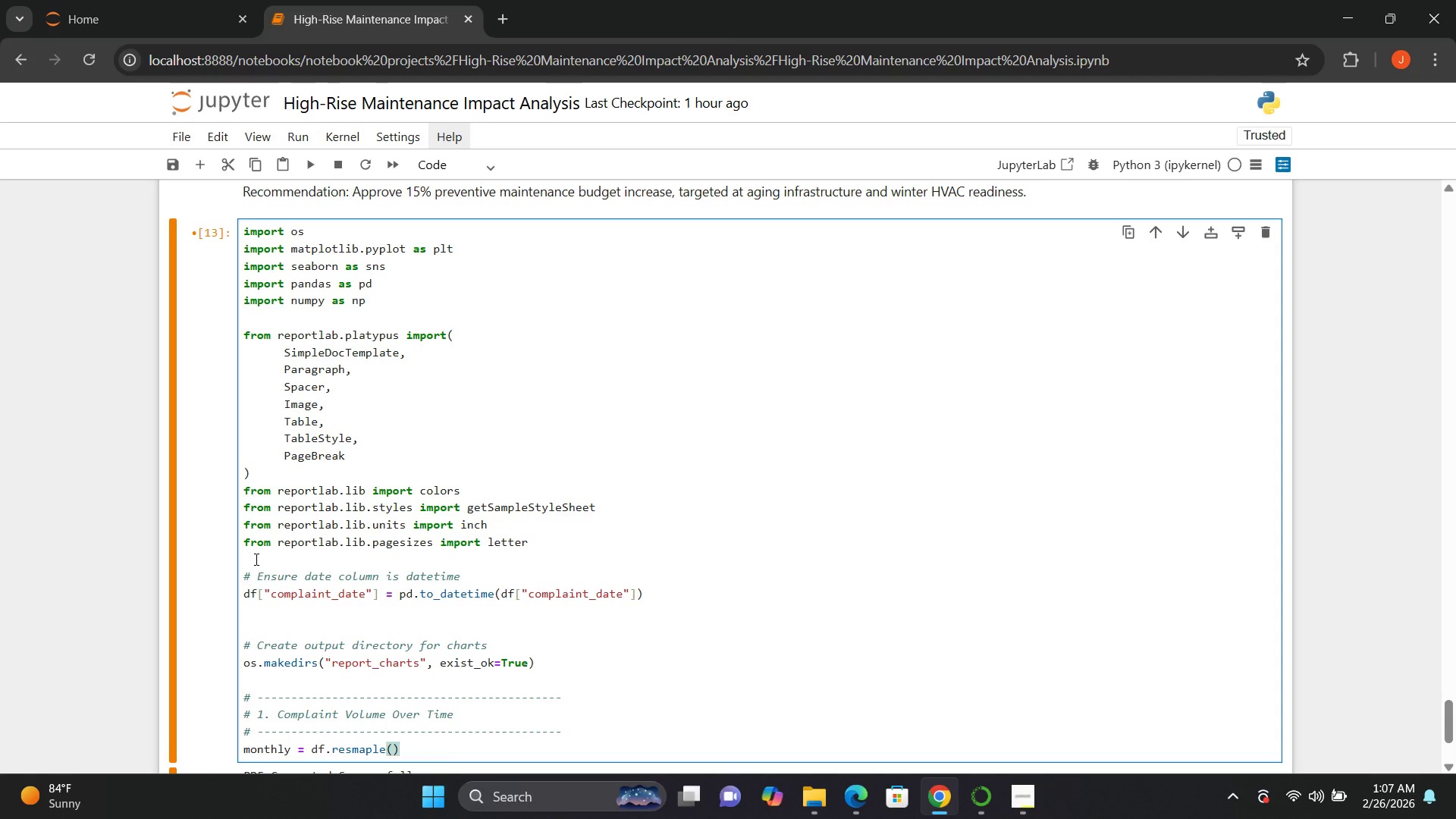 
key(ArrowLeft)
 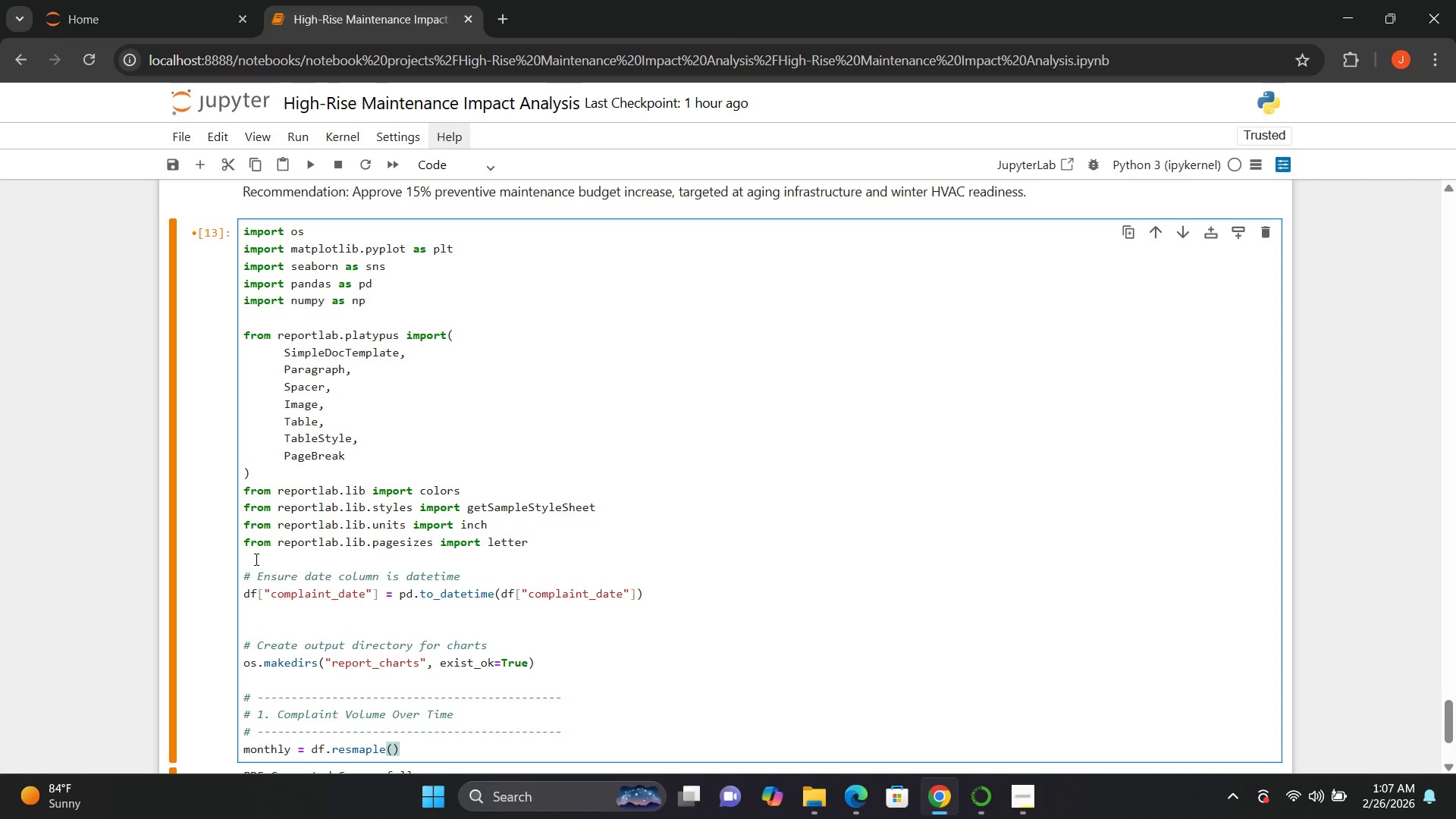 
key(Shift+Quote)
 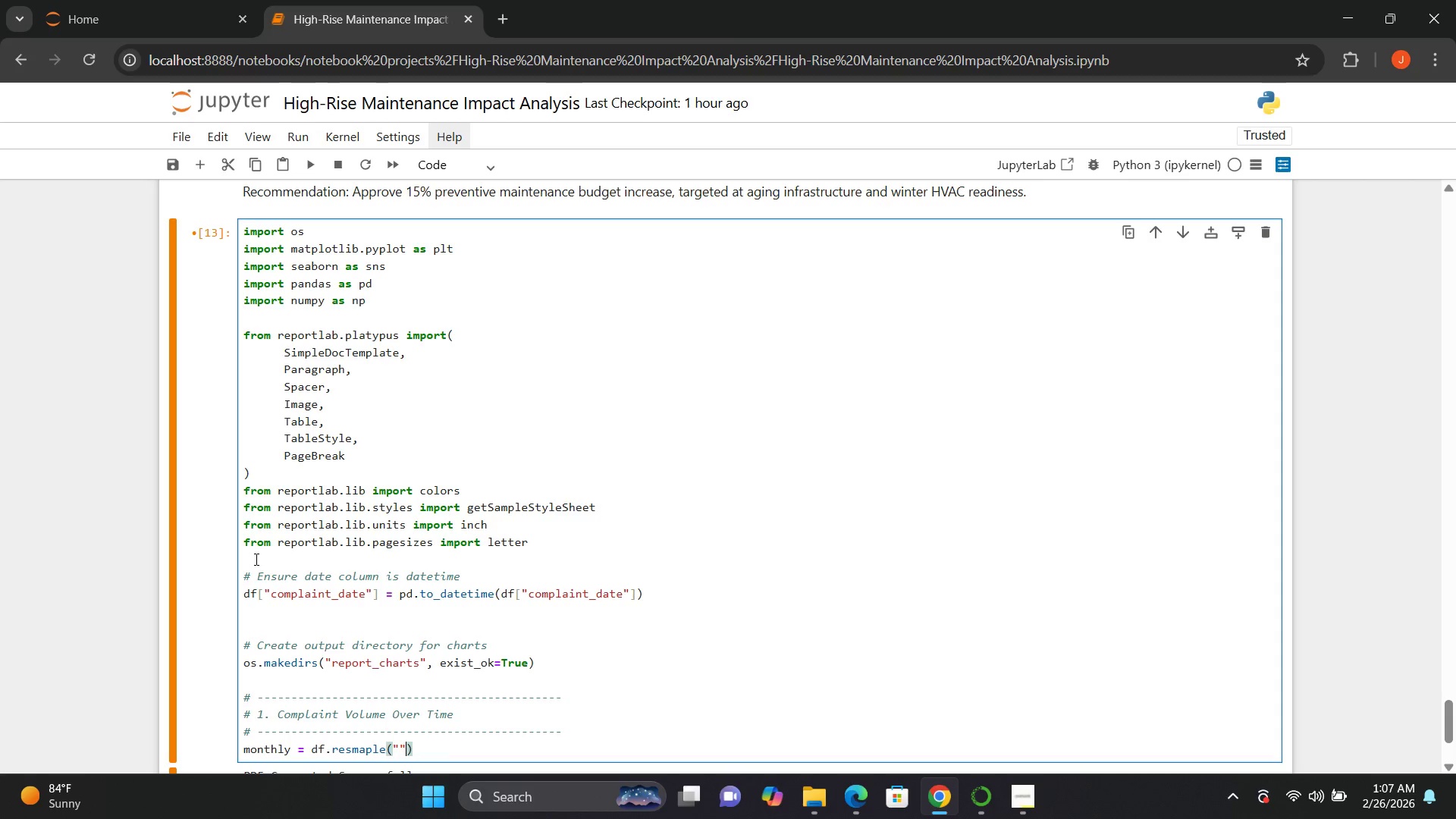 
key(Shift+Quote)
 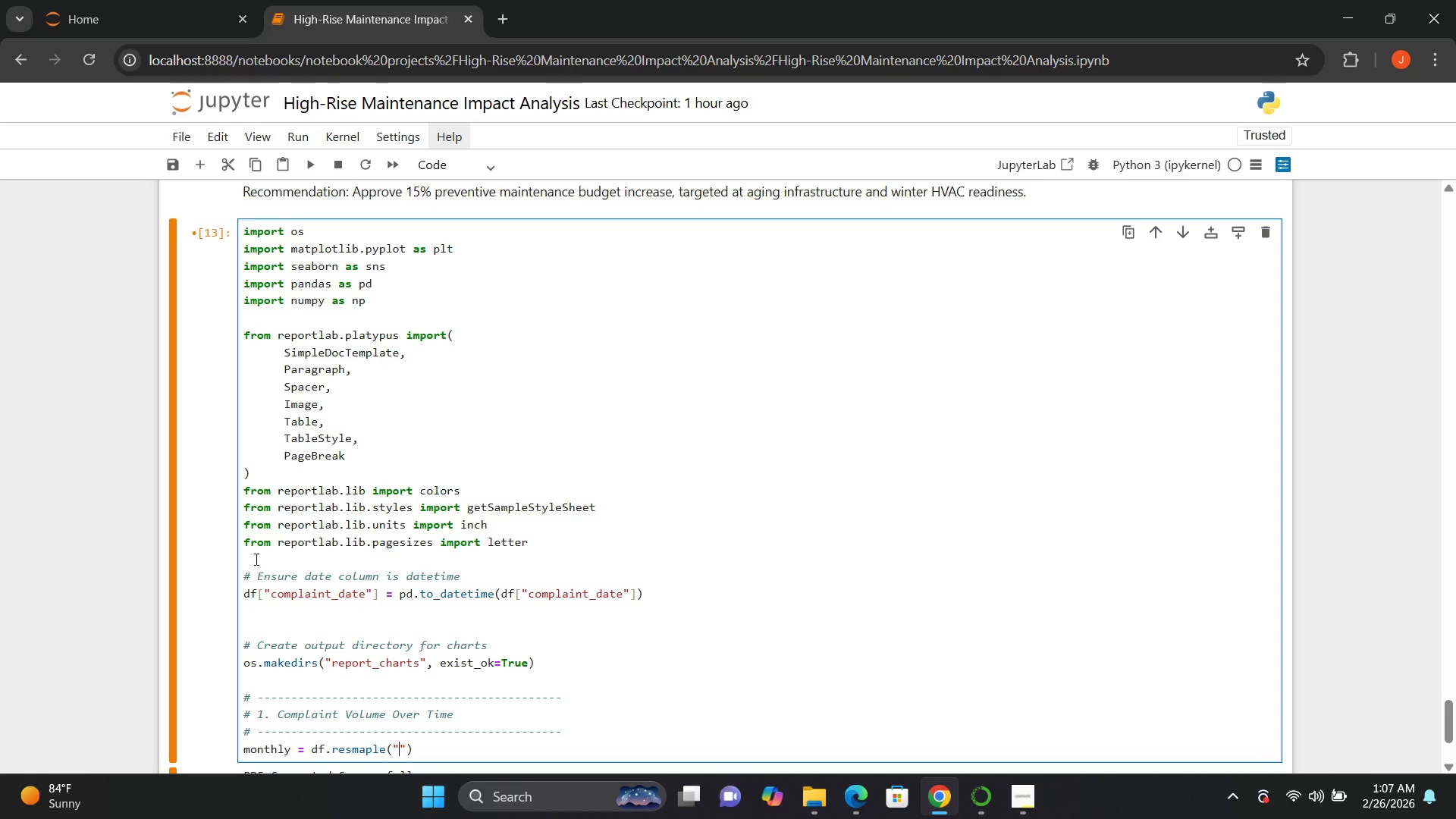 
key(ArrowLeft)
 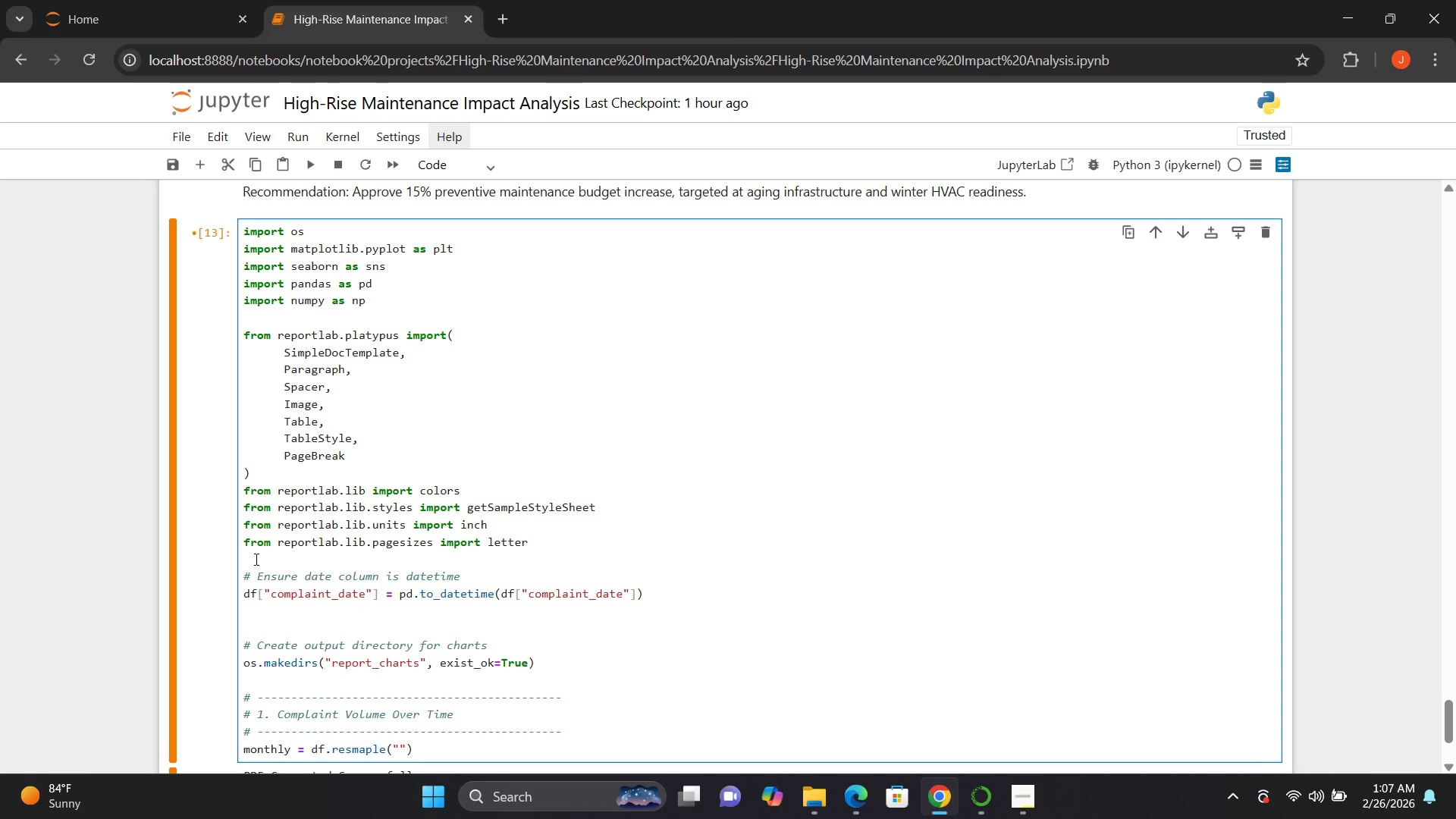 
key(Shift+M)
 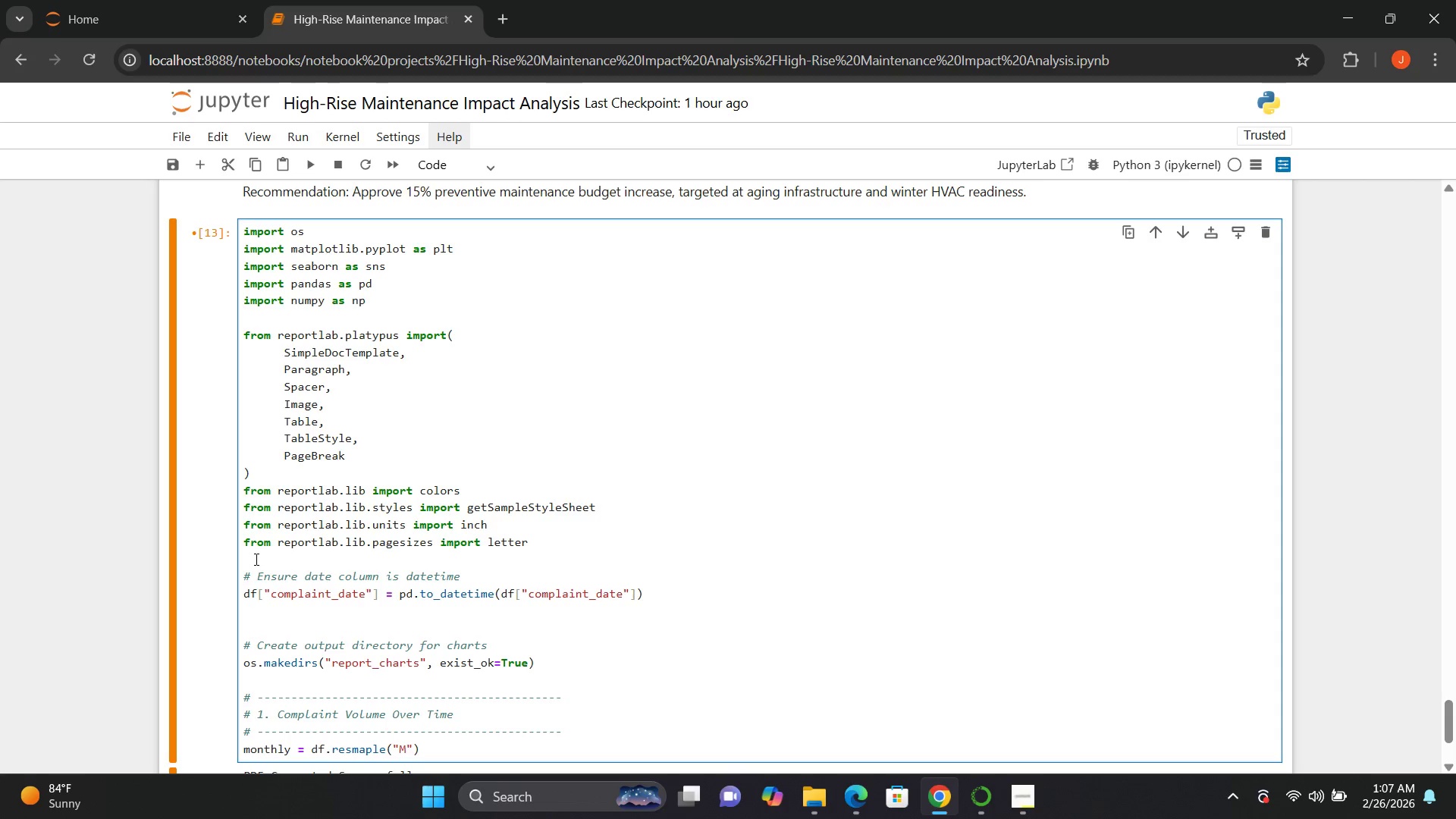 
key(ArrowRight)
 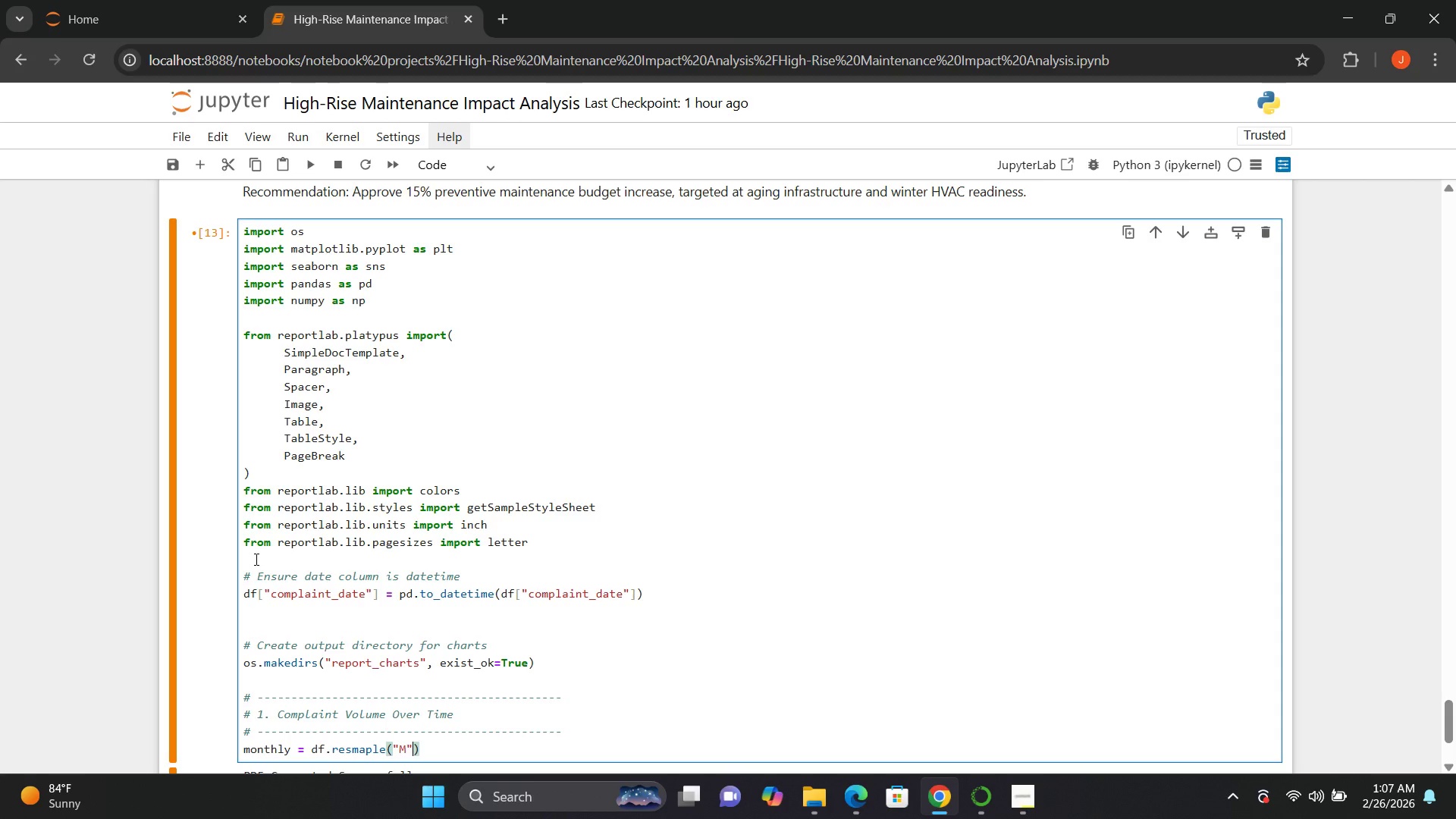 
type( )
key(Backspace)
type(, on="")
 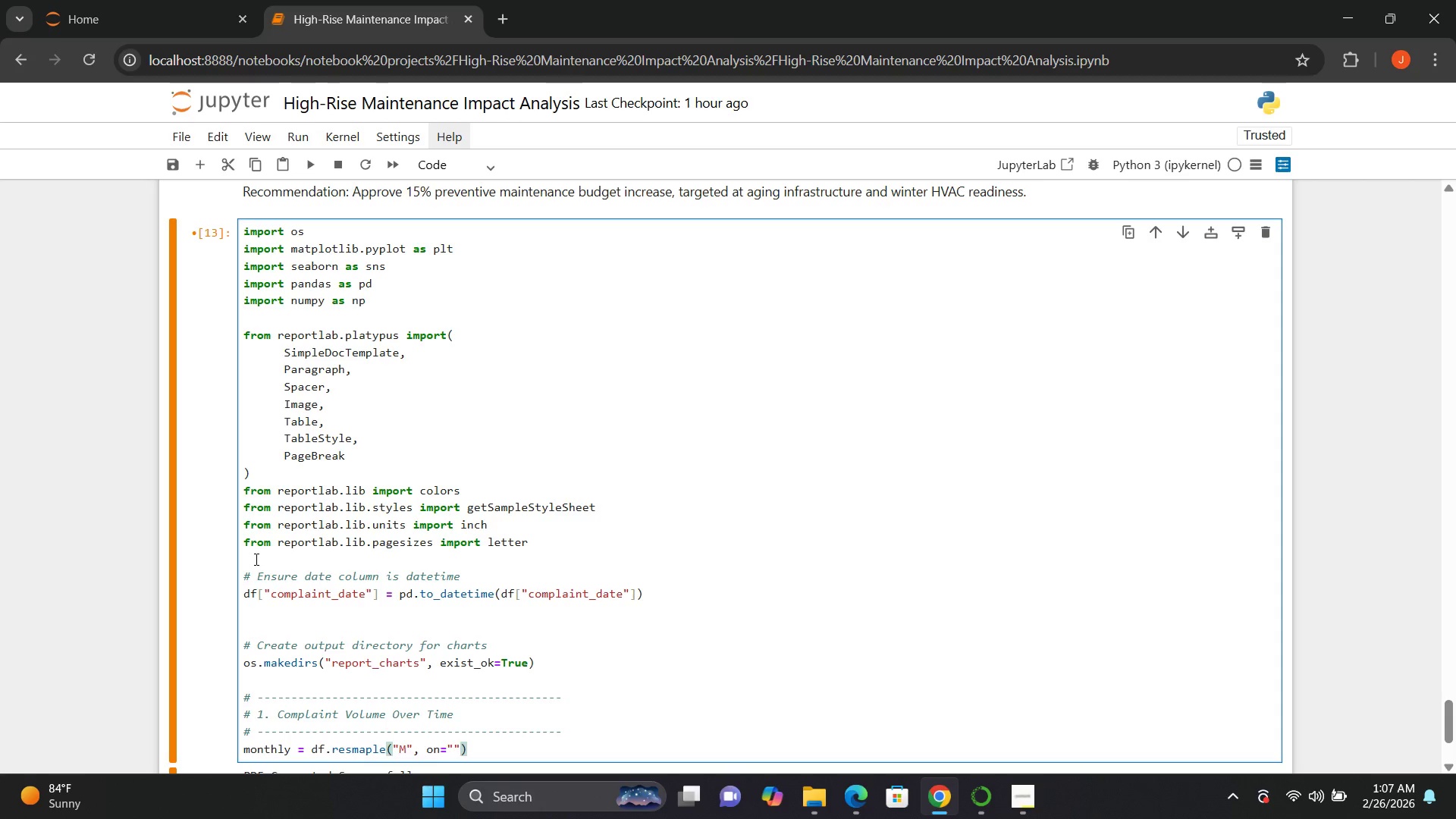 
key(ArrowLeft)
 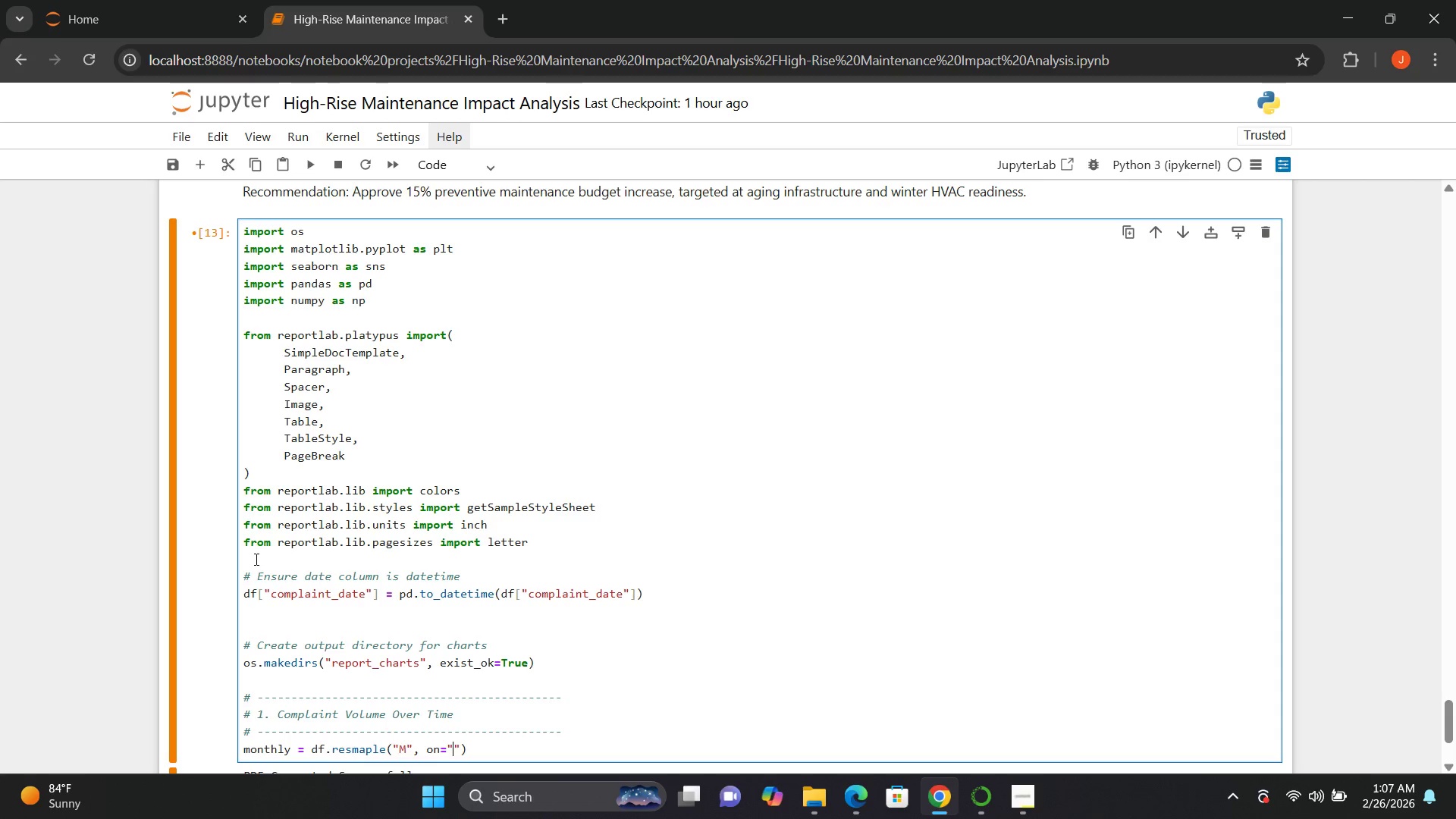 
type(complaint_s)
key(Backspace)
type(date)
 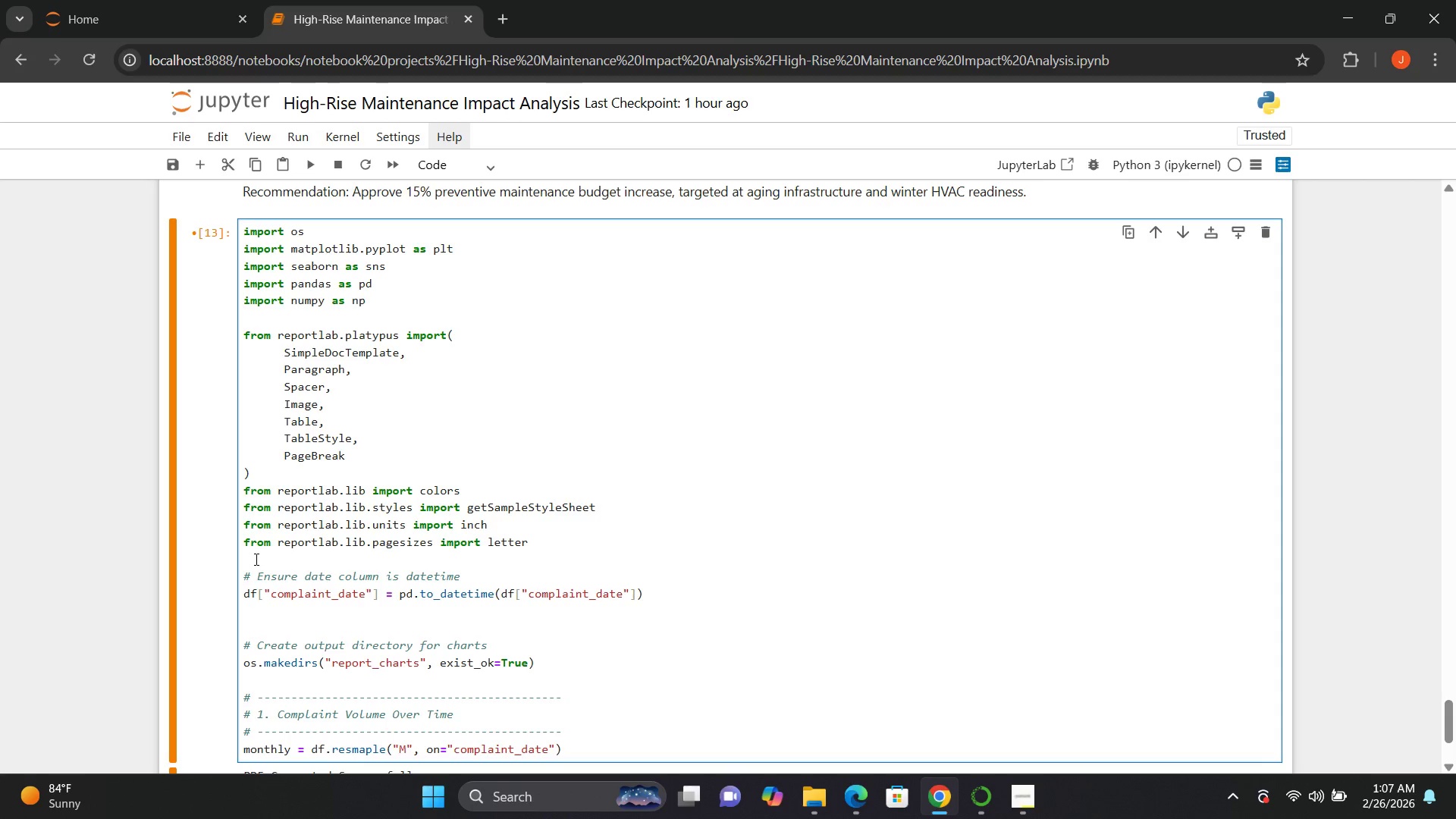 
key(ArrowRight)
 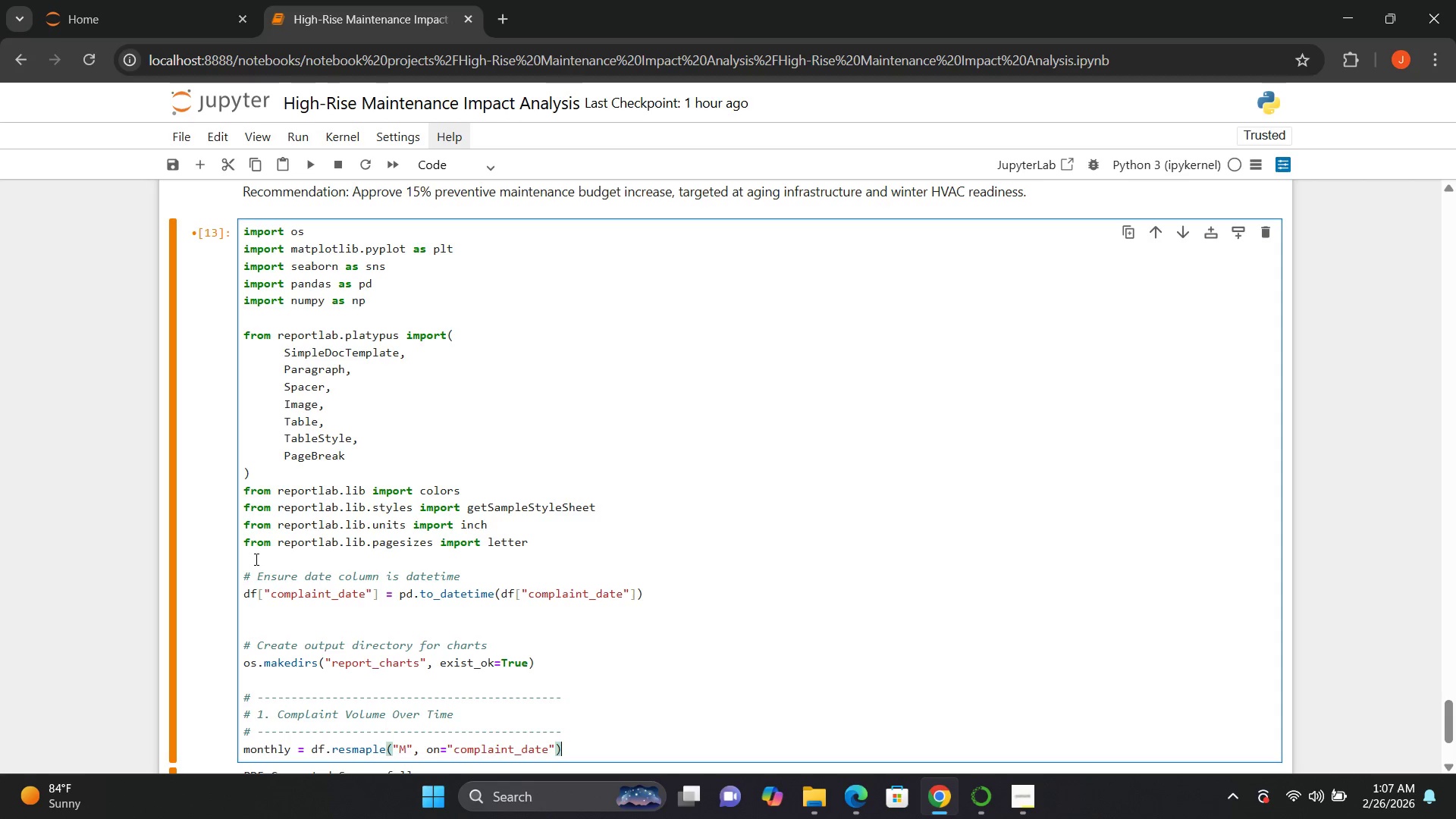 
key(ArrowRight)
 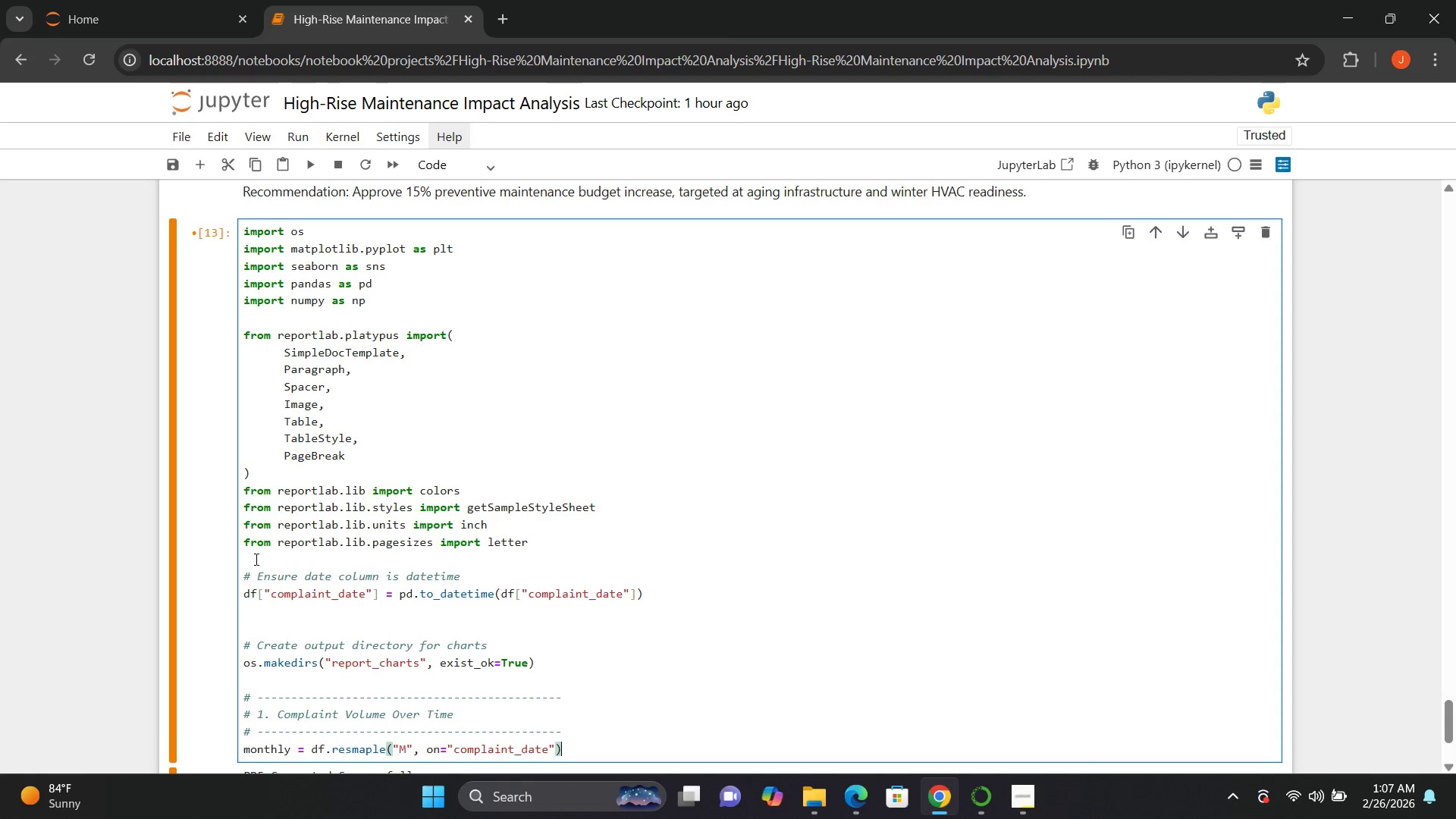 
type(.size())
 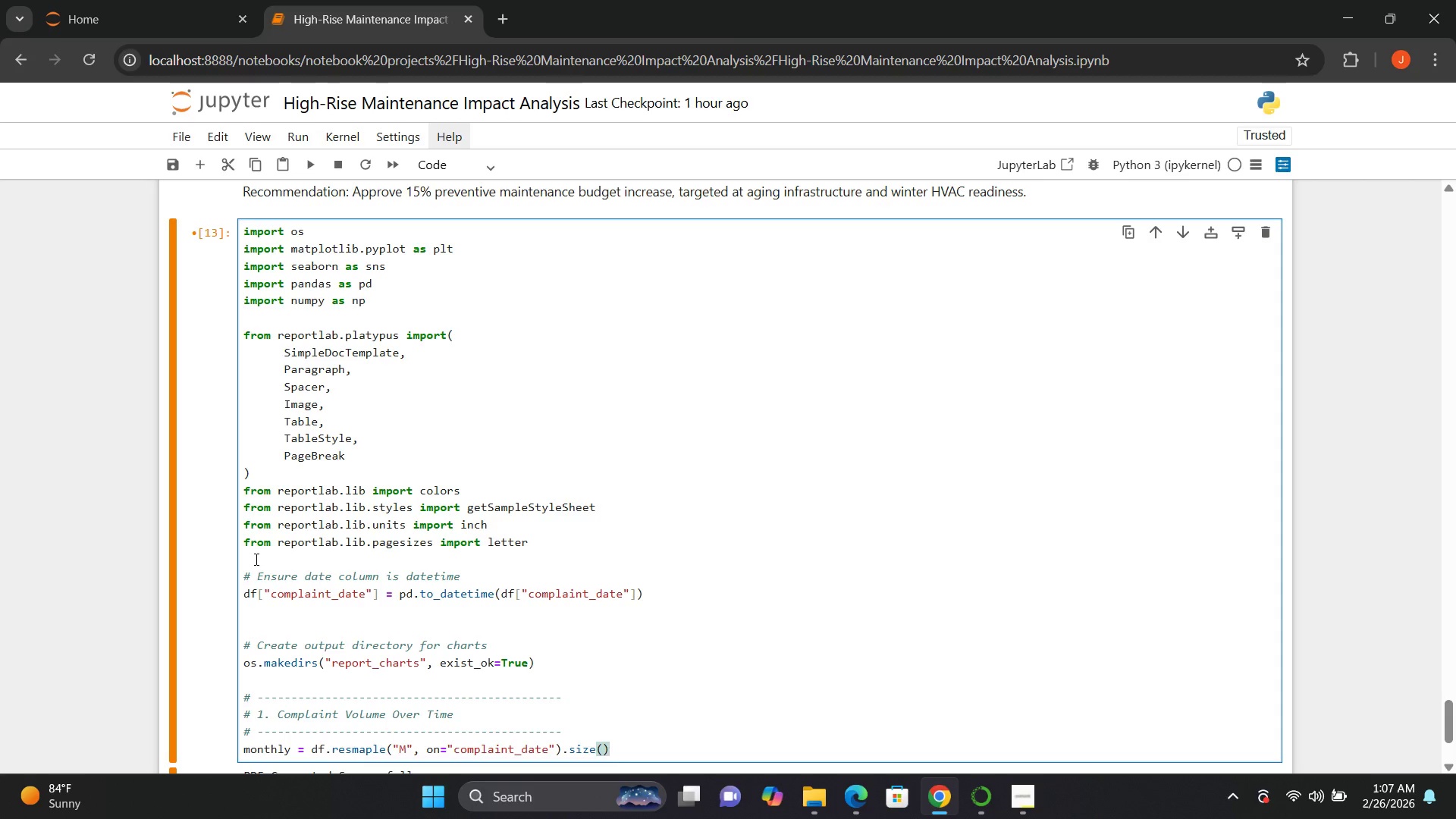 
key(Enter)
 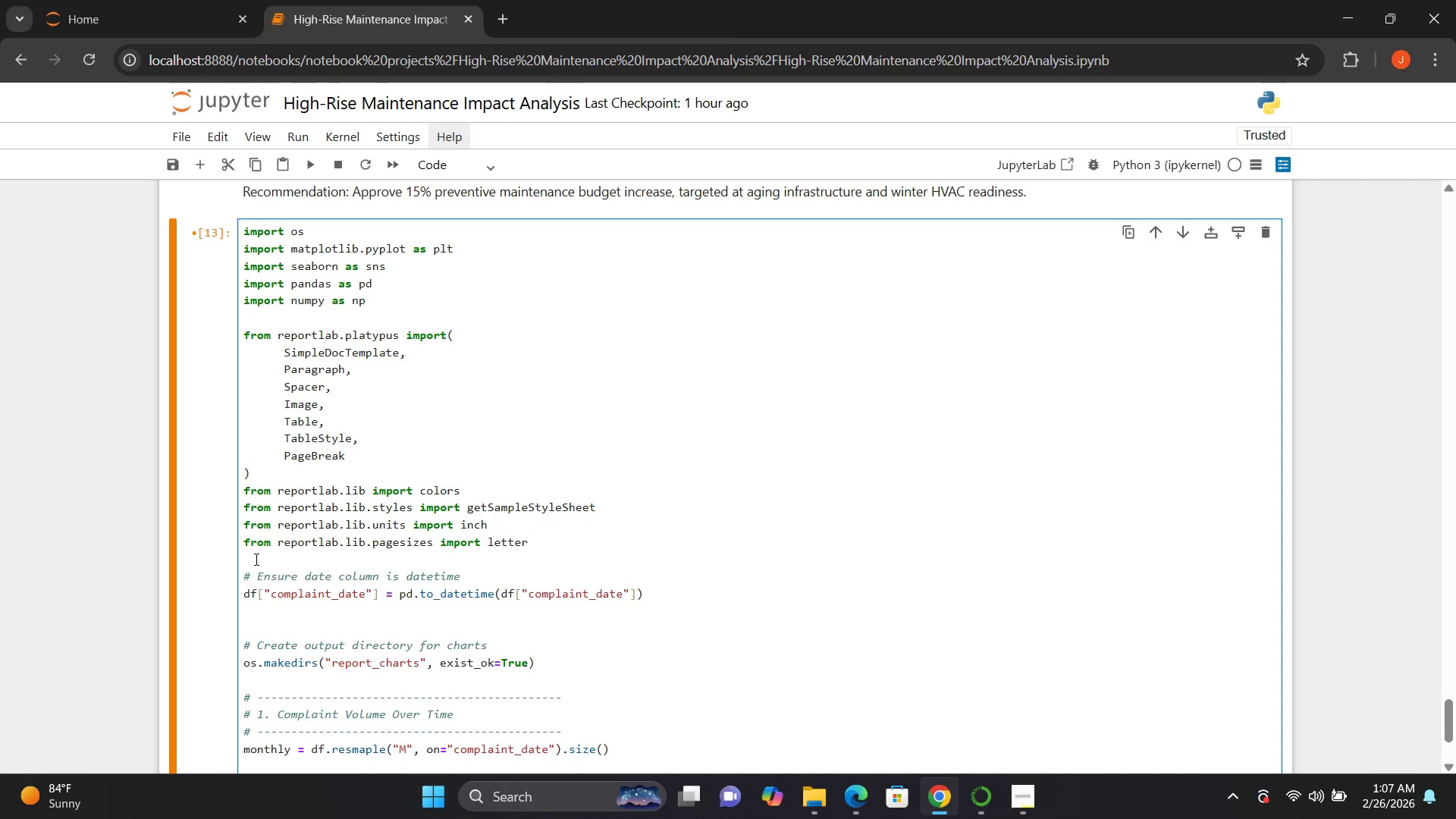 
key(Enter)
 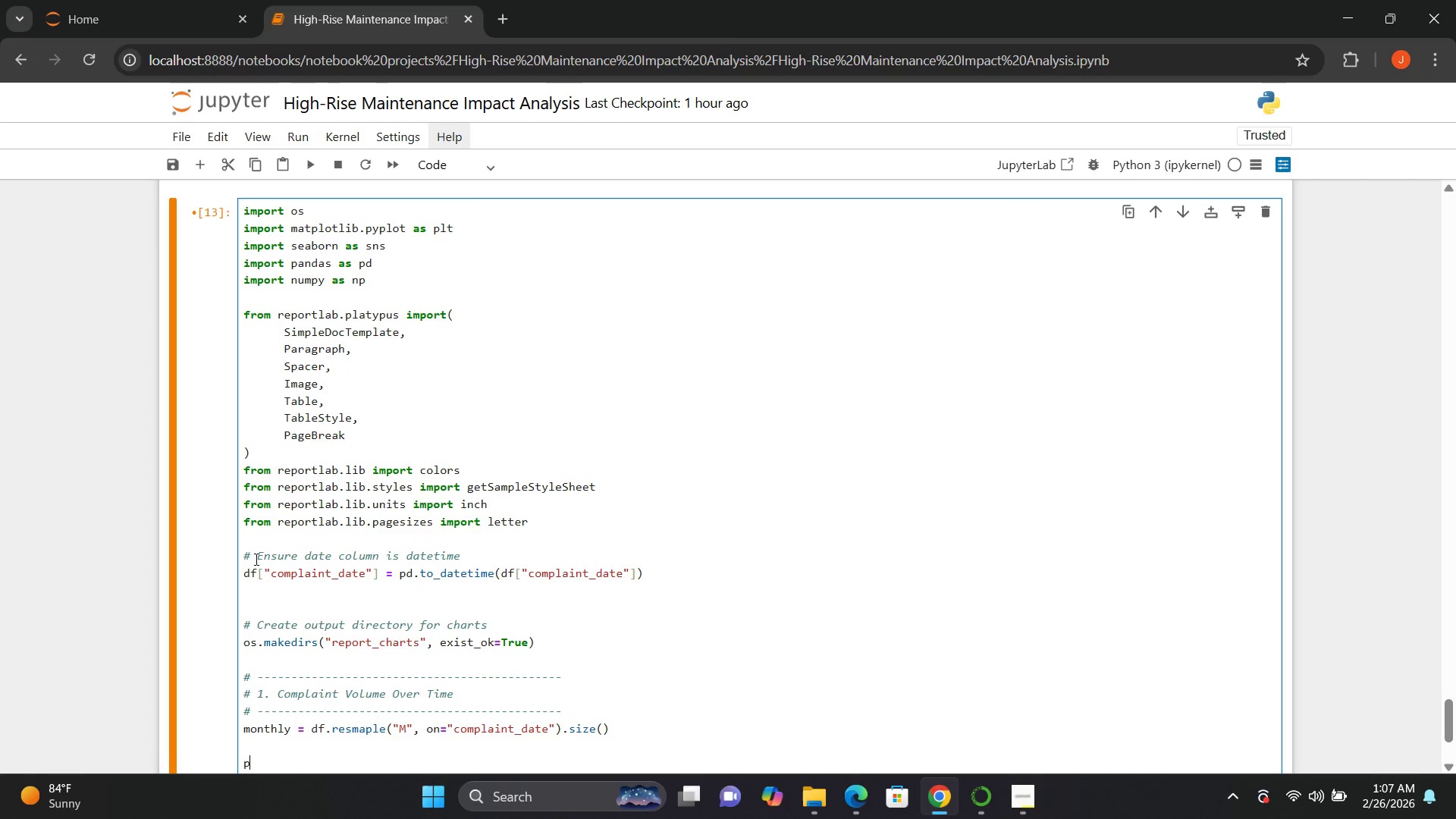 
type(plt.figut=re)
key(Backspace)
key(Backspace)
key(Backspace)
key(Backspace)
type(re())
 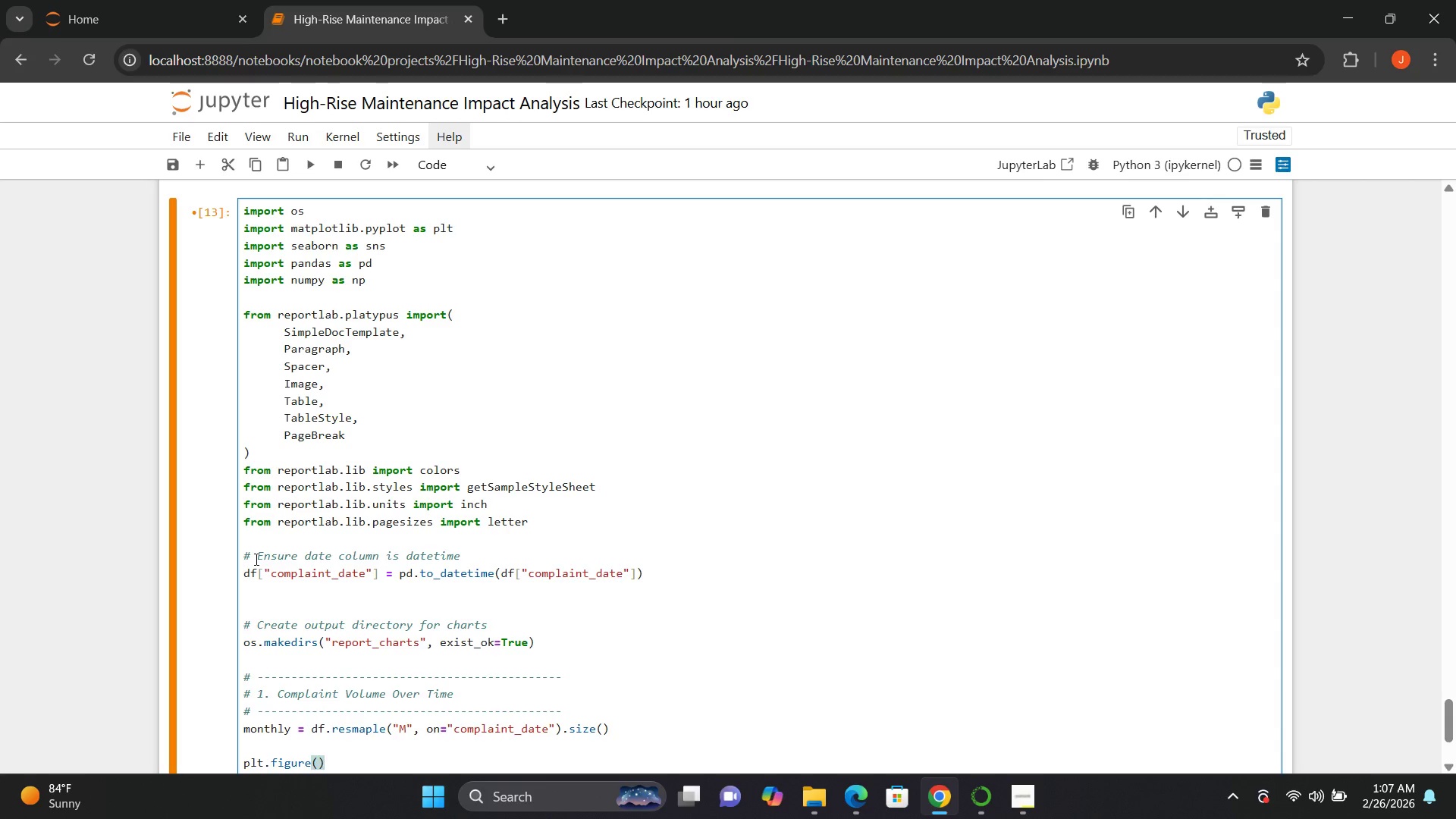 
key(ArrowLeft)
 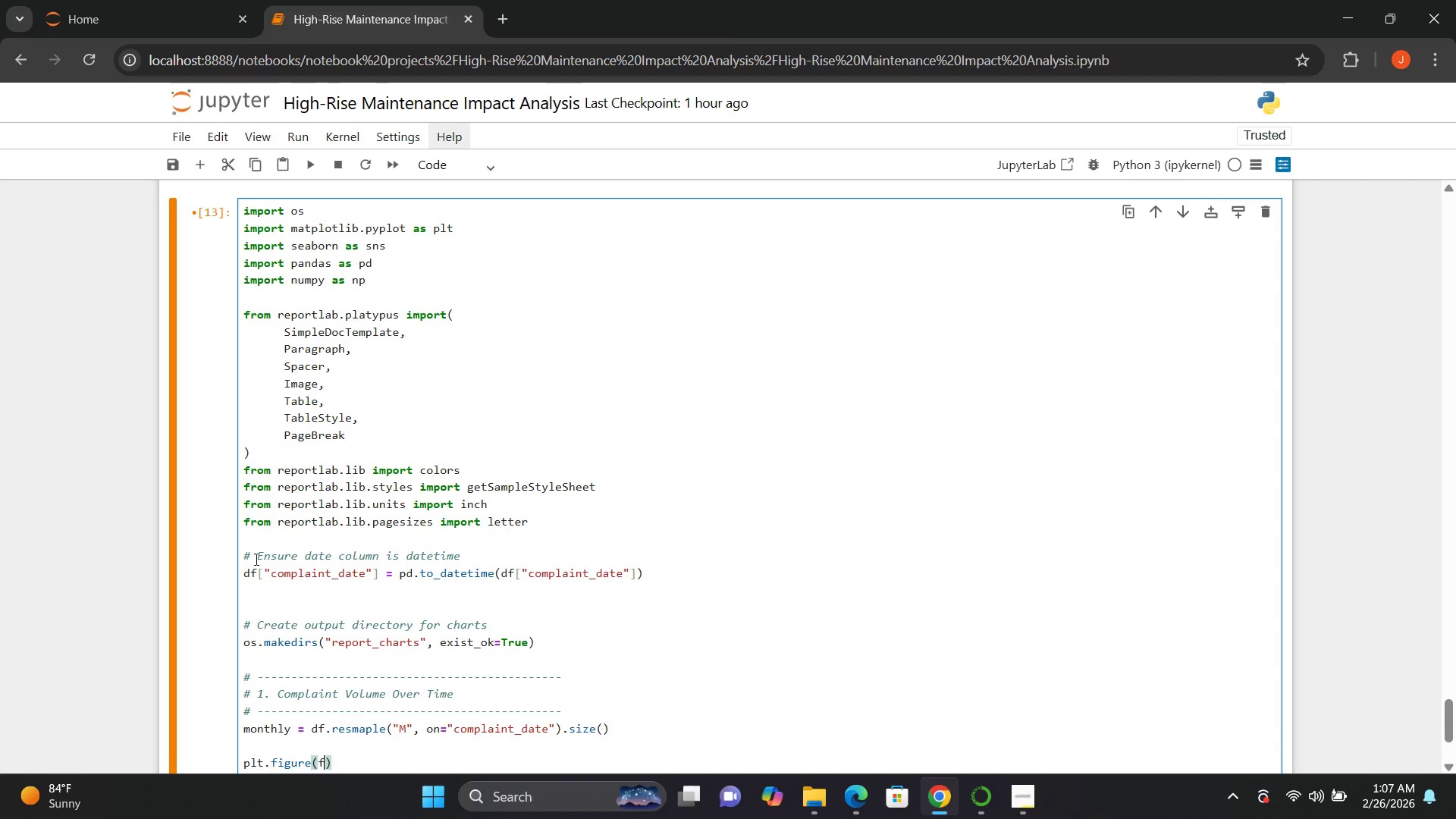 
type(figsize=())
 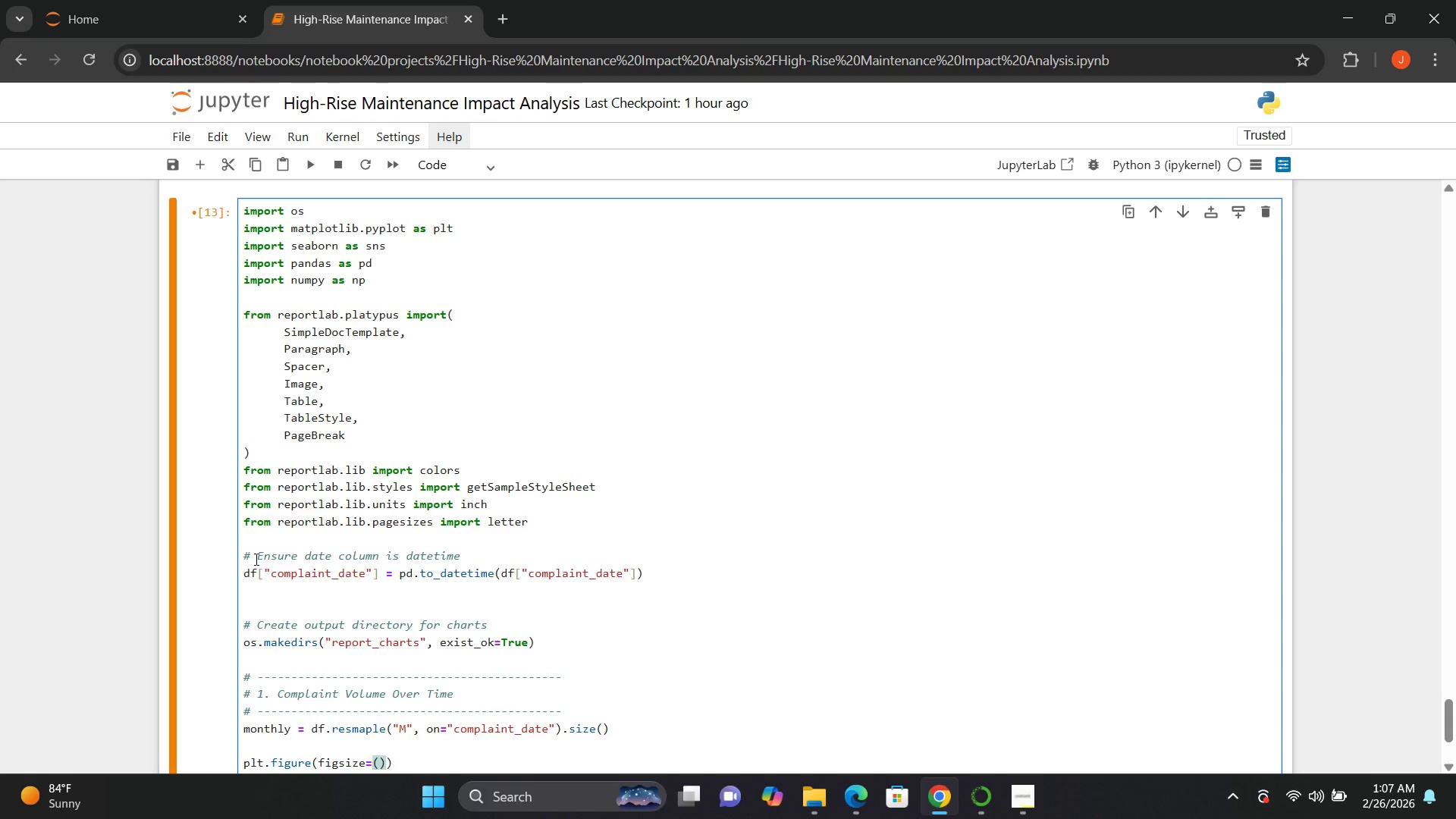 
key(ArrowLeft)
 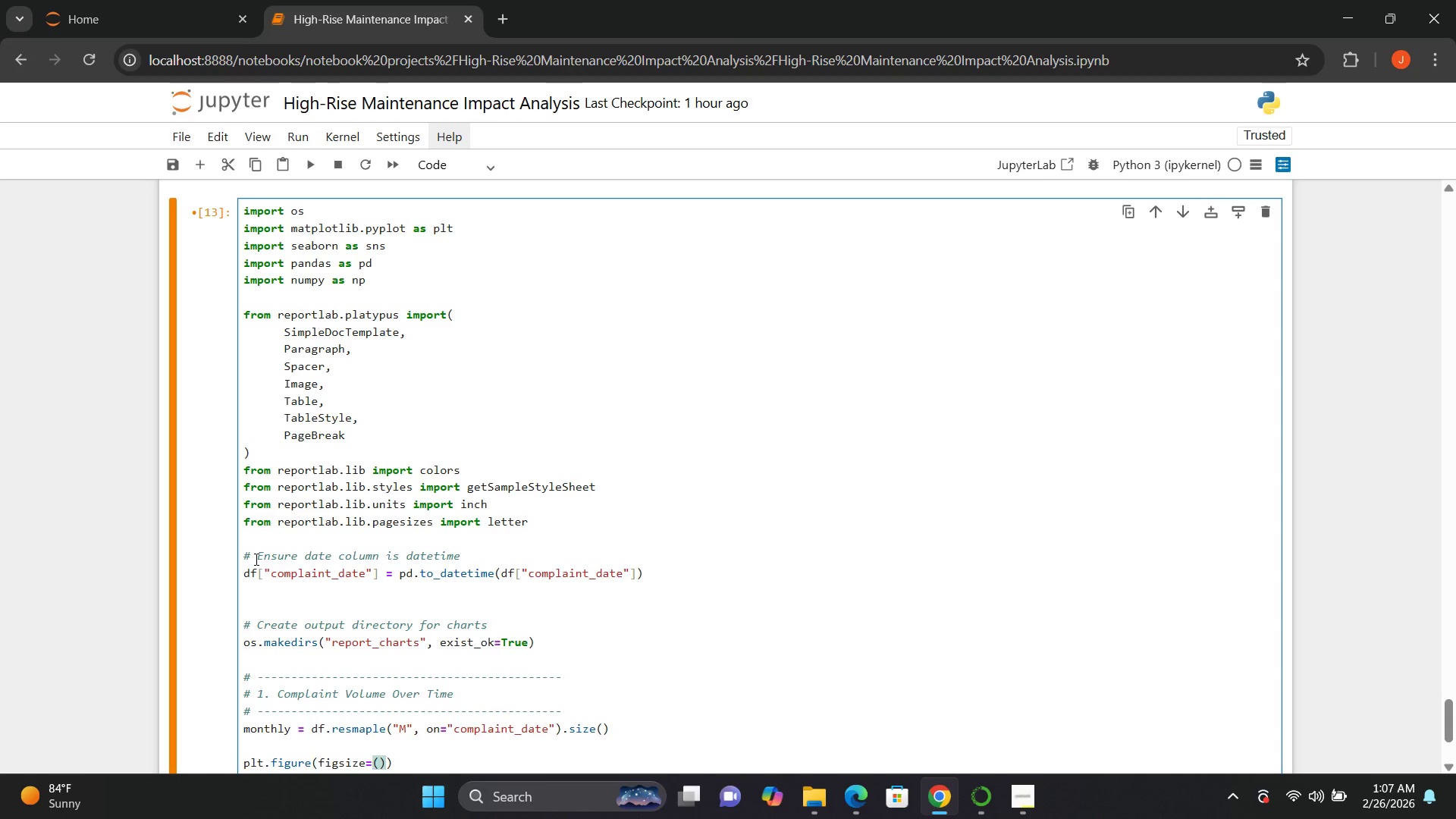 
key(8)
 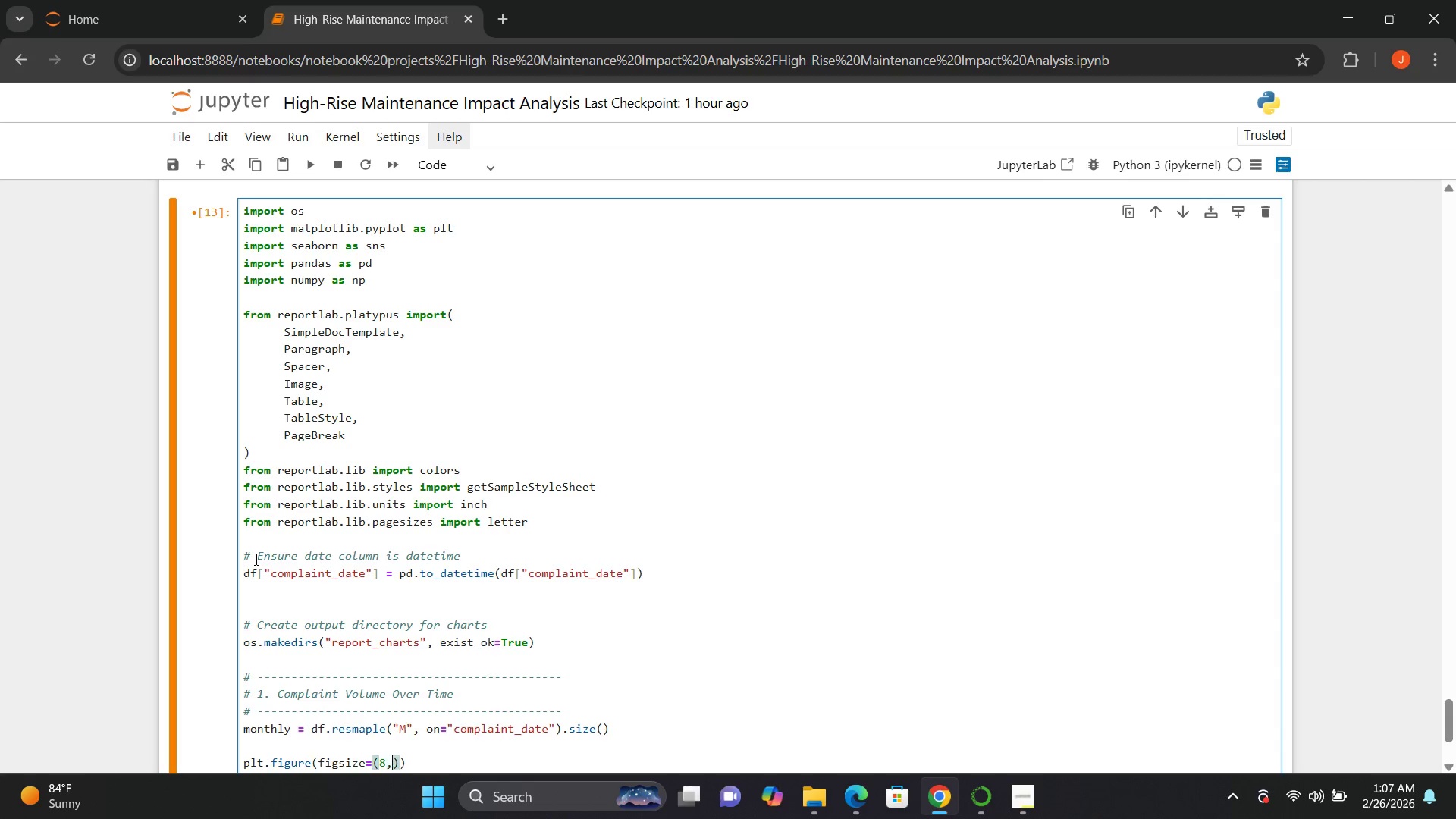 
key(Comma)
 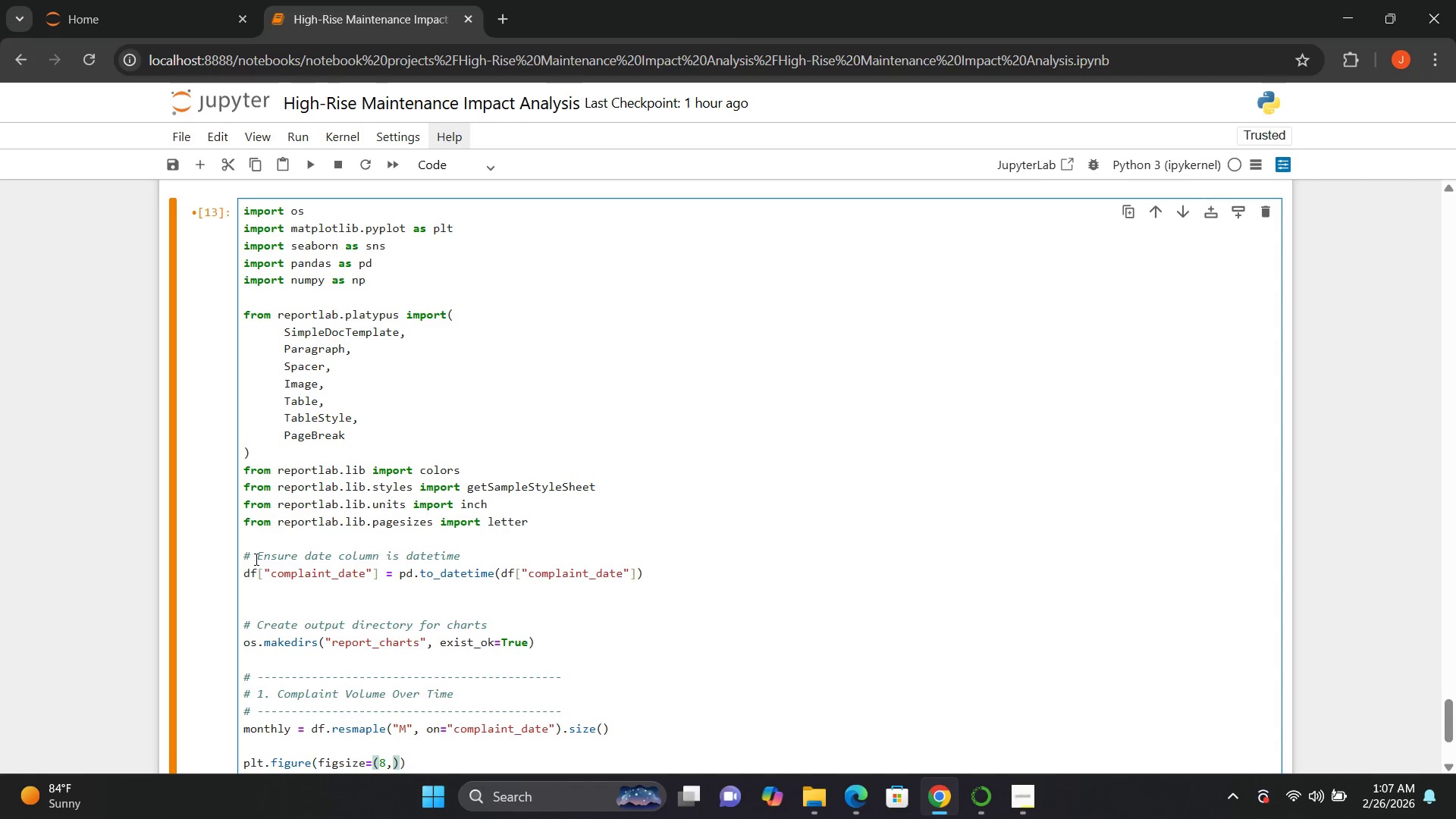 
key(Space)
 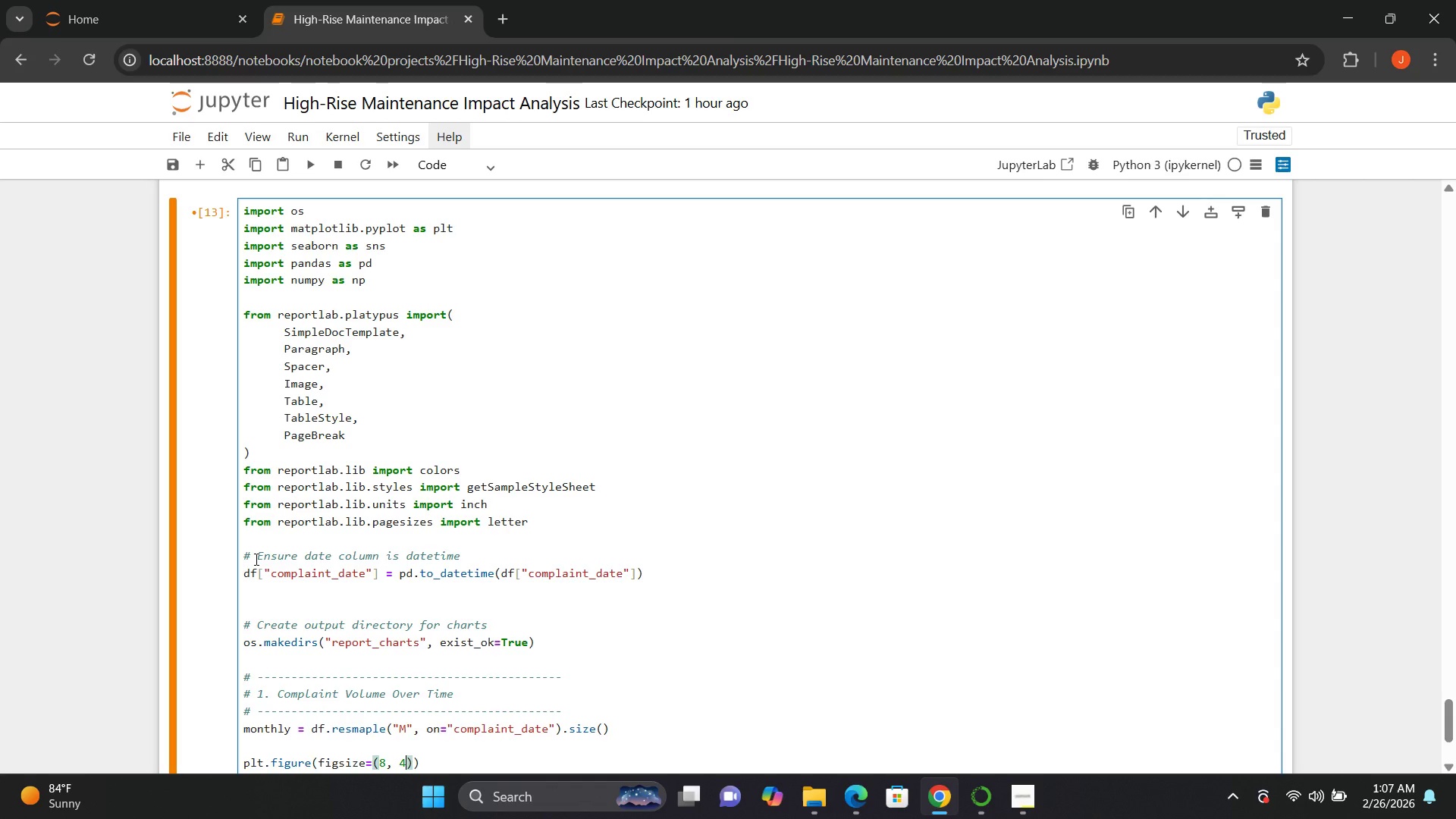 
key(4)
 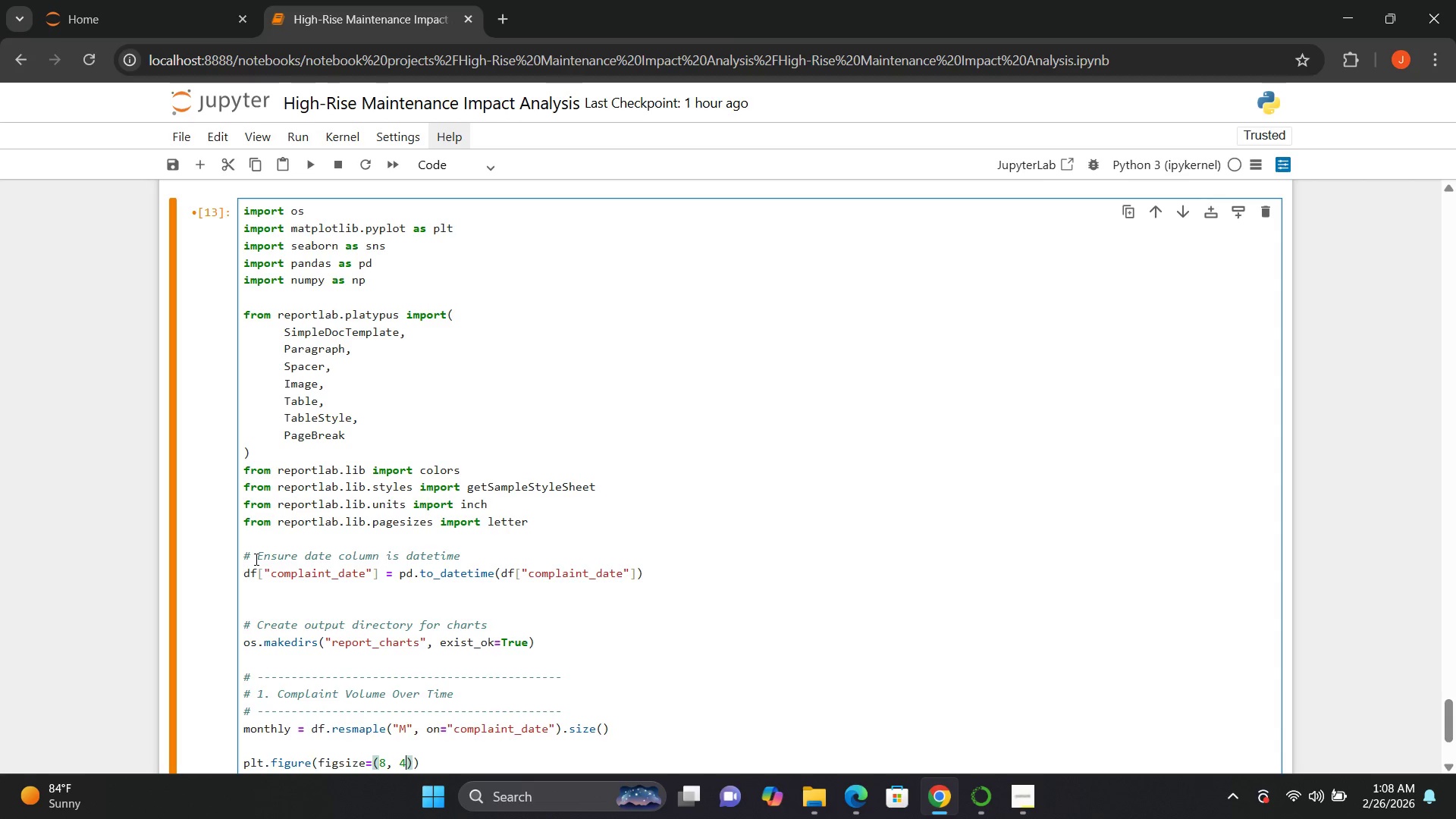 
key(ArrowRight)
 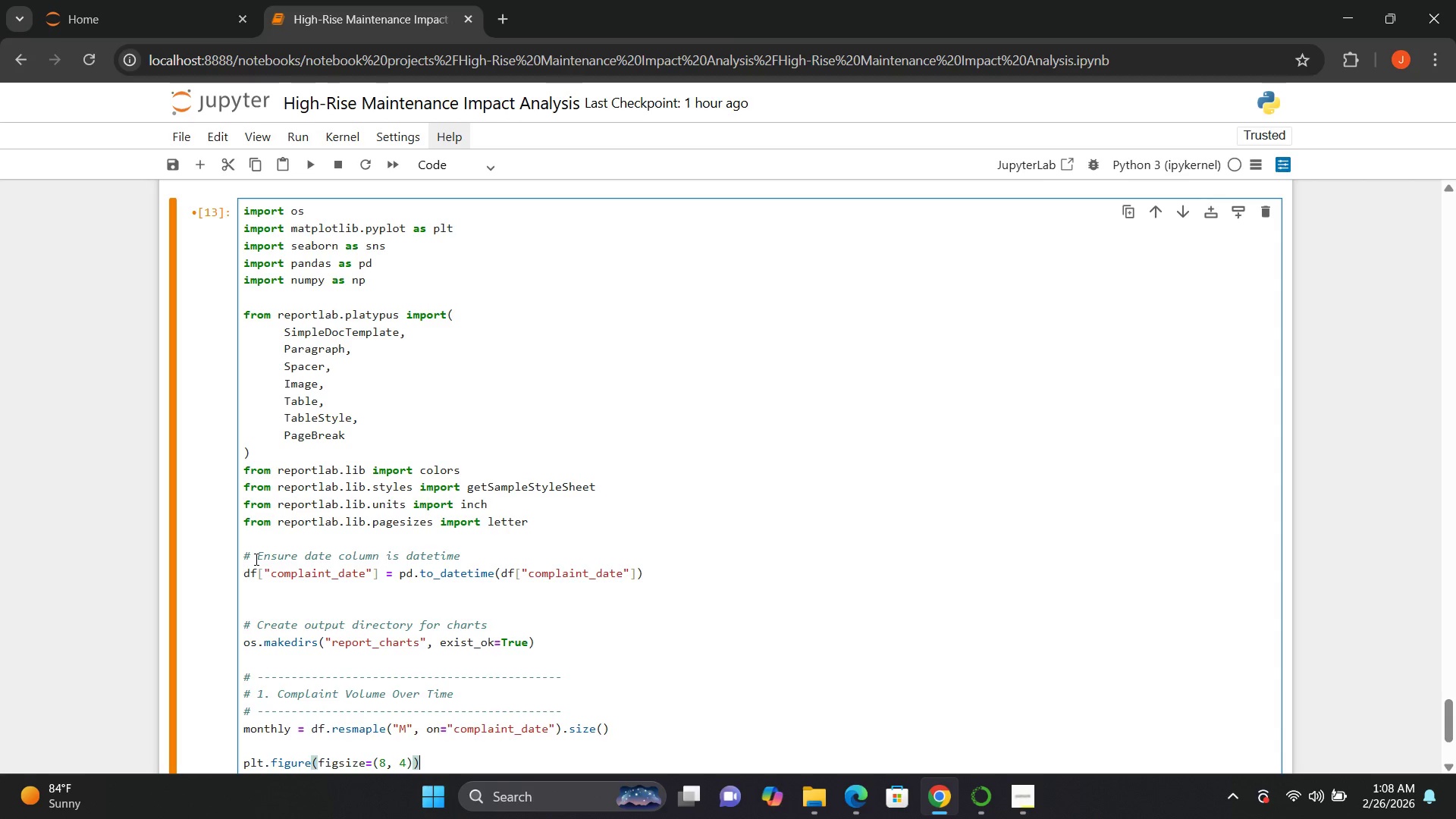 
key(ArrowRight)
 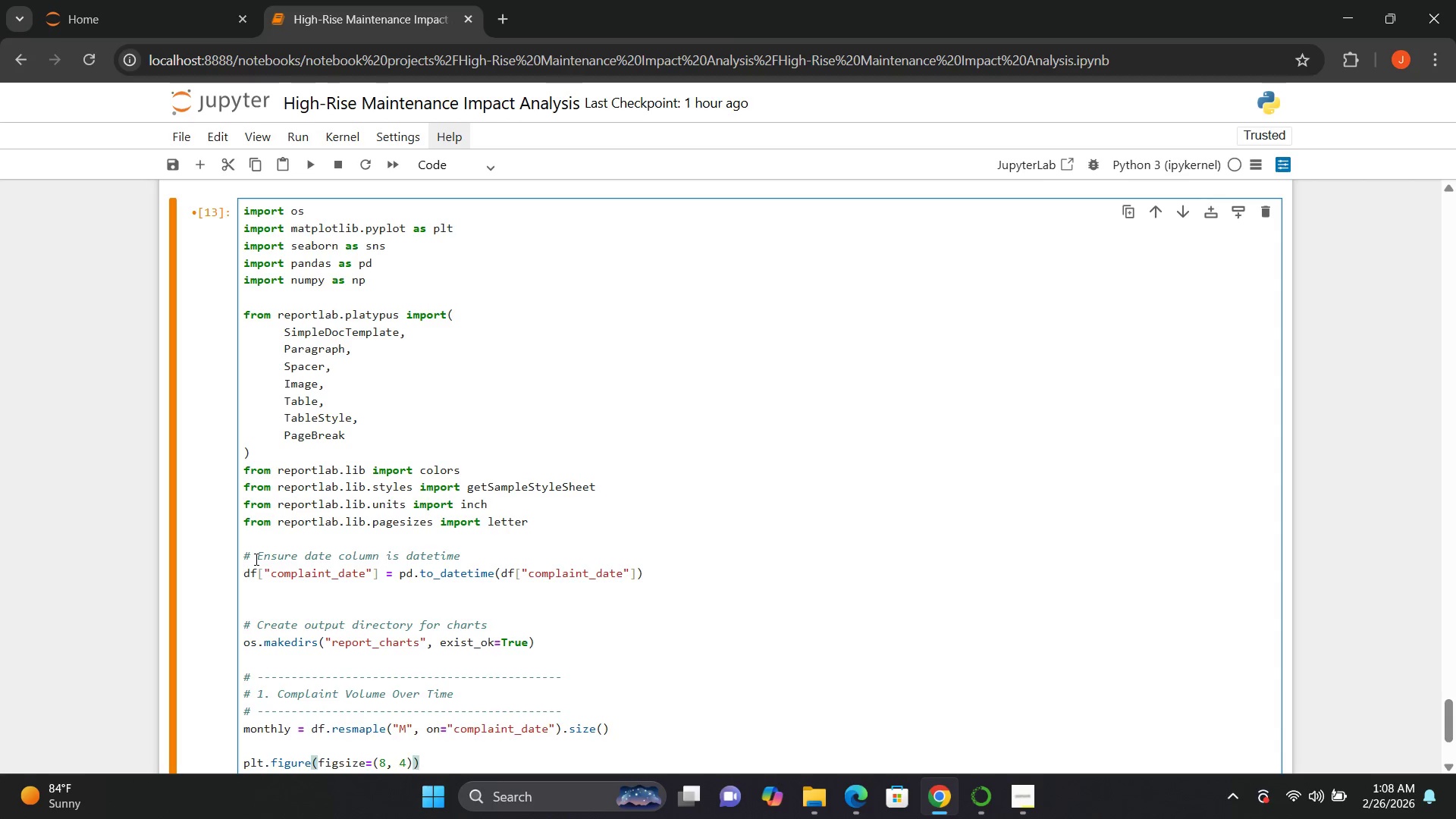 
key(Enter)
 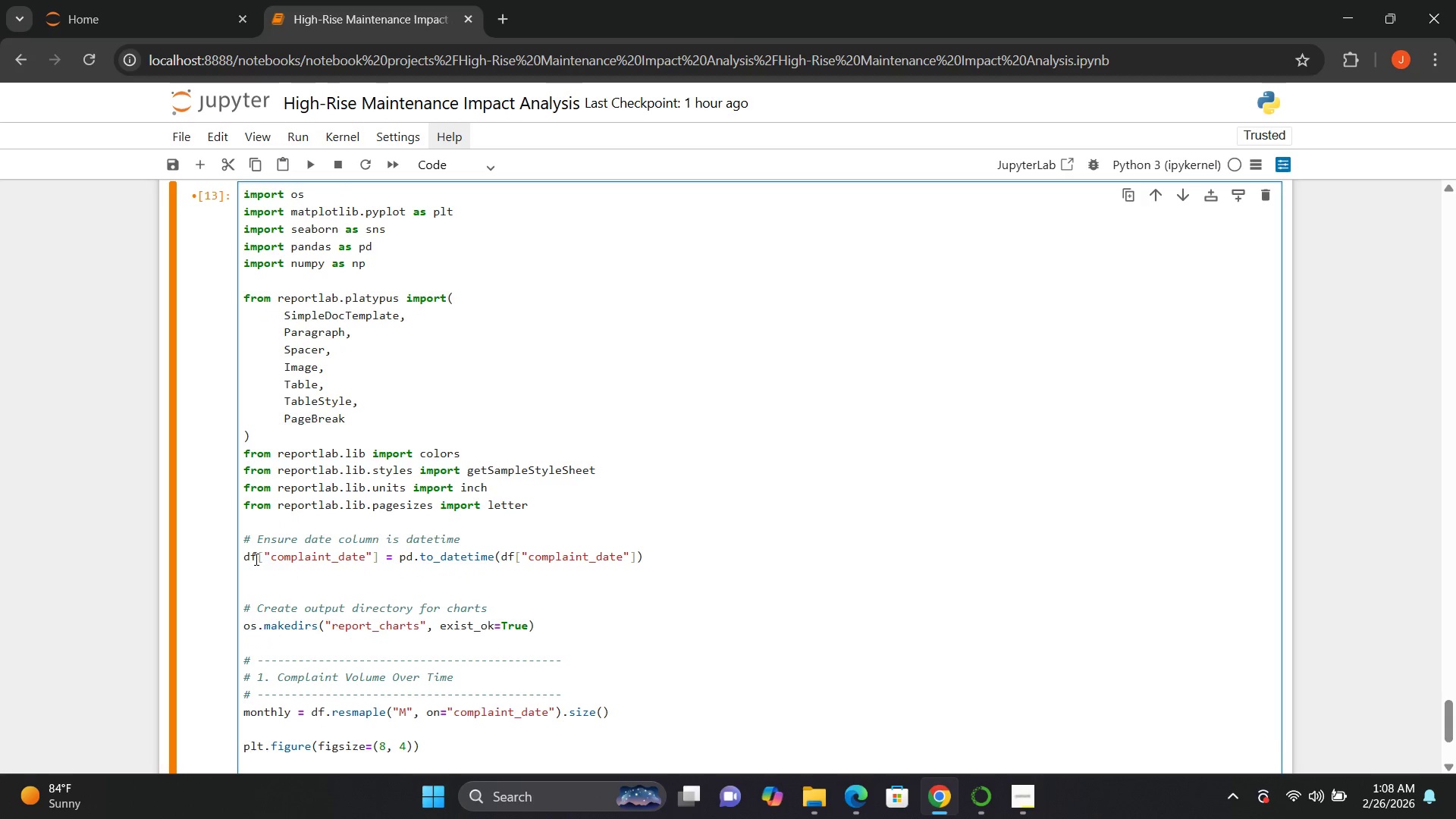 
type(monthly.plot())
 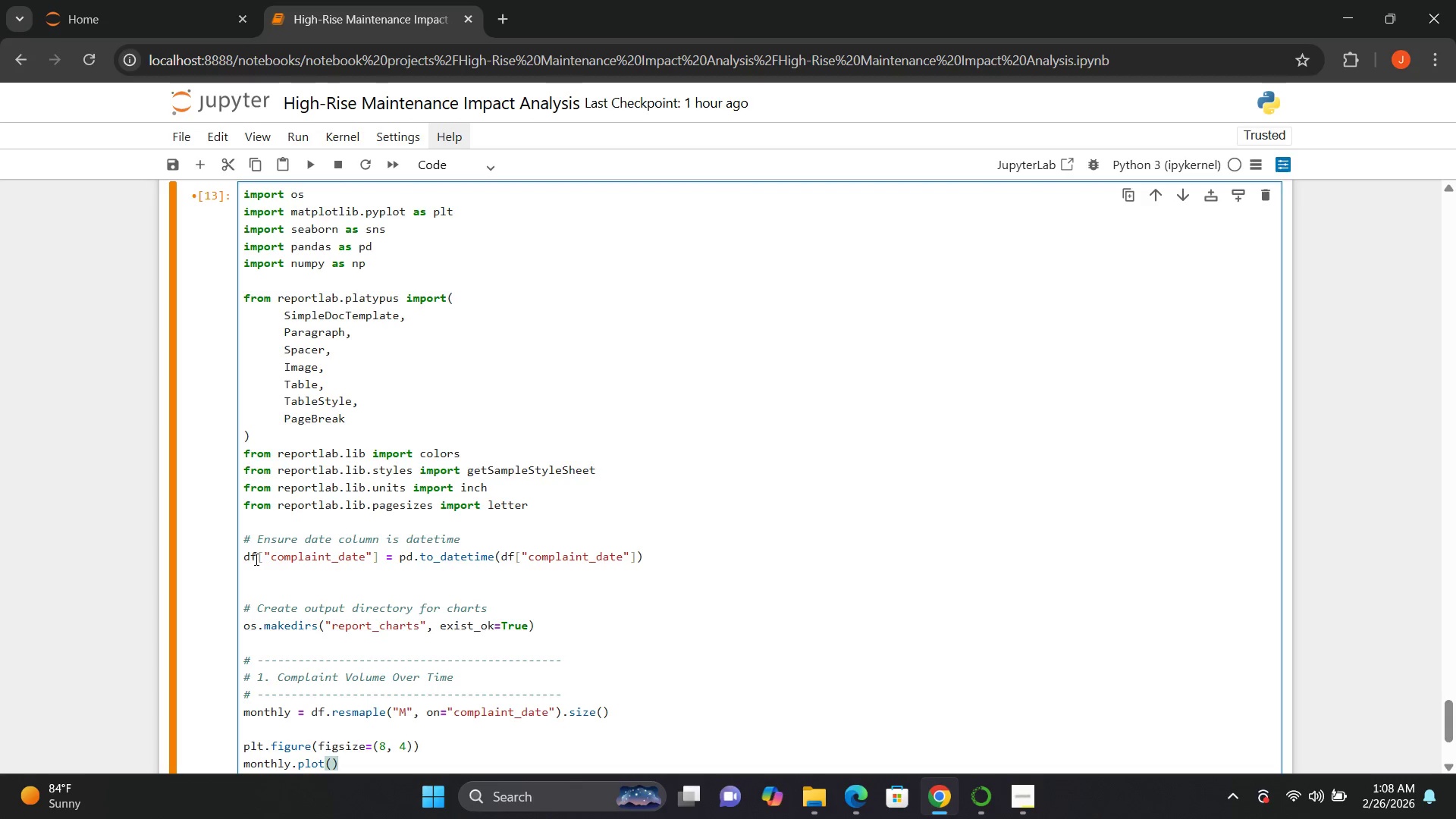 
key(Enter)
 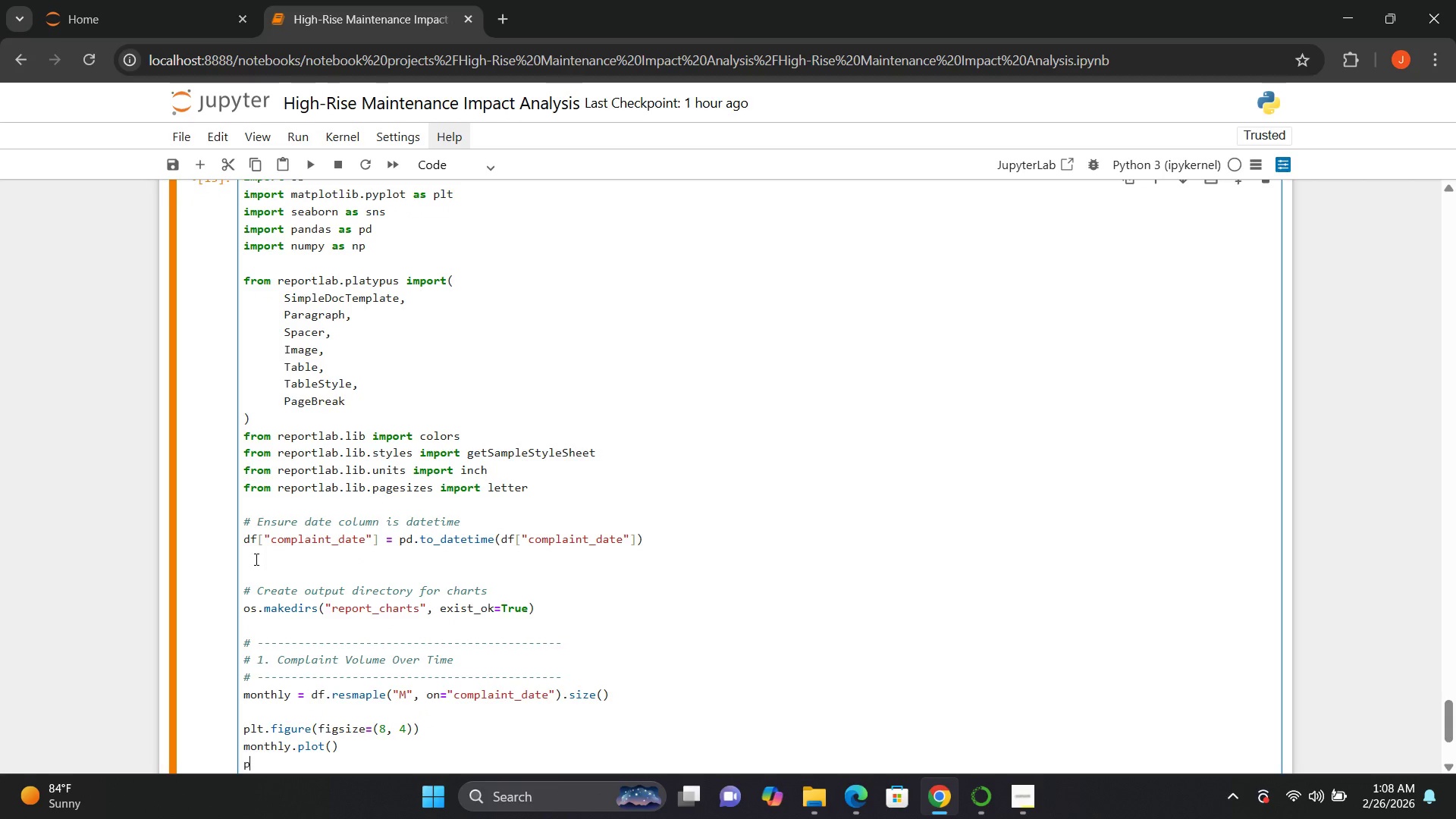 
type(ply)
key(Backspace)
type(t)
 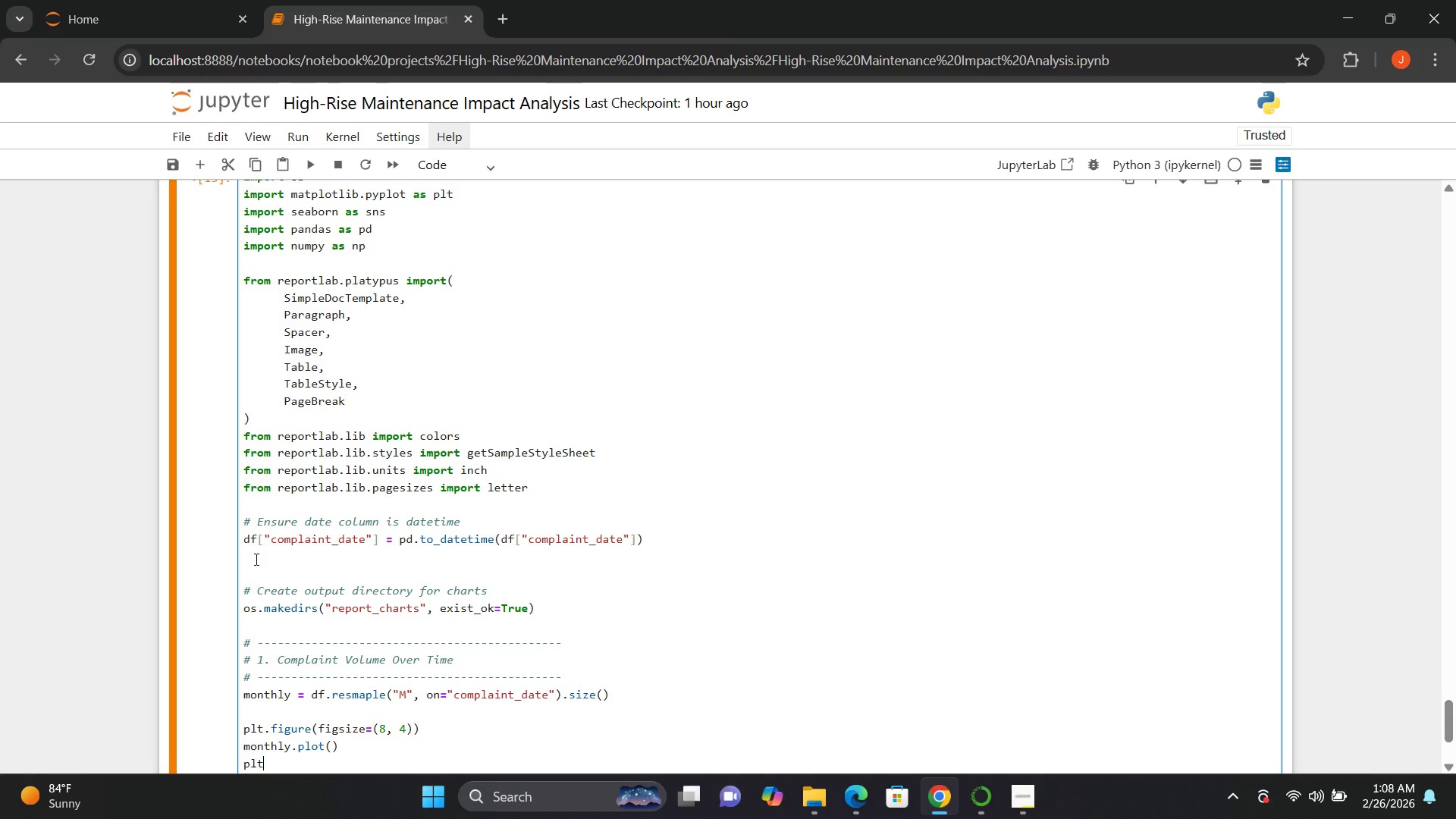 
type(.title())
 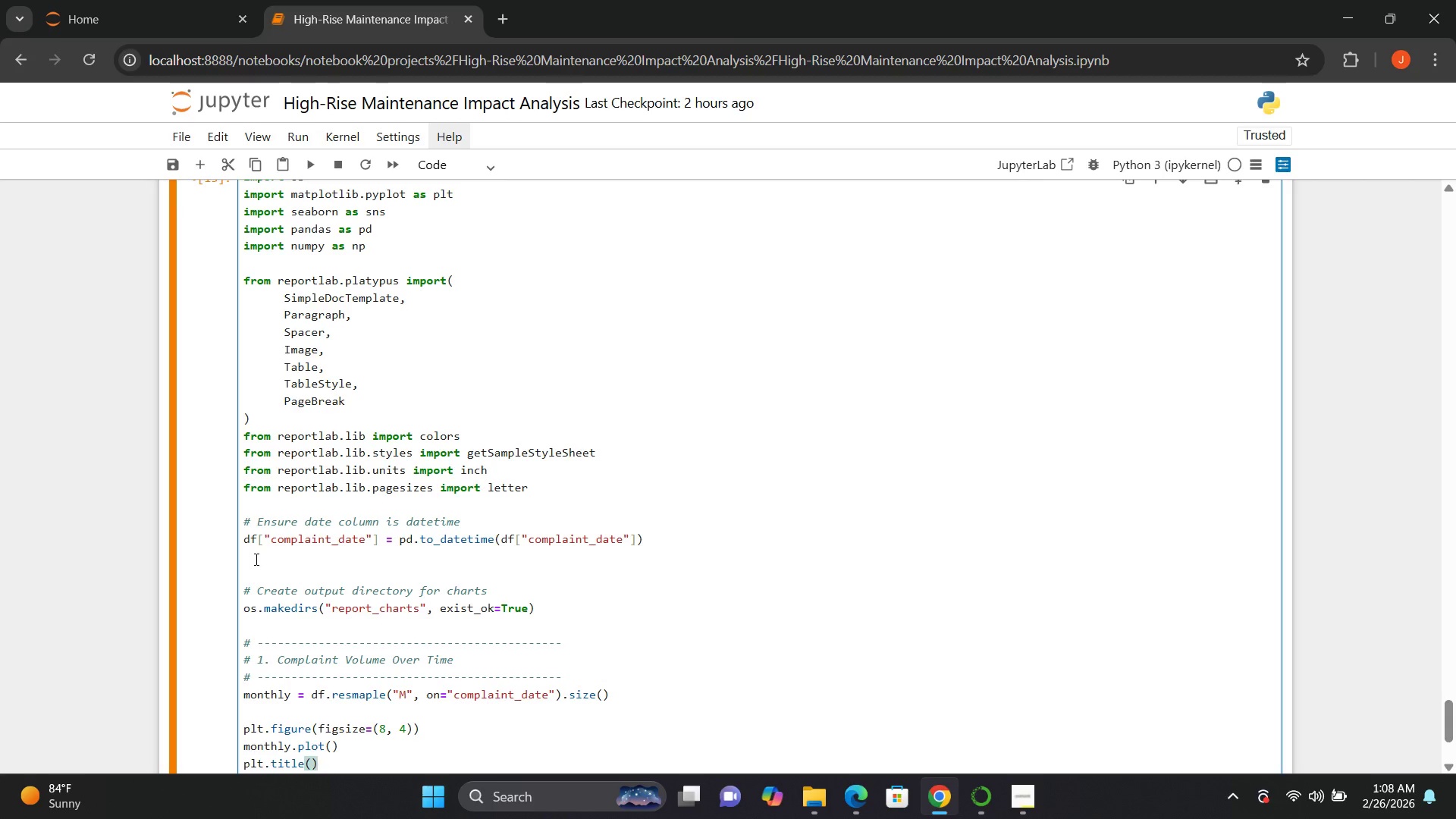 
key(ArrowLeft)
 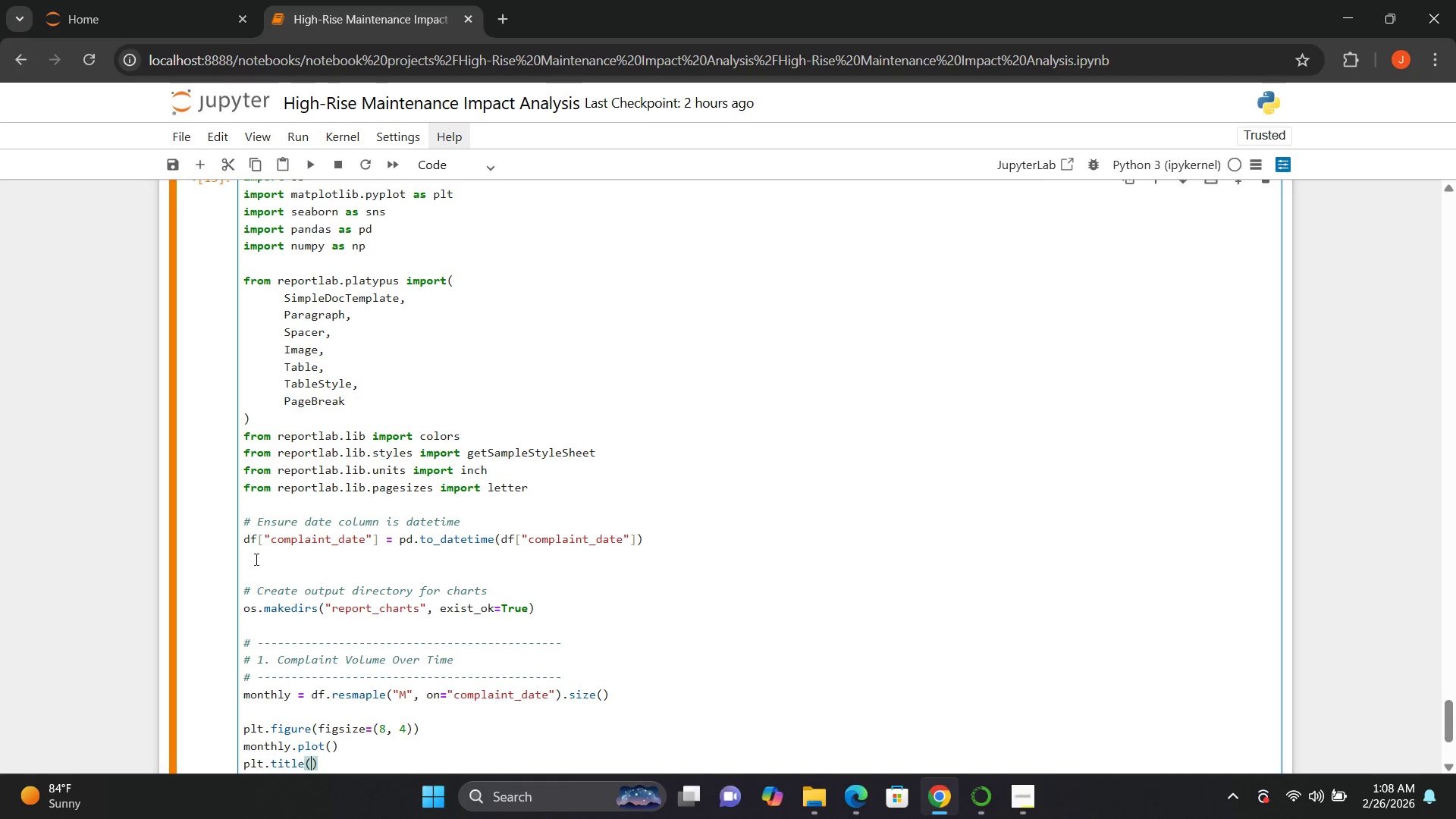 
key(Shift+Quote)
 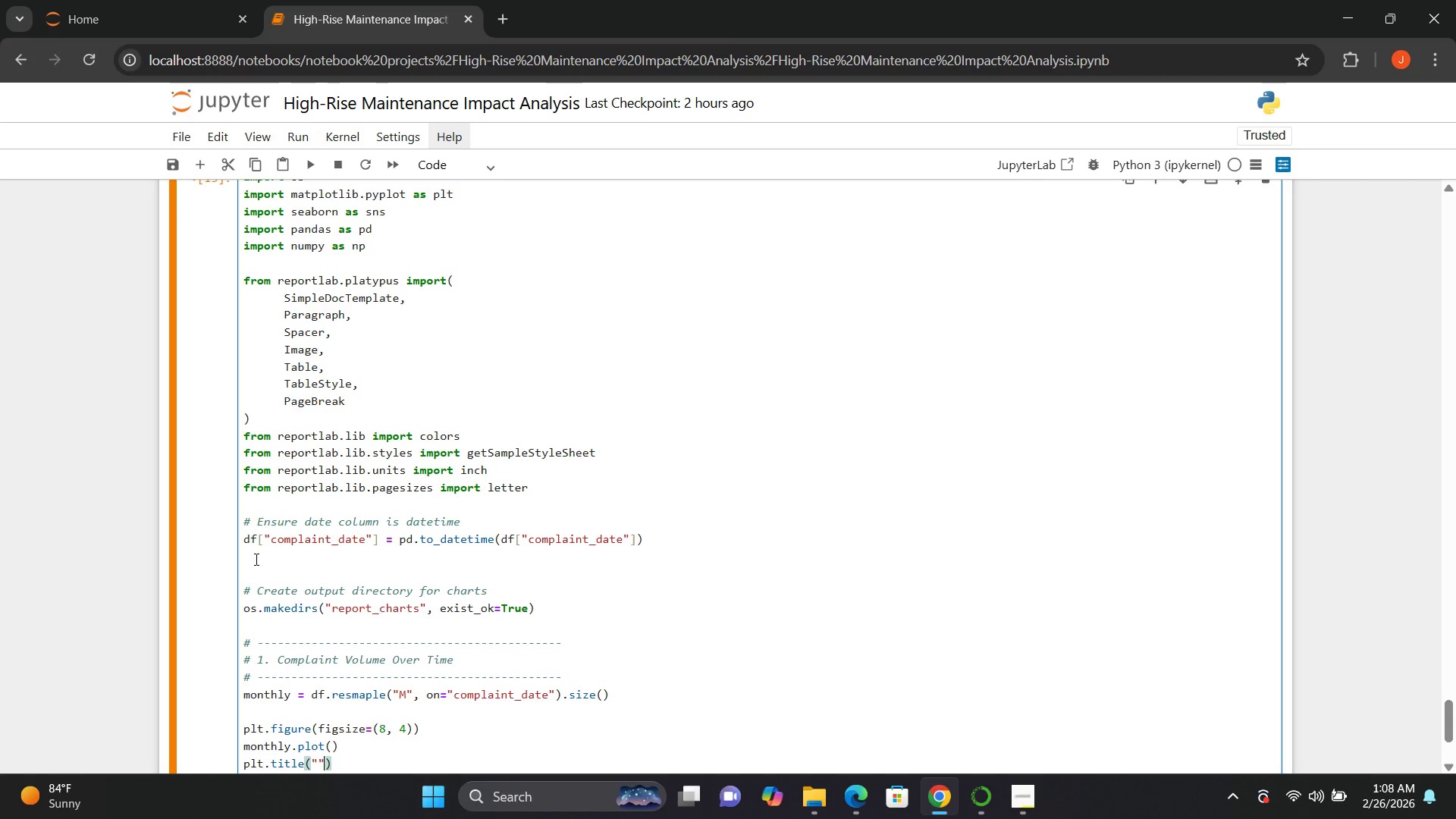 
key(Shift+Quote)
 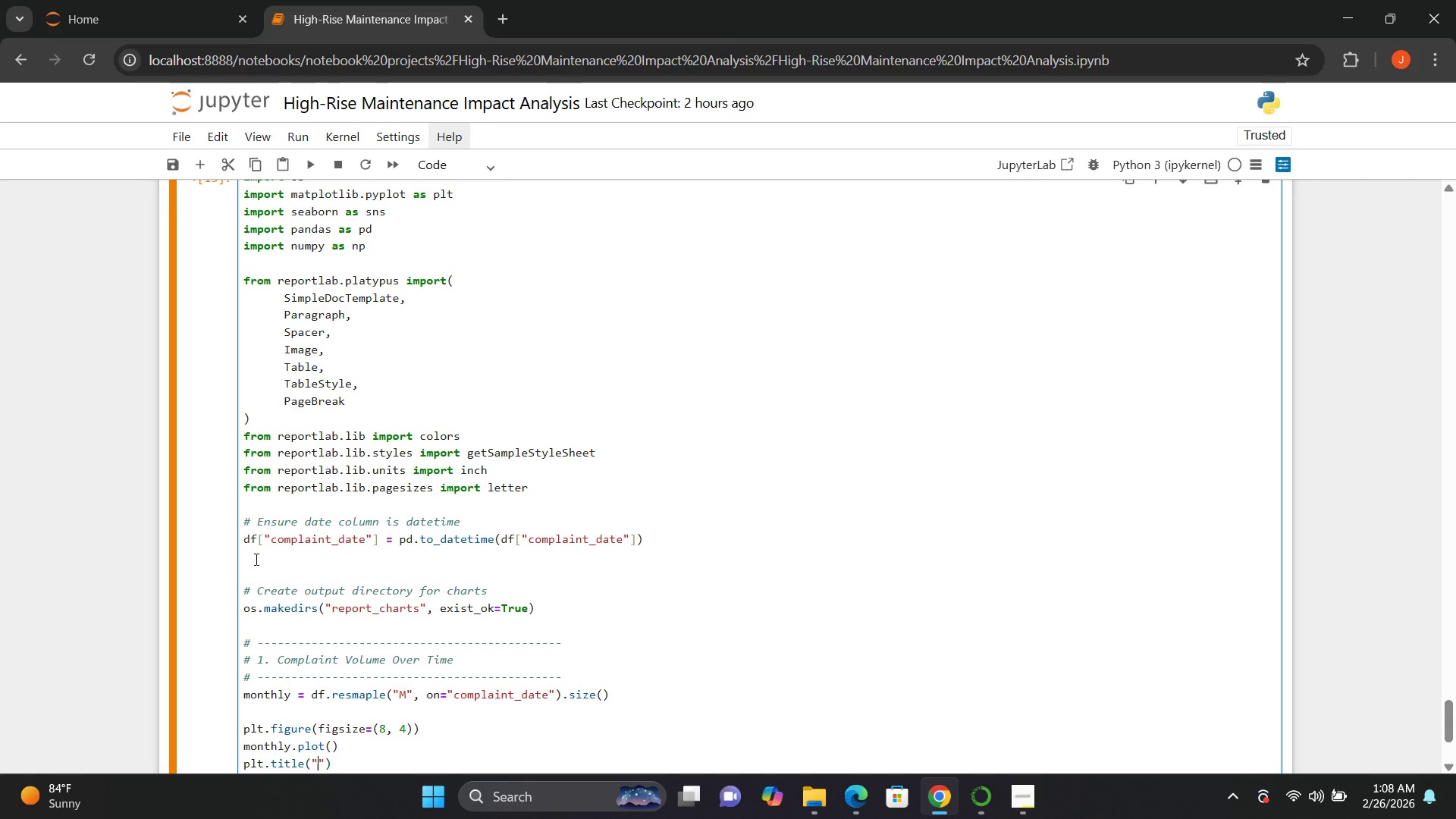 
key(ArrowLeft)
 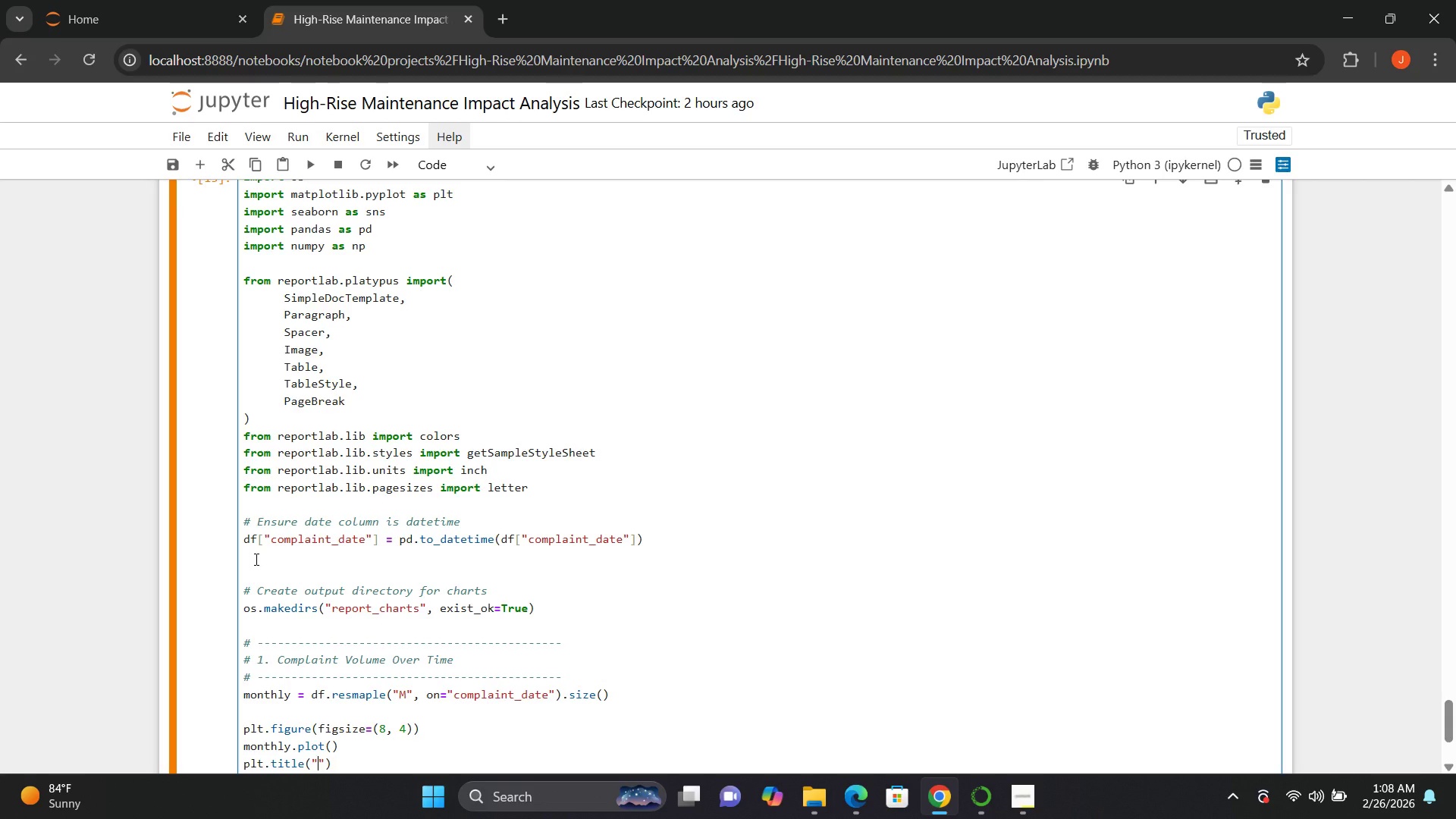 
type(Monthly Complaint Volume Te)
key(Backspace)
type(rend)
 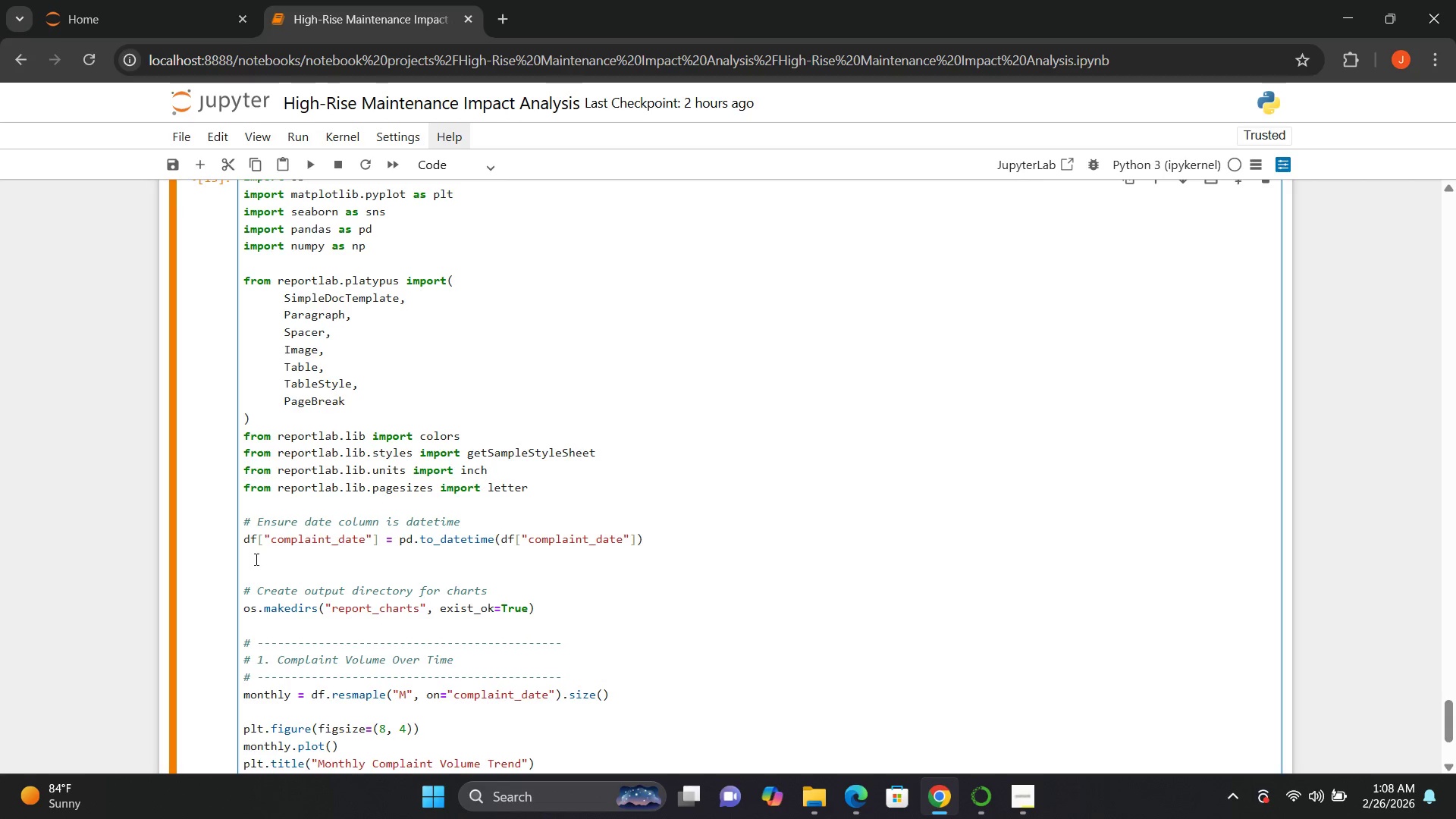 
left_click([539, 673])
 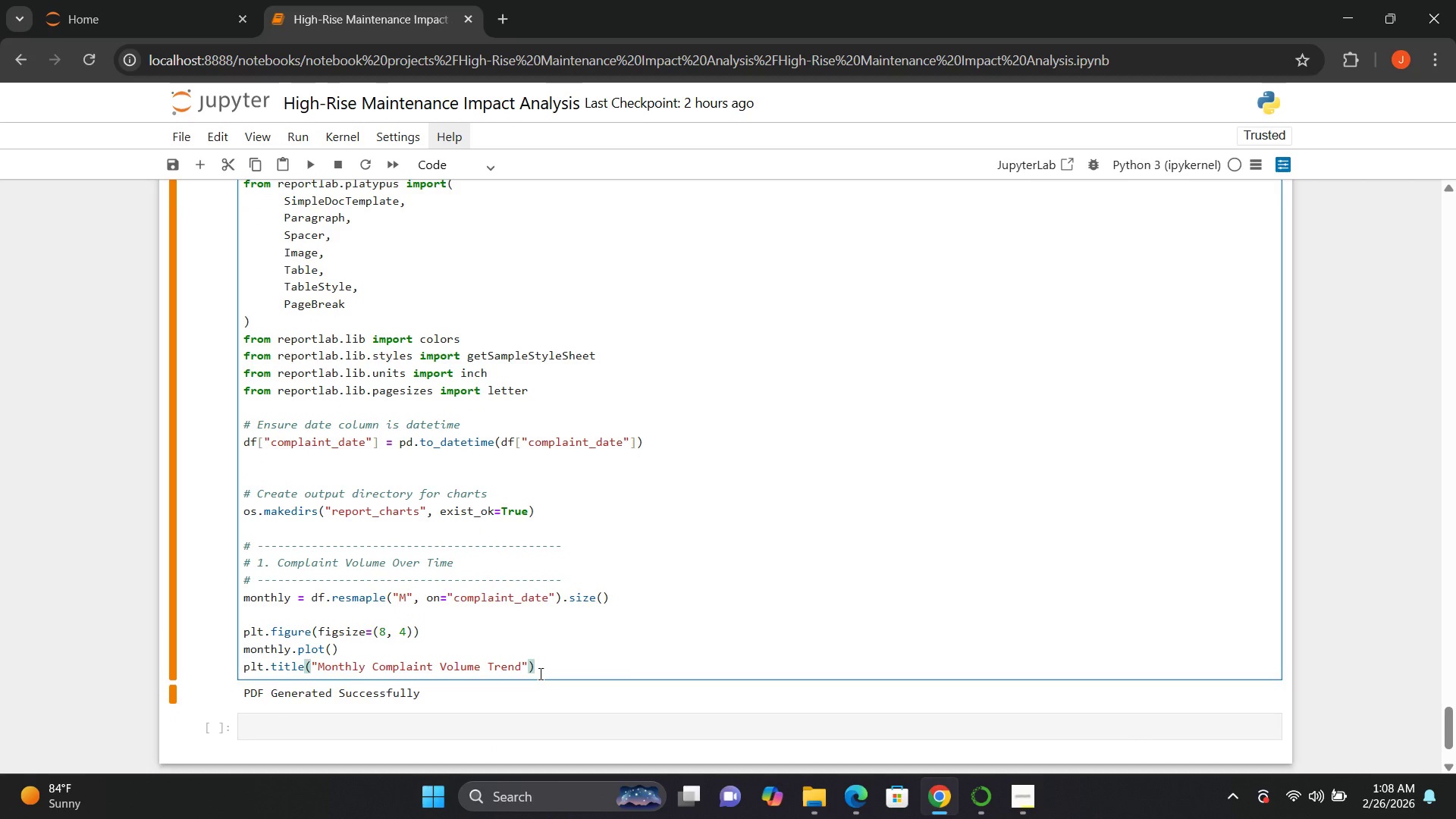 
key(Enter)
 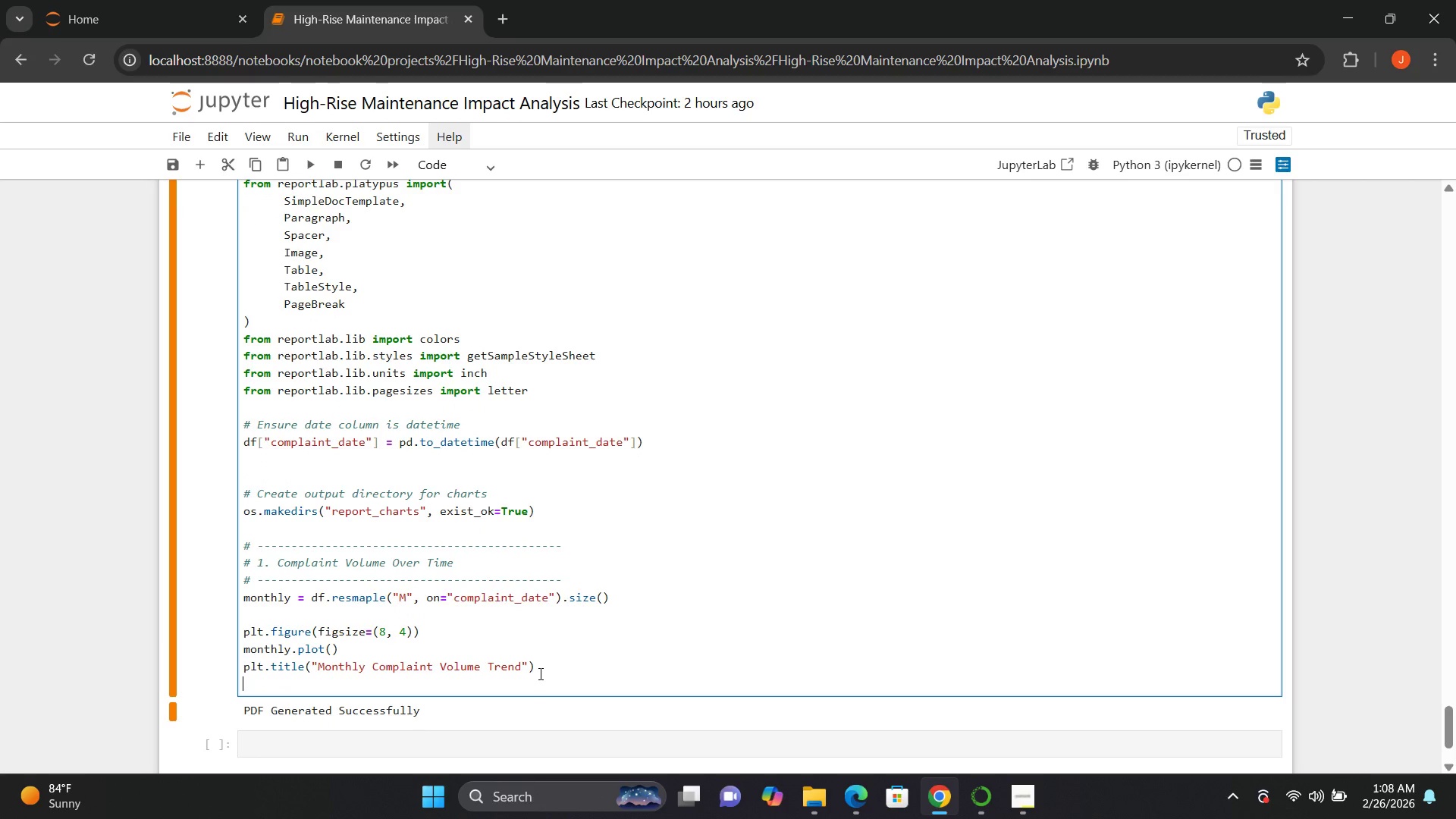 
type(plt.xlabel())
 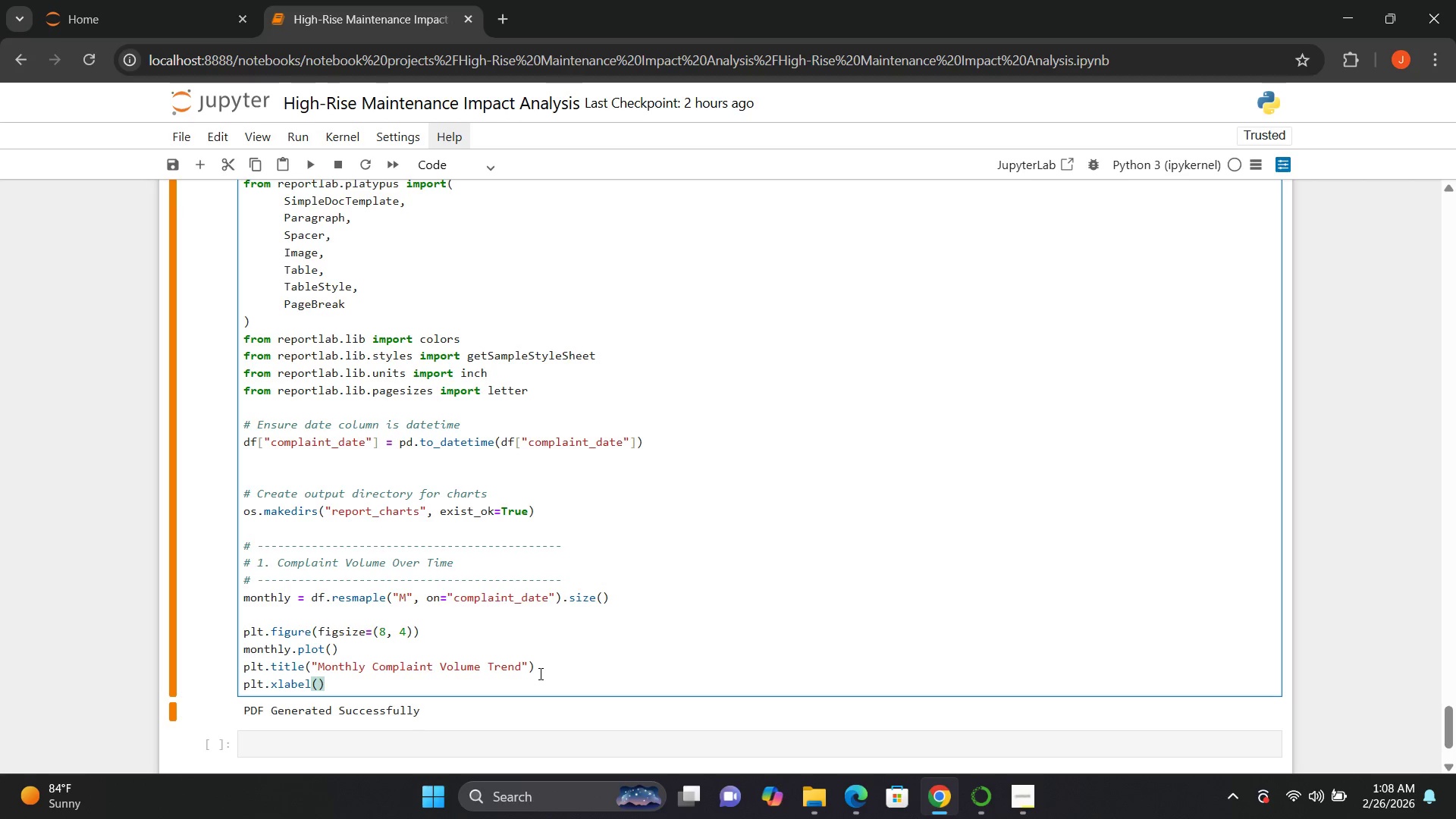 
key(ArrowLeft)
 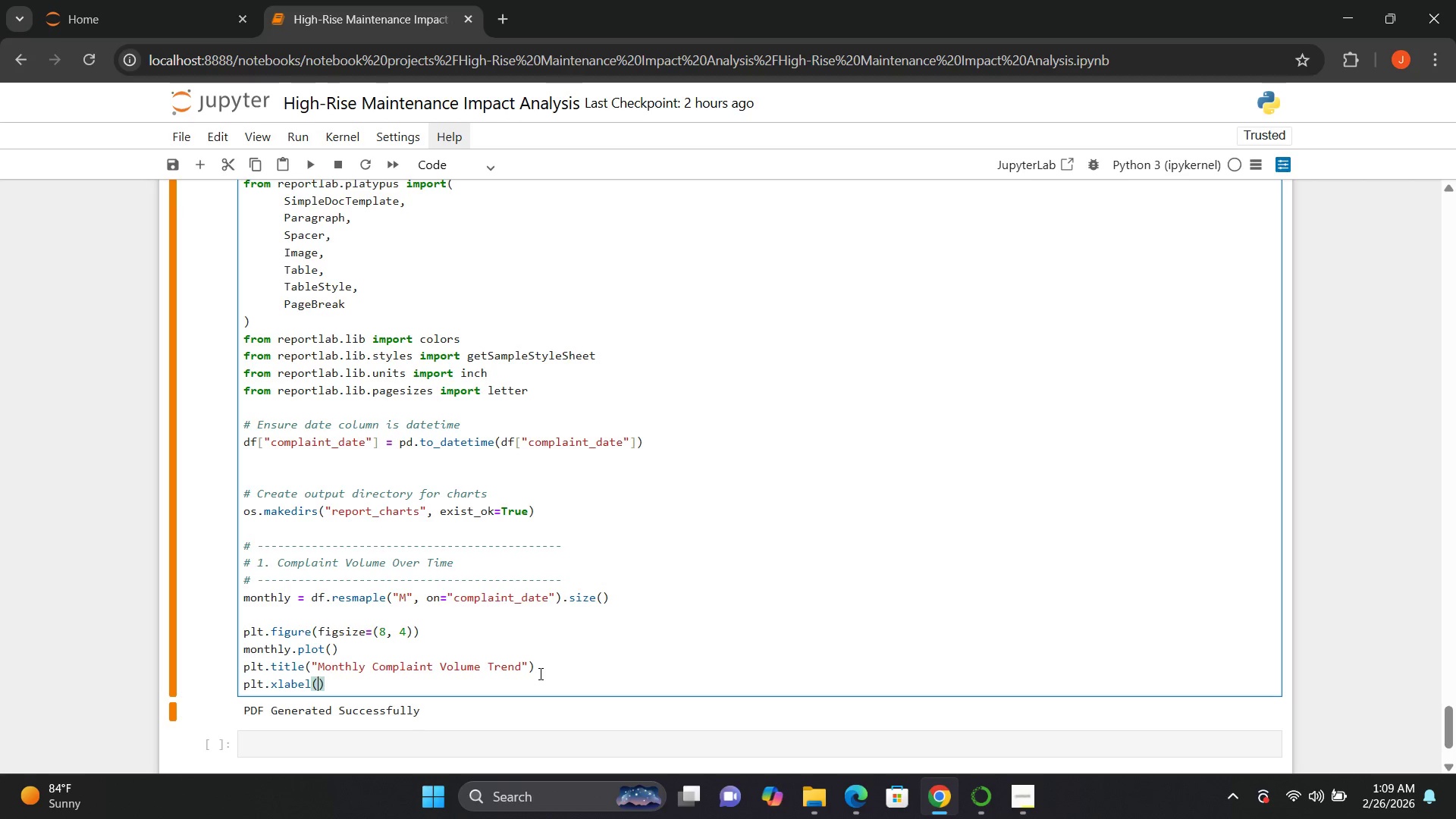 
key(Shift+Quote)
 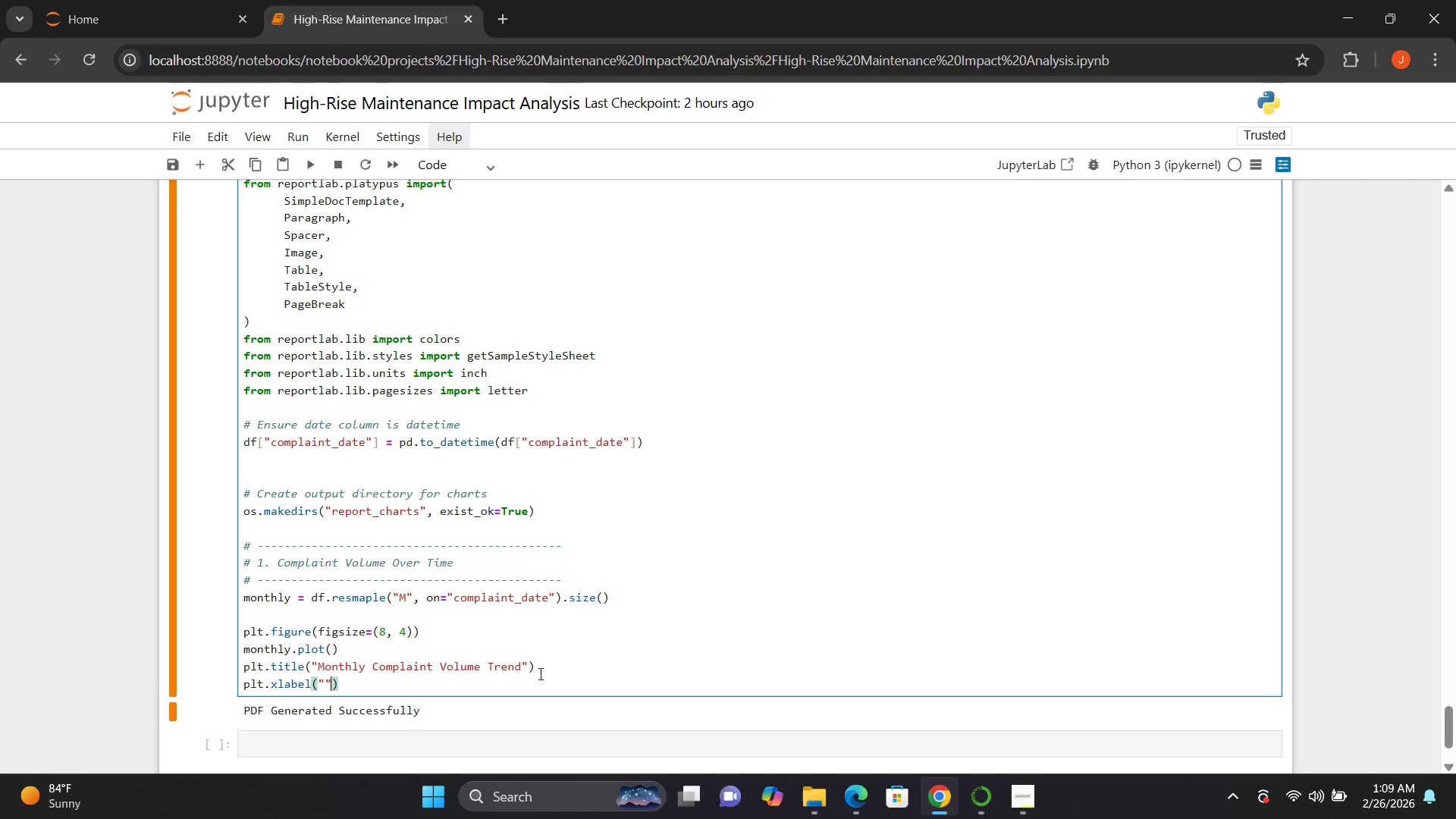 
key(Shift+Quote)
 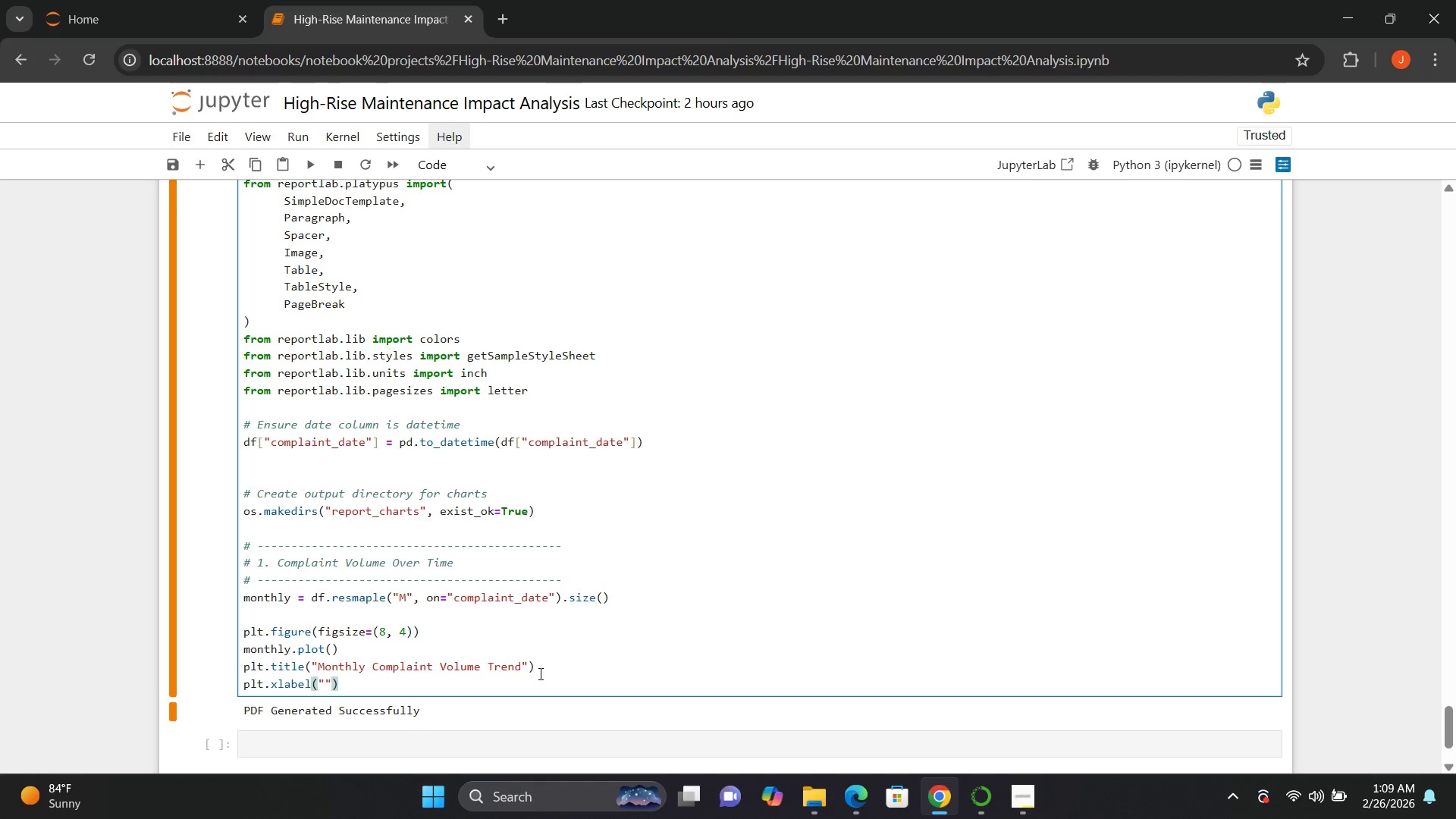 
key(ArrowLeft)
 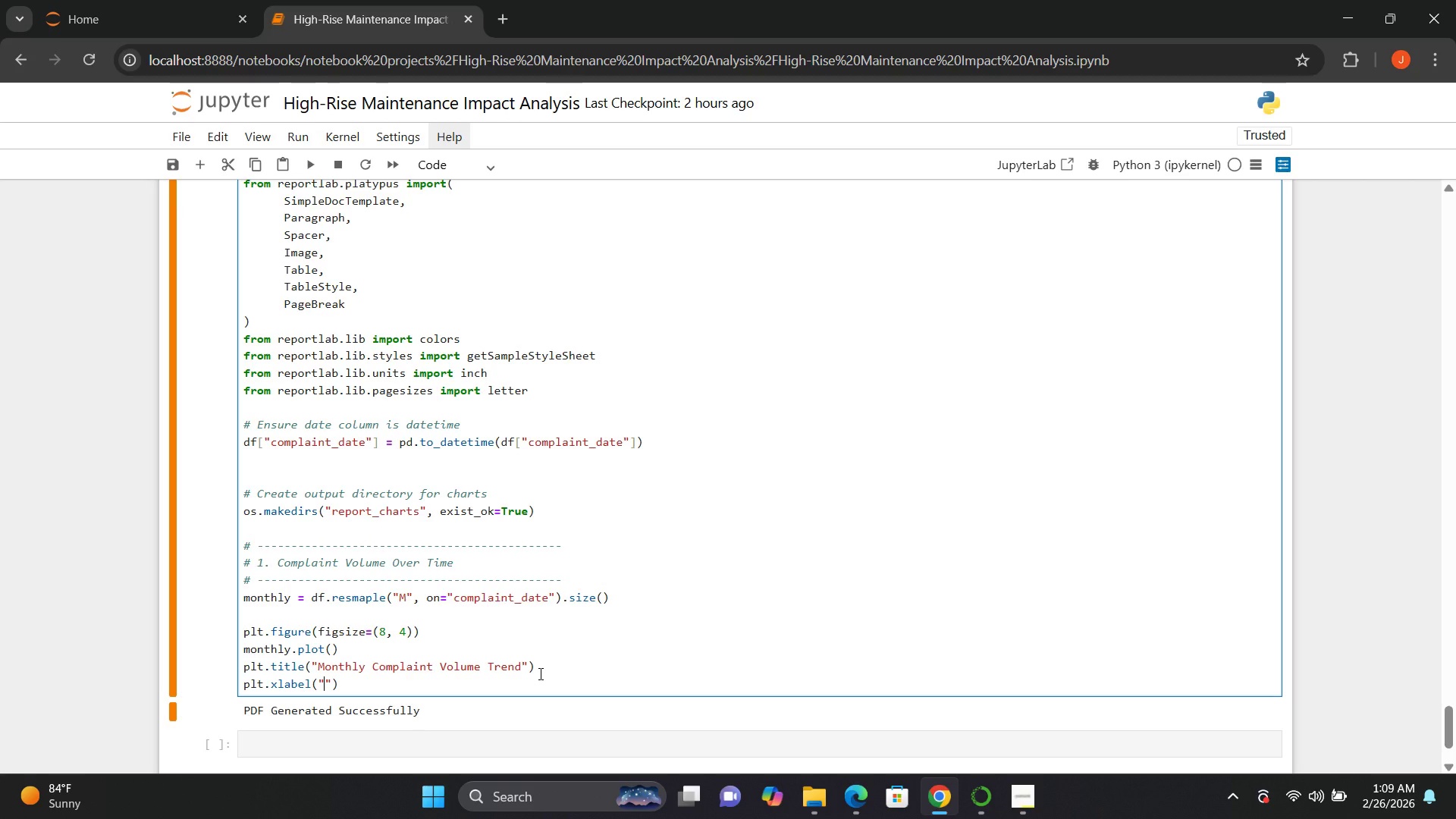 
type(Month)
 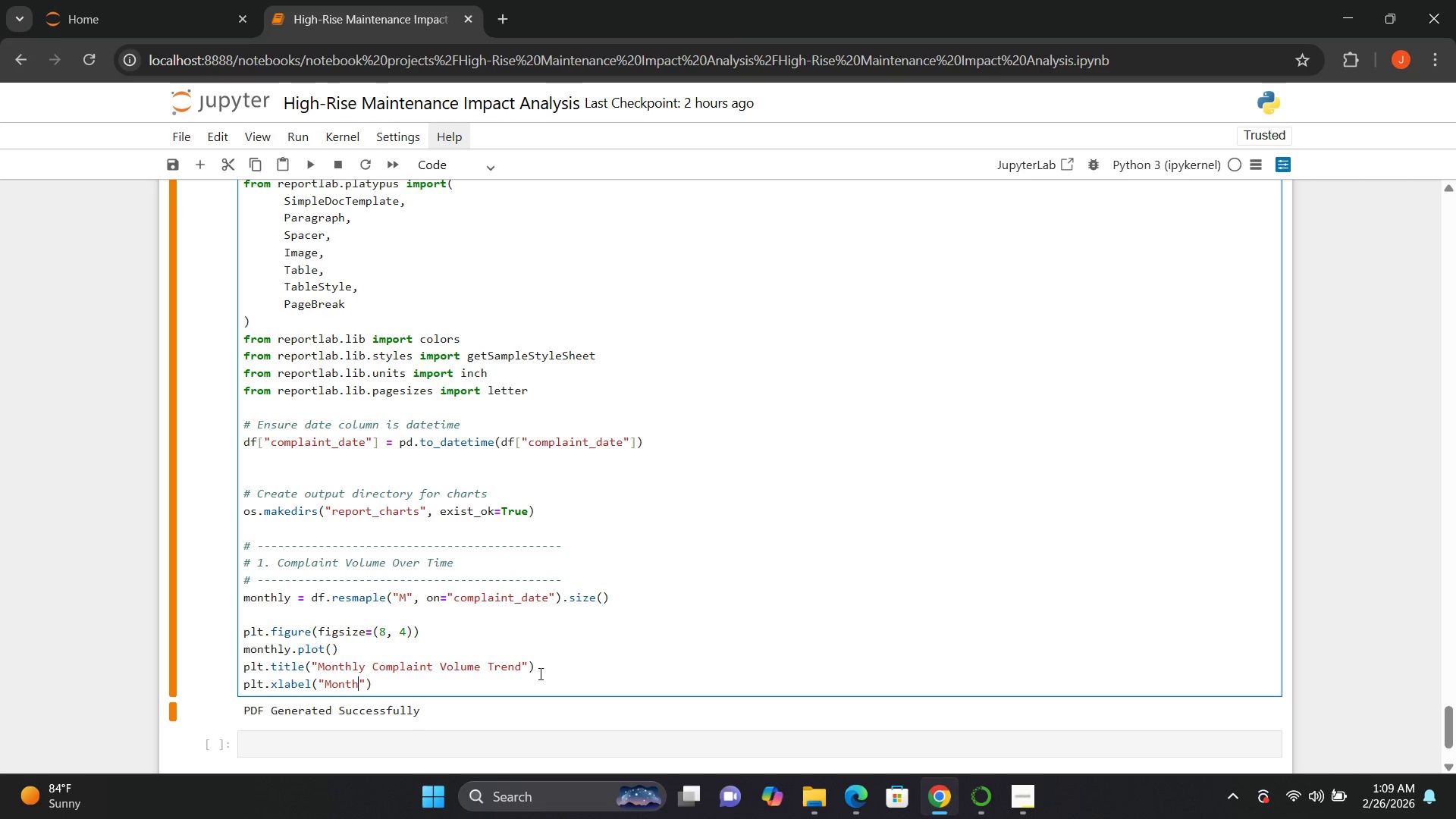 
hold_key(key=ArrowRight, duration=0.5)
 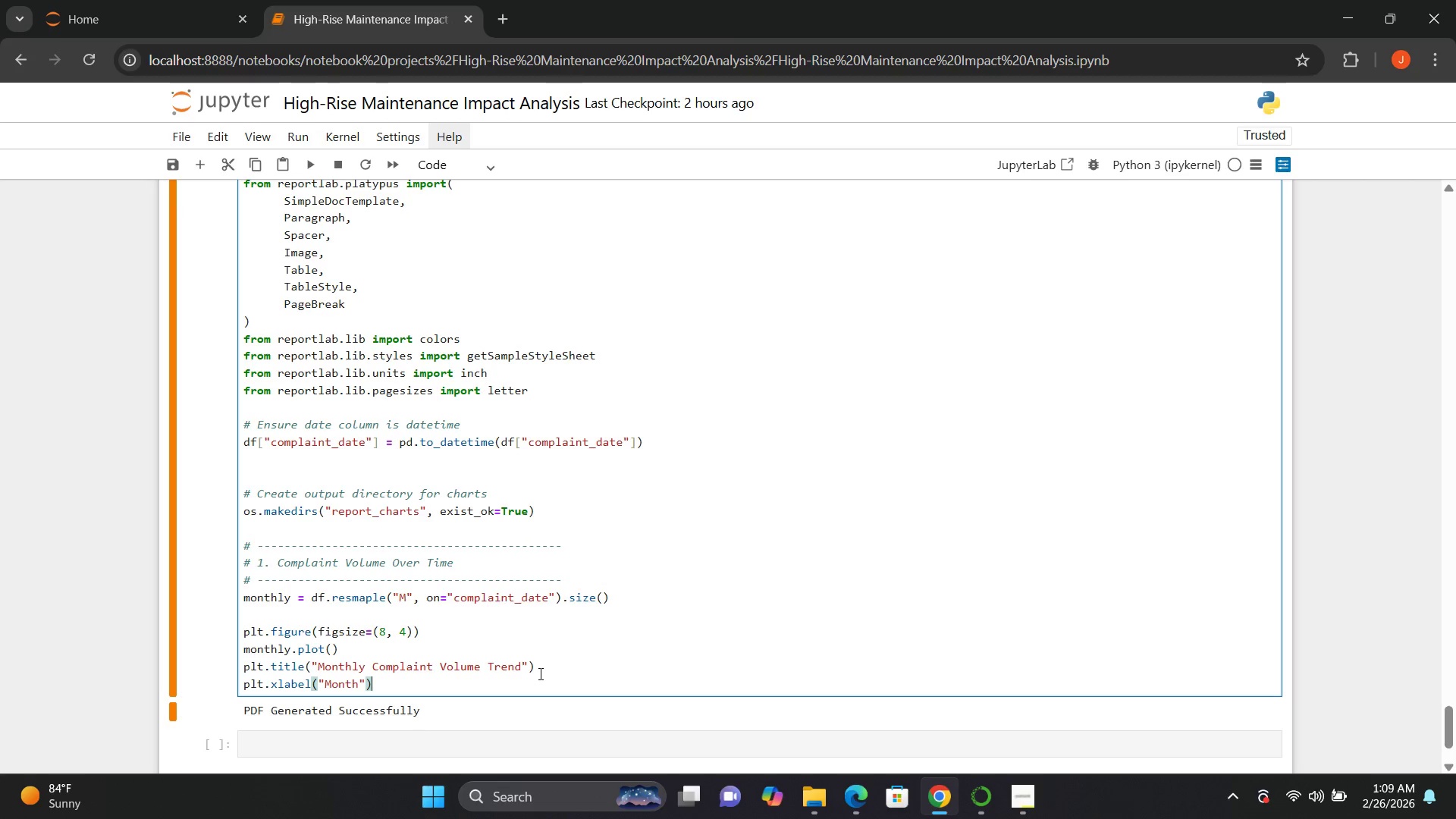 
key(ArrowRight)
 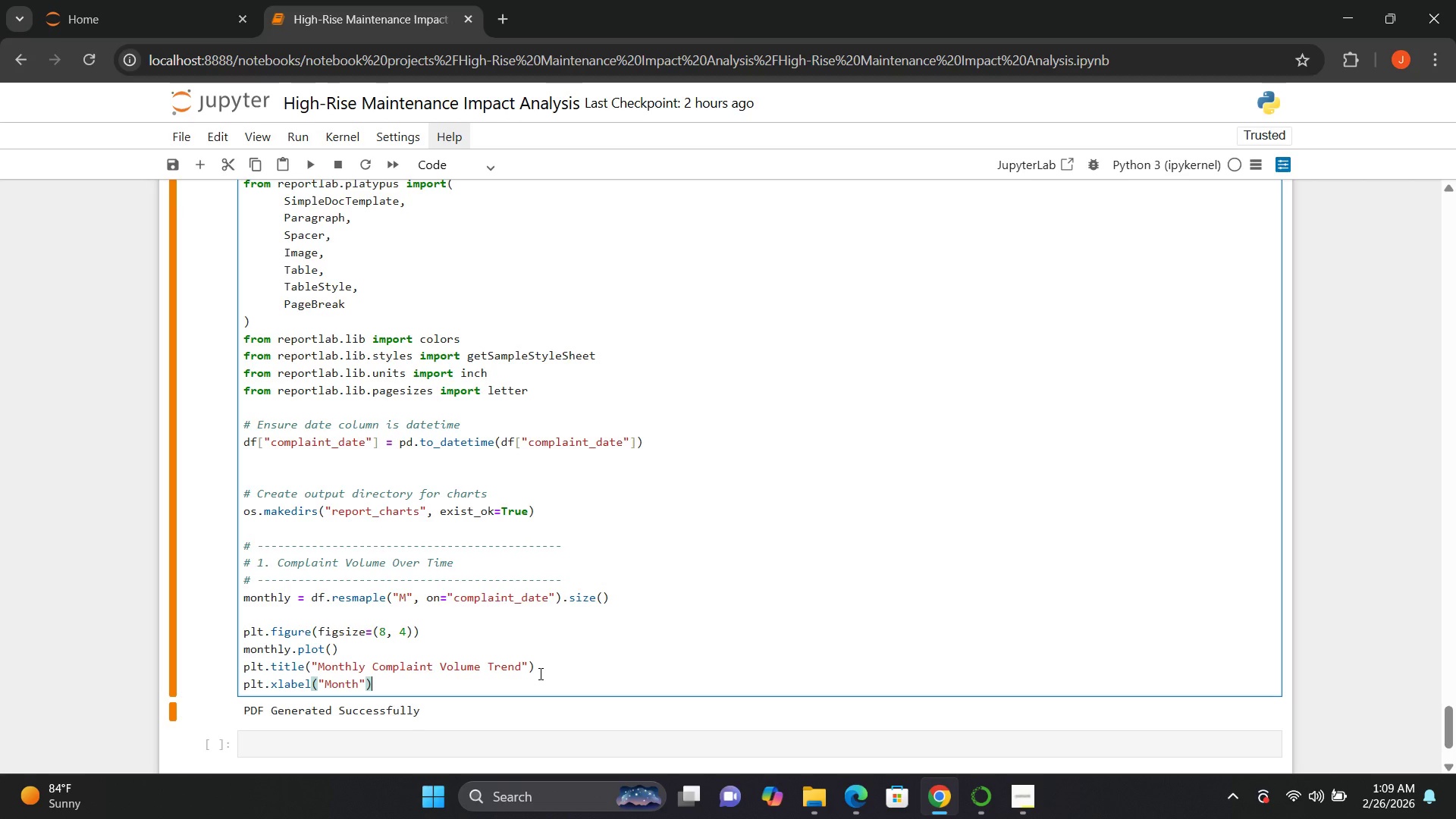 
key(ArrowRight)
 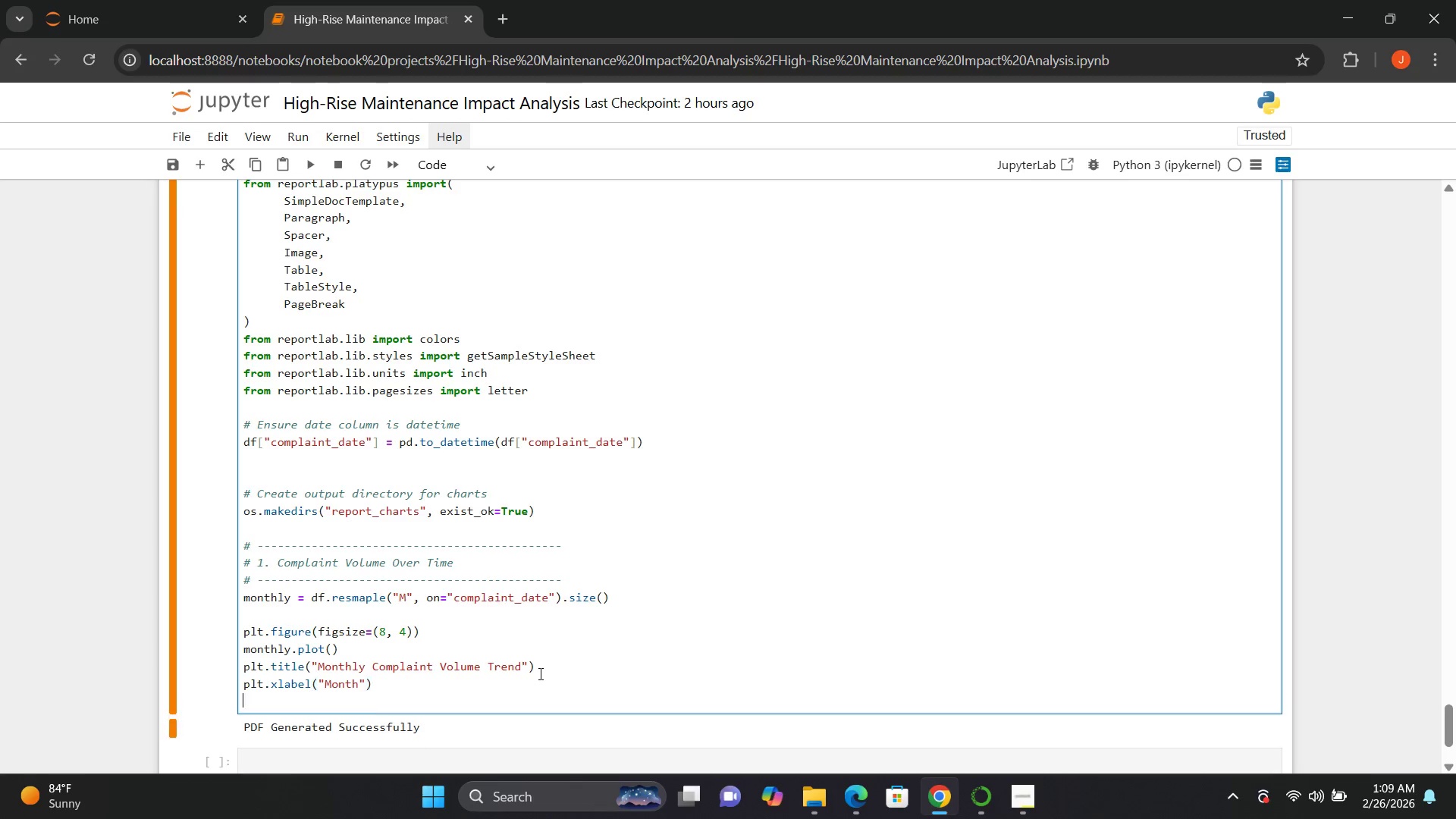 
key(Enter)
 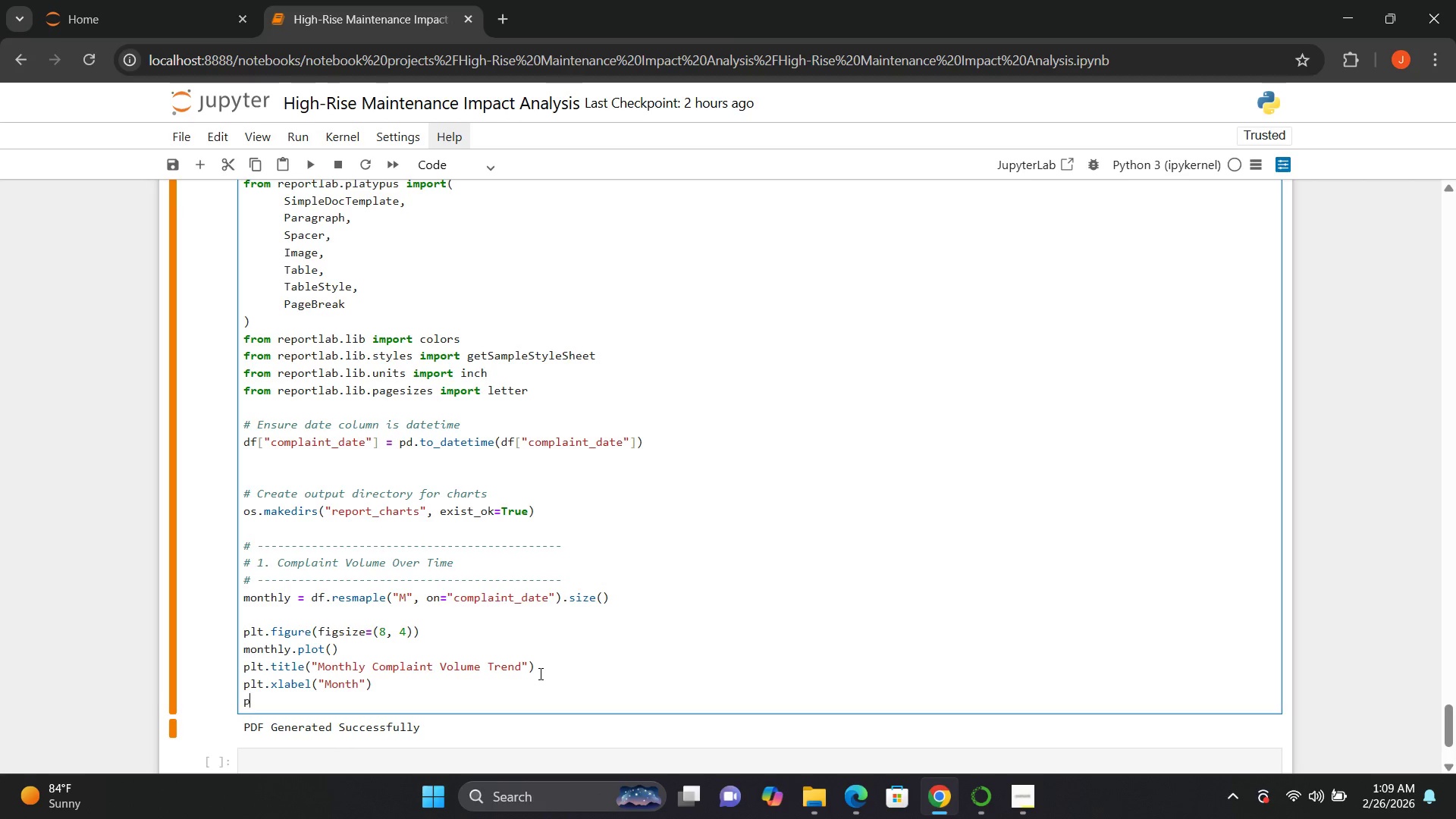 
type(plt.ylabel())
 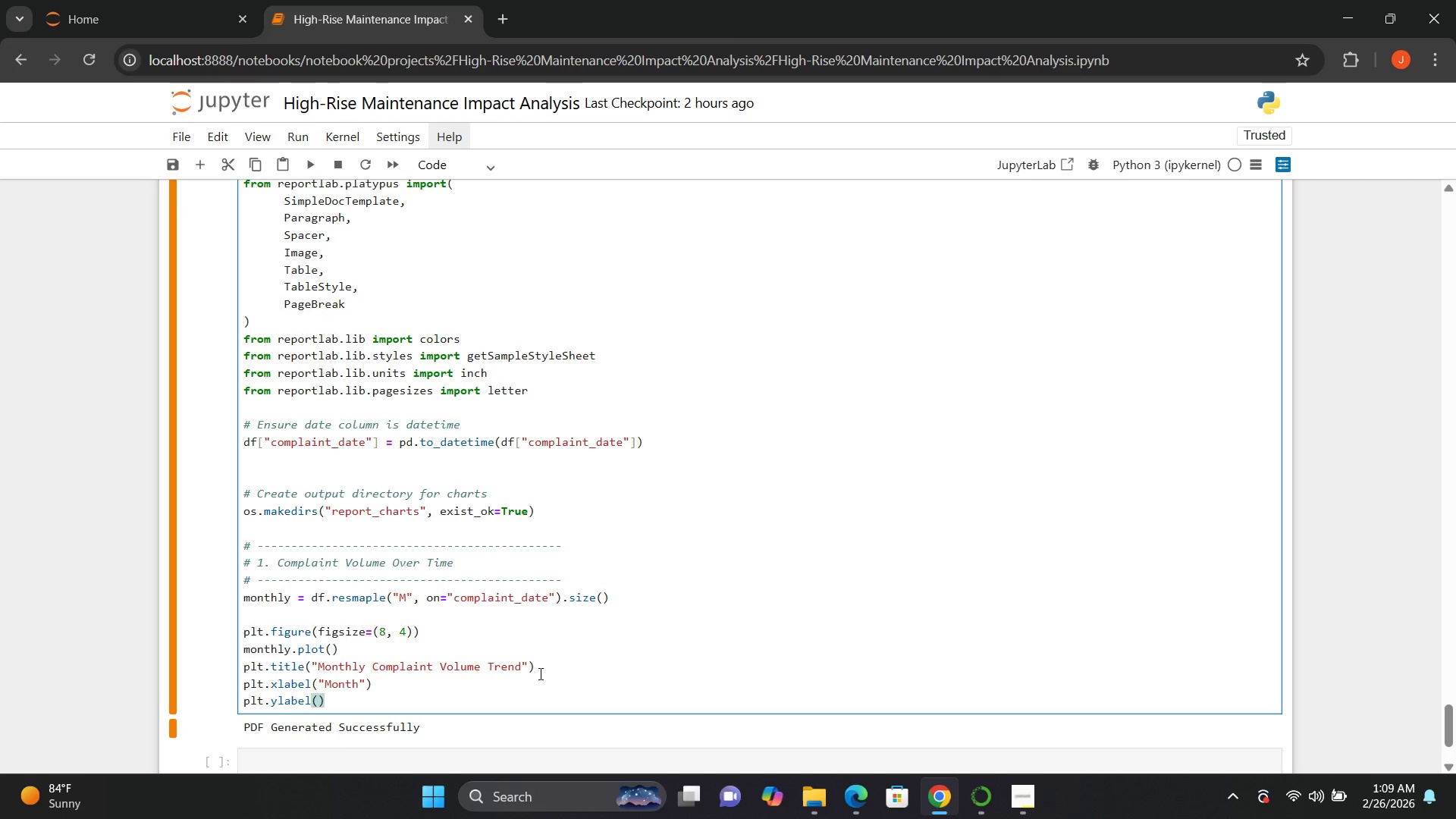 
key(ArrowLeft)
 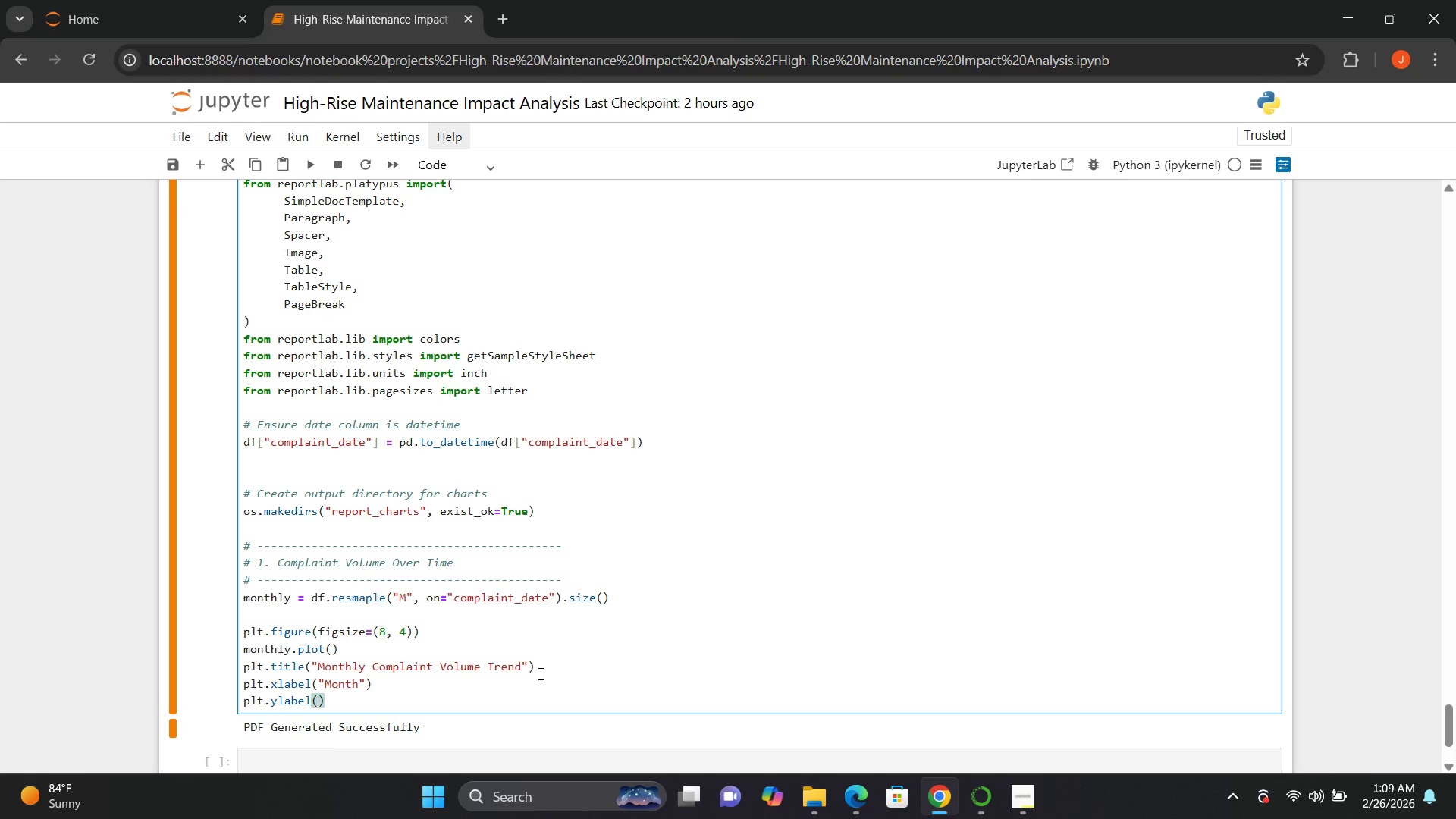 
key(Shift+Quote)
 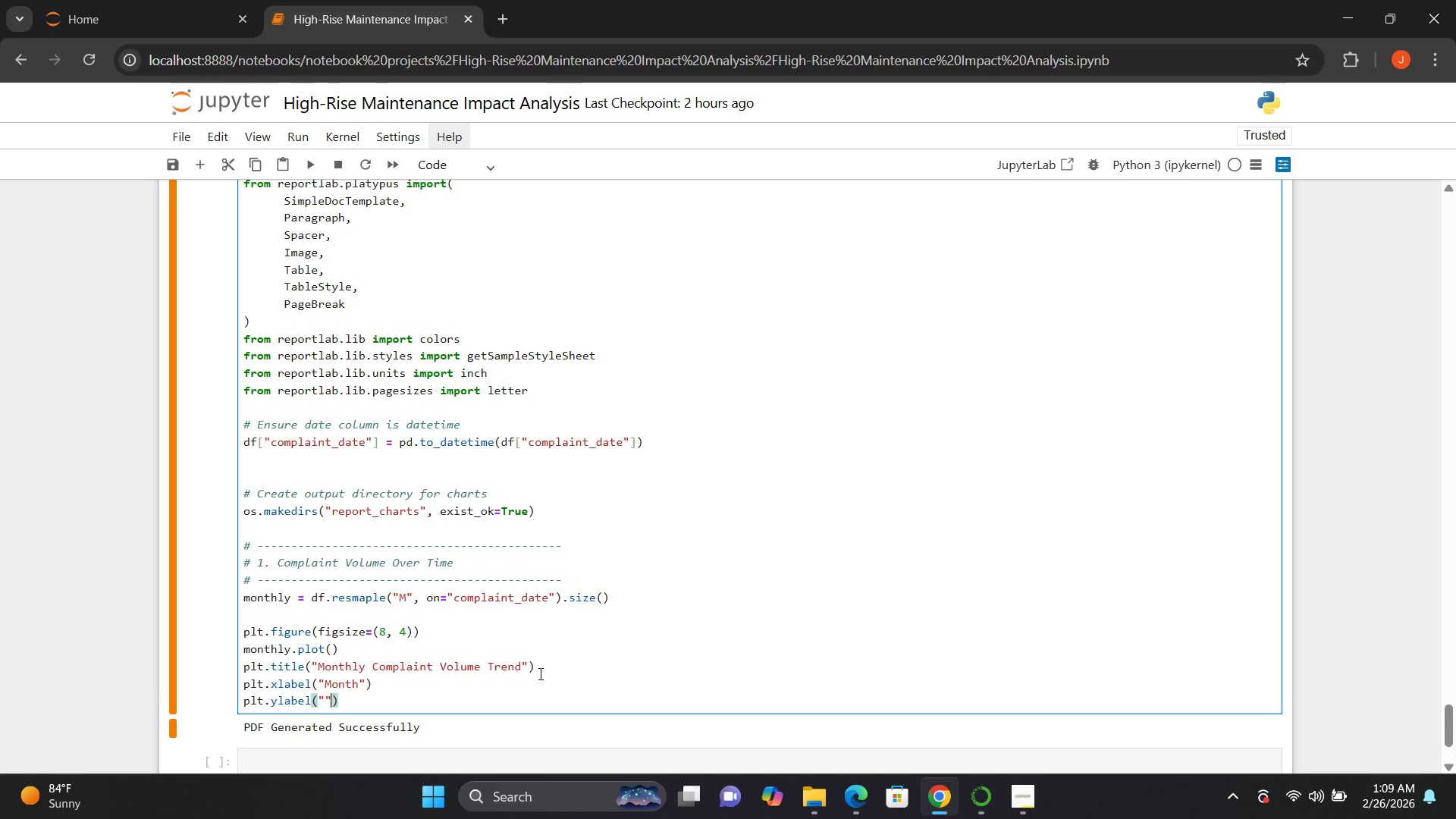 
key(Shift+Quote)
 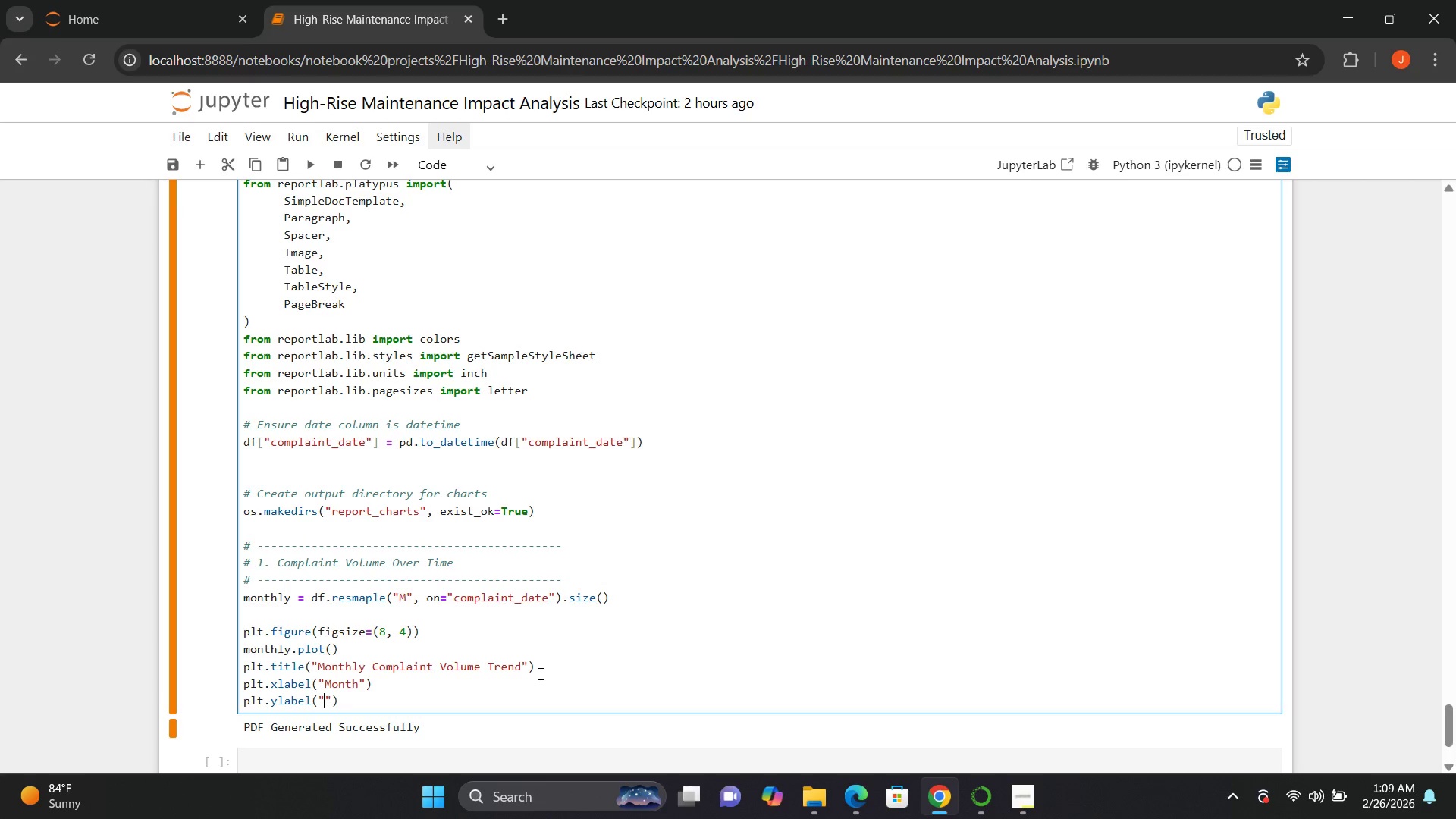 
key(ArrowLeft)
 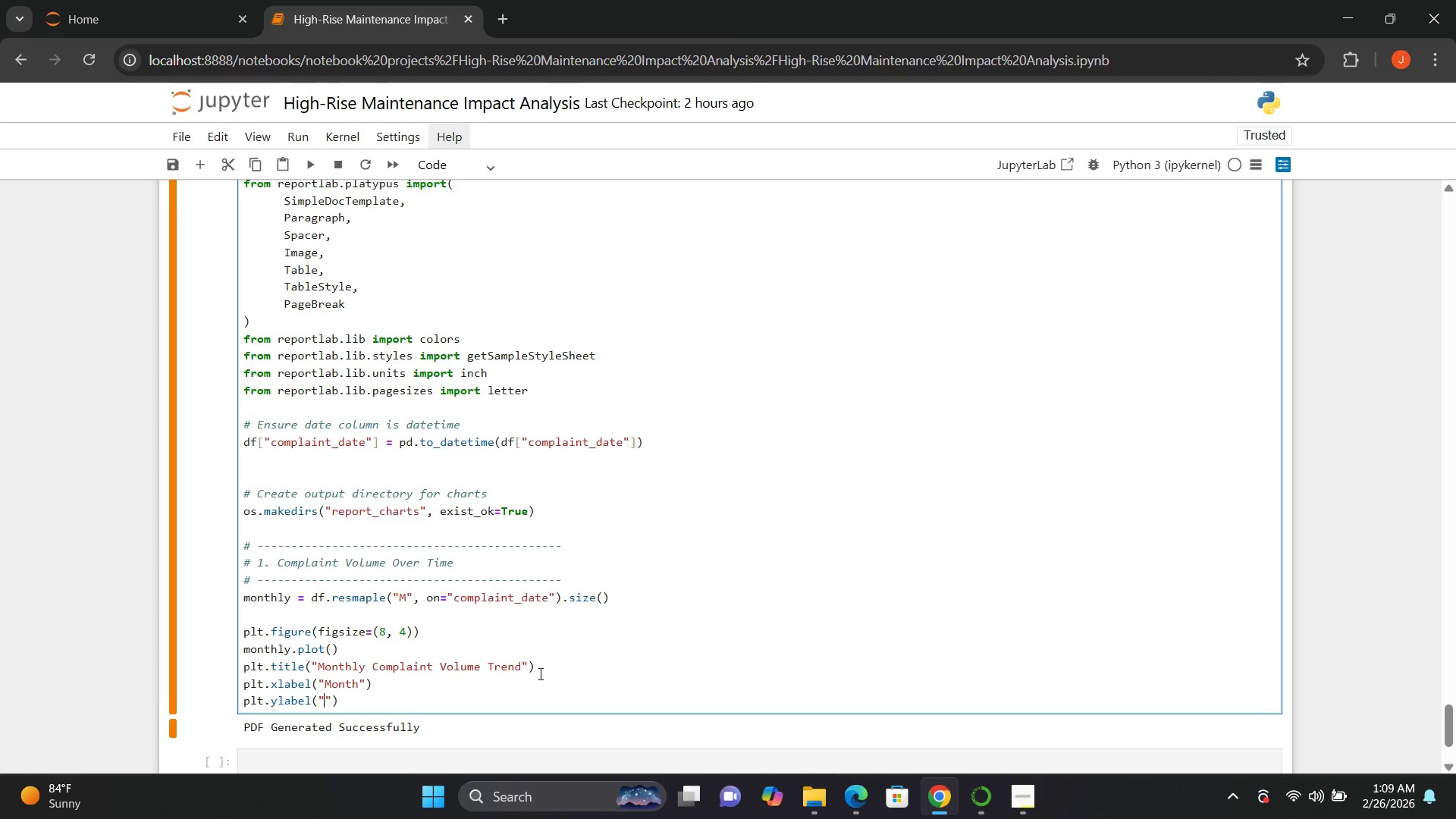 
type(Number of Complaints)
 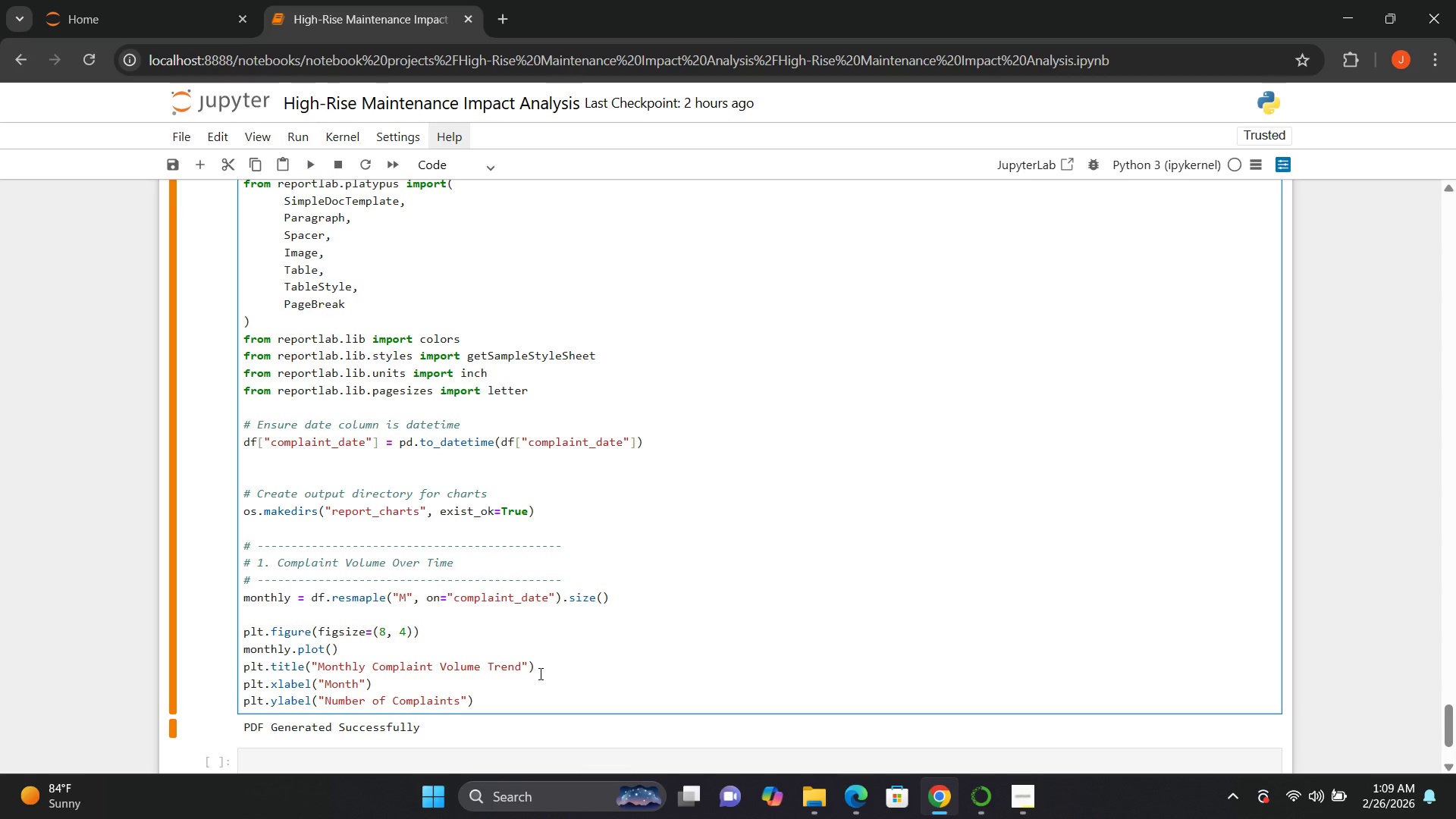 
key(ArrowRight)
 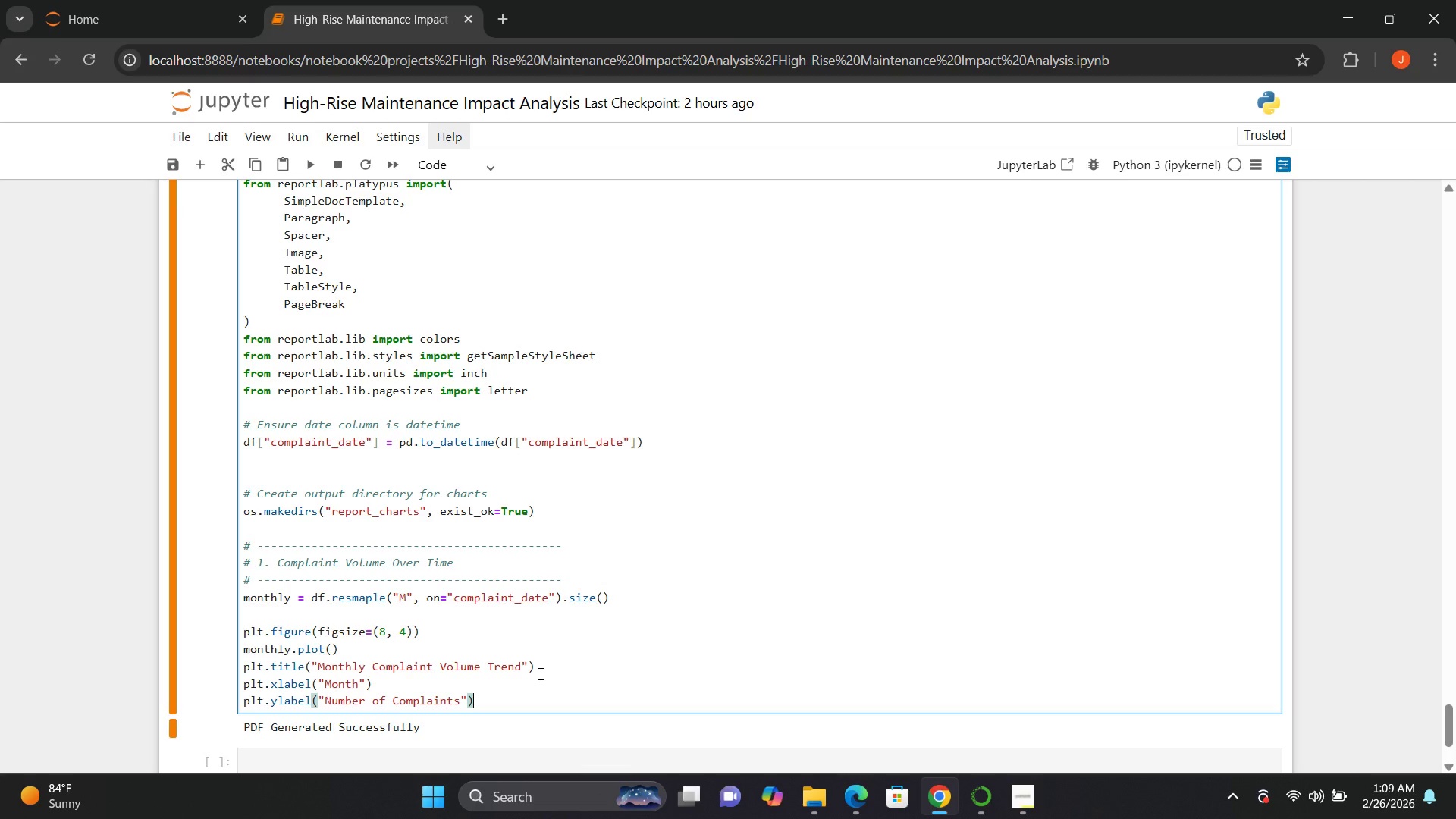 
key(ArrowRight)
 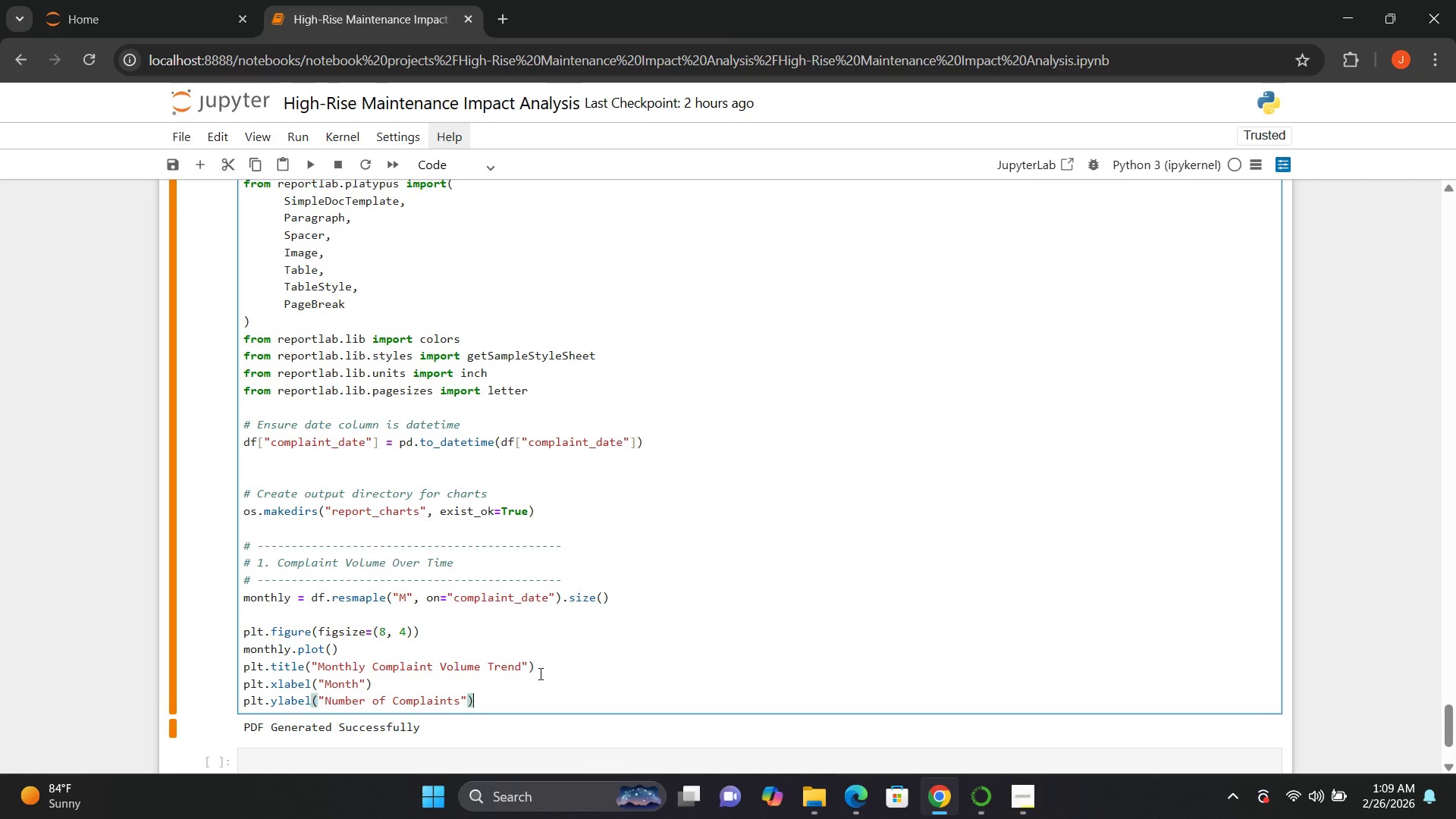 
key(Enter)
 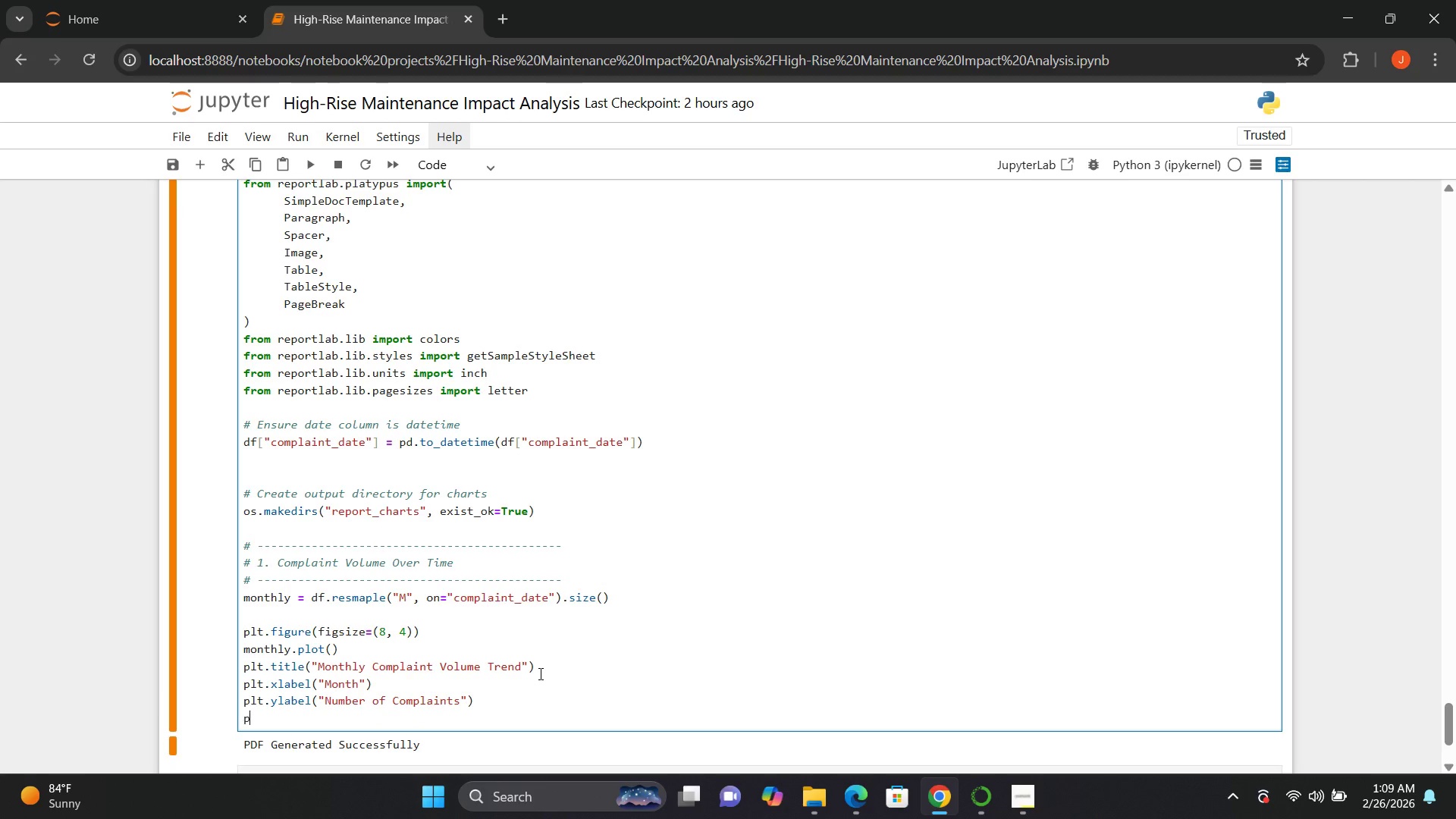 
type(plt.tight_laypout)
 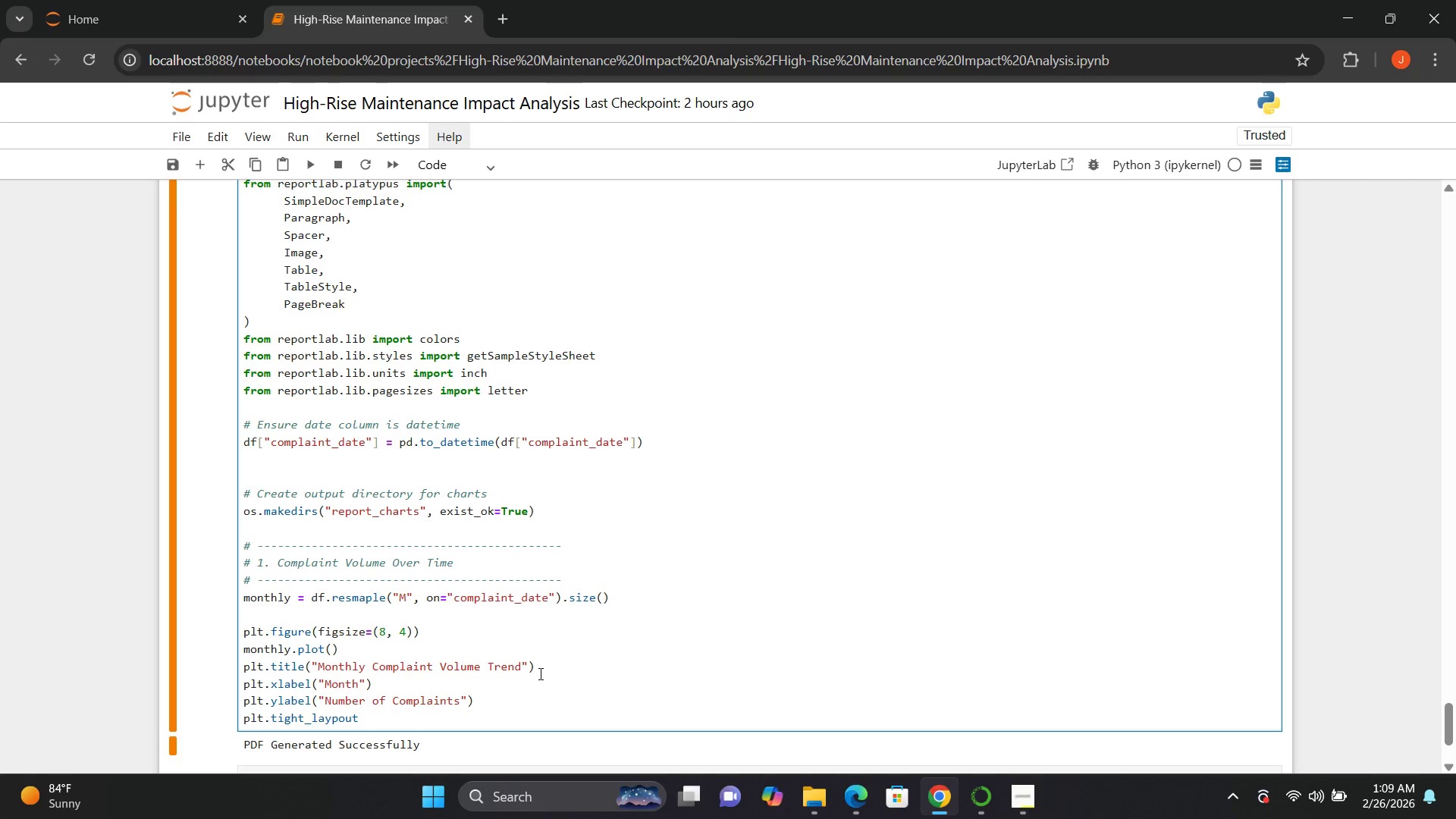 
key(ArrowLeft)
 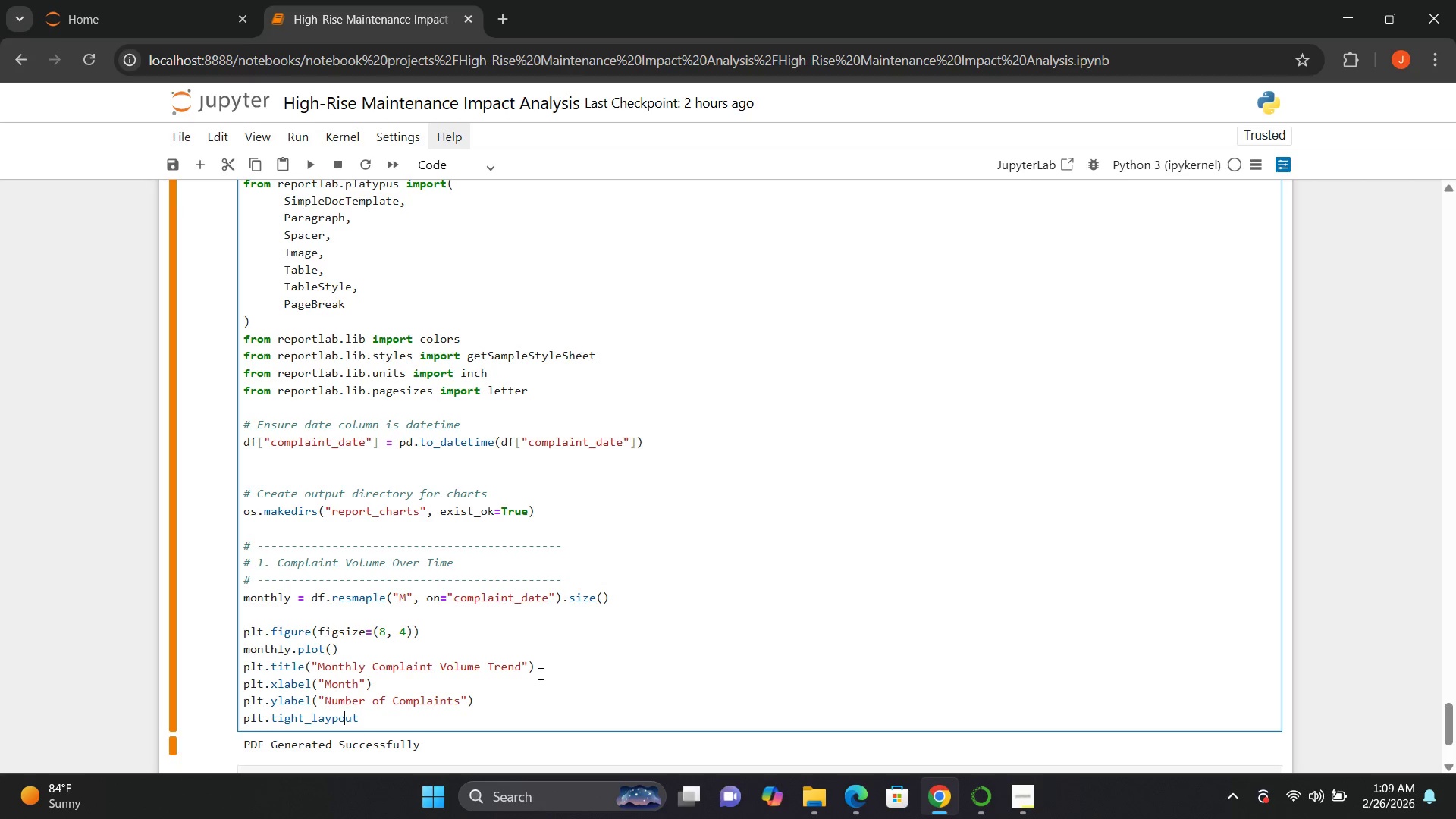 
key(ArrowLeft)
 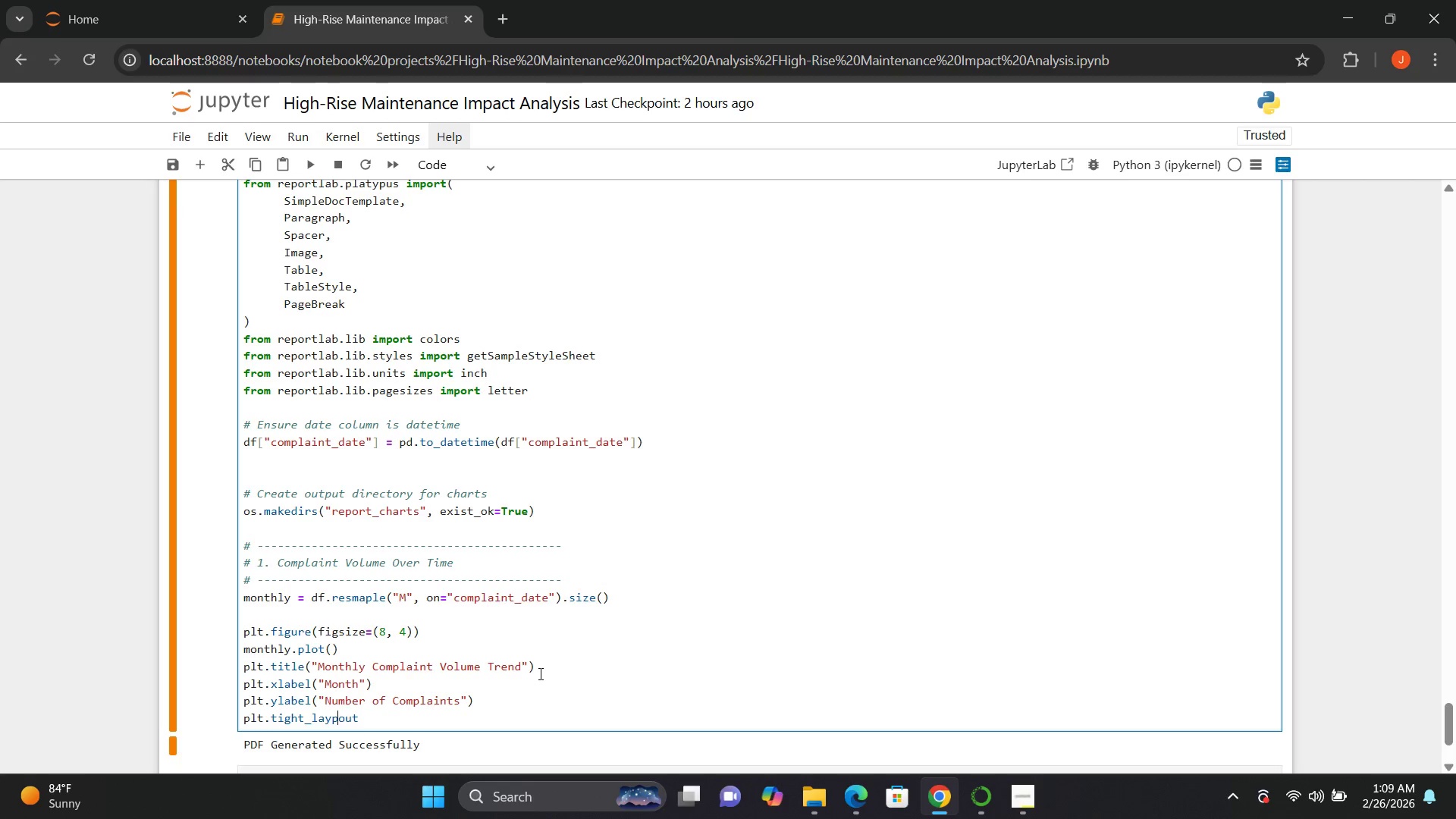 
key(ArrowLeft)
 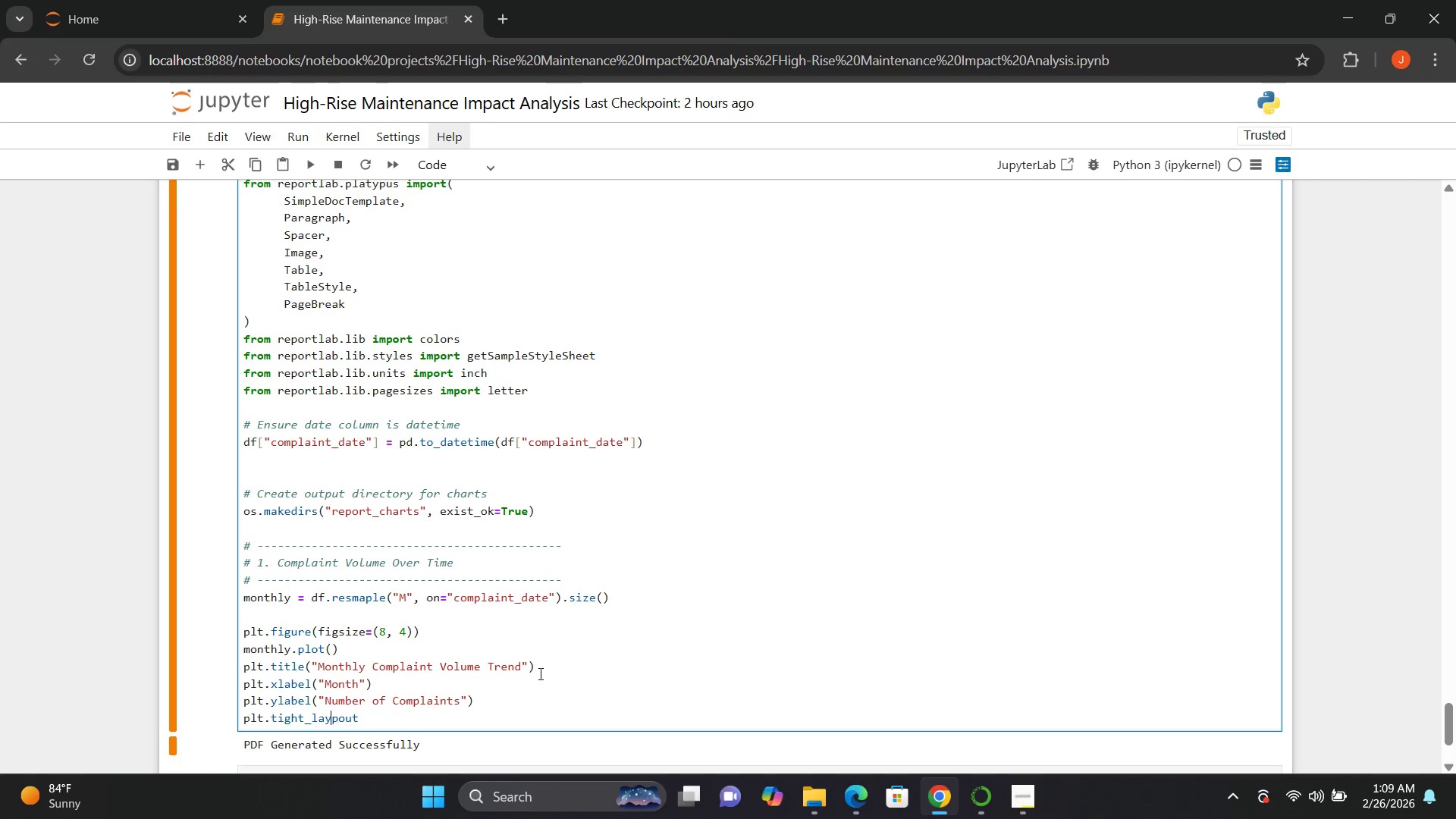 
key(ArrowLeft)
 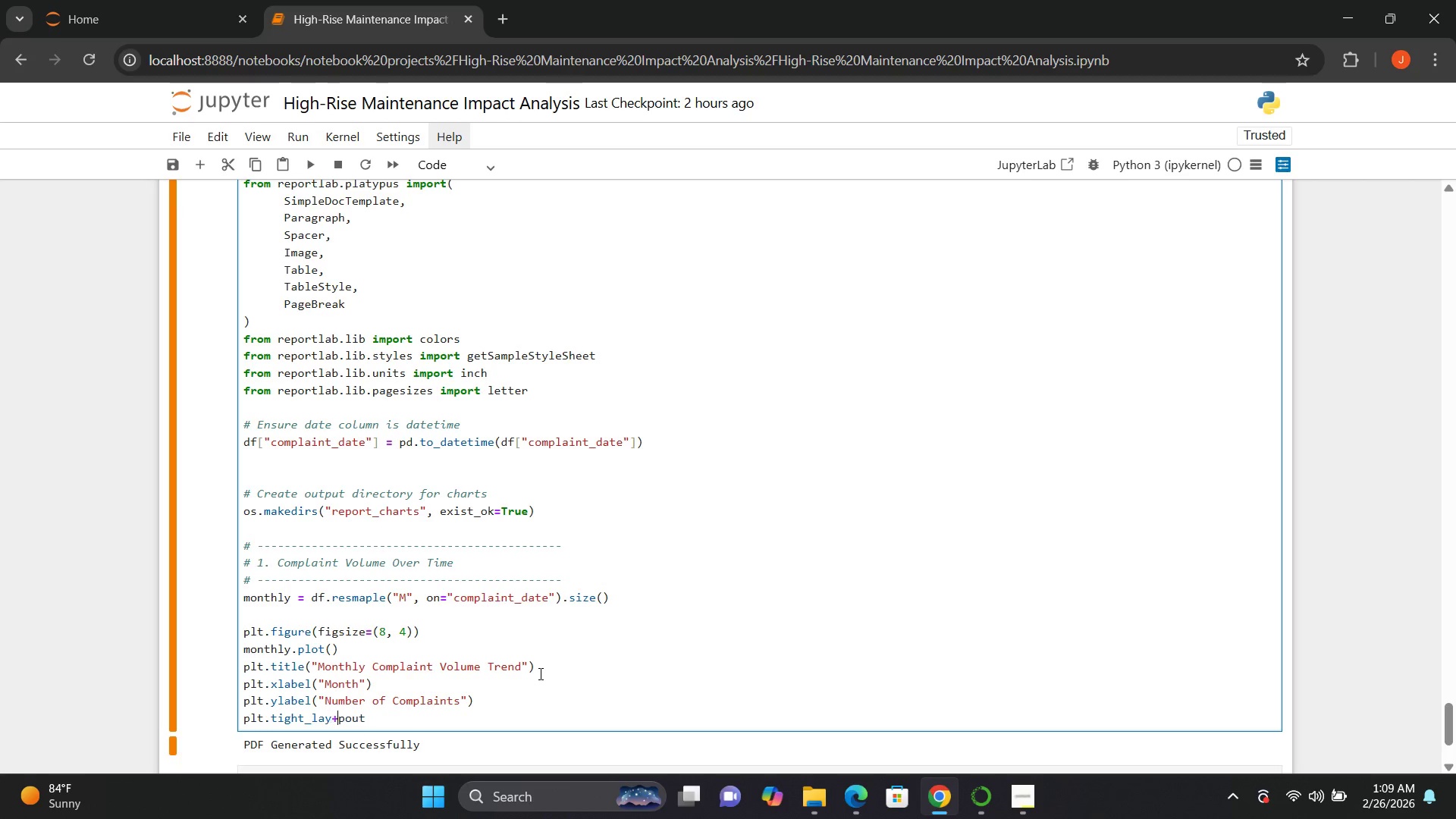 
hold_key(key=NumpadAdd, duration=0.44)
 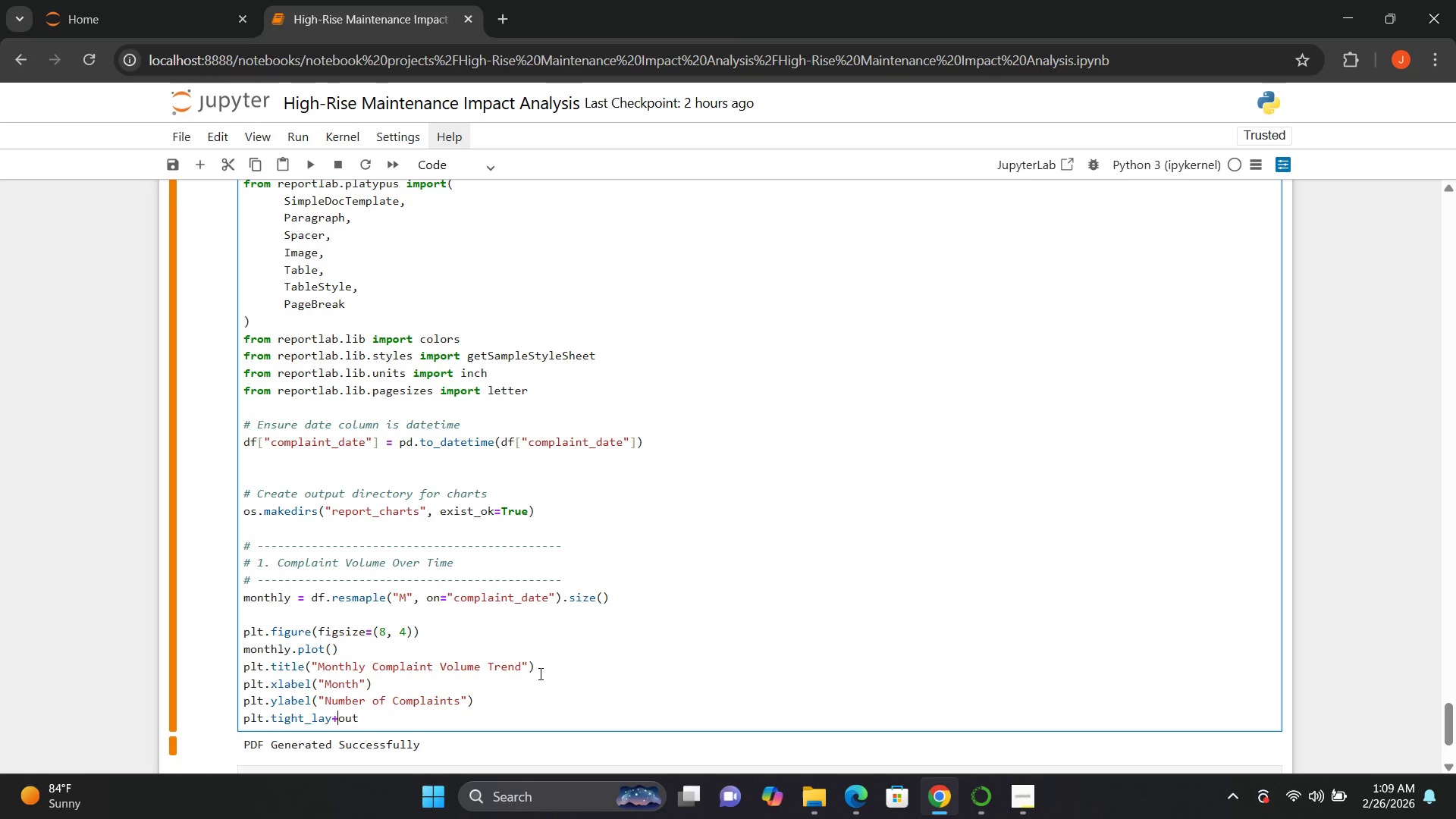 
key(ArrowRight)
 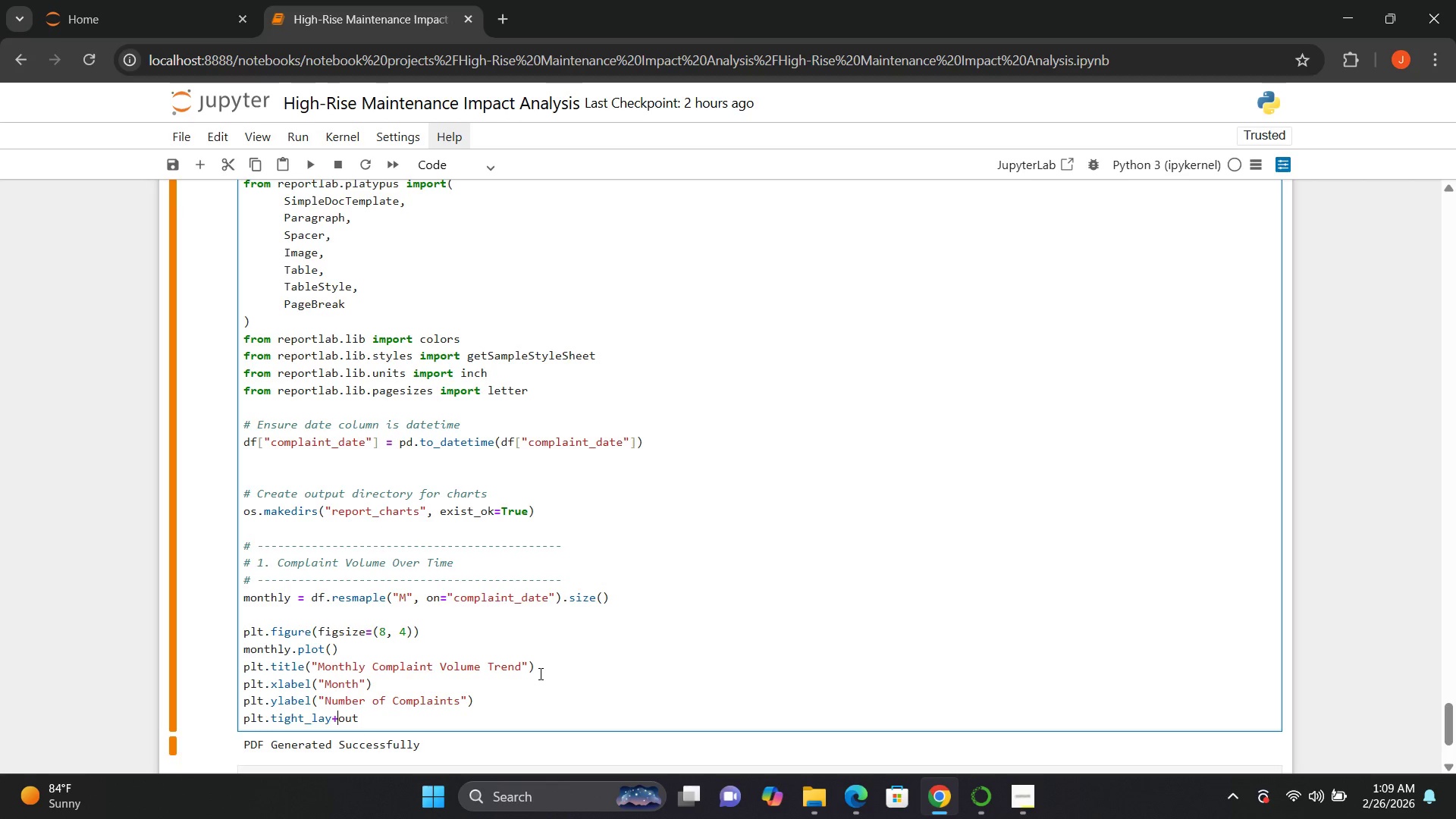 
key(Backspace)
 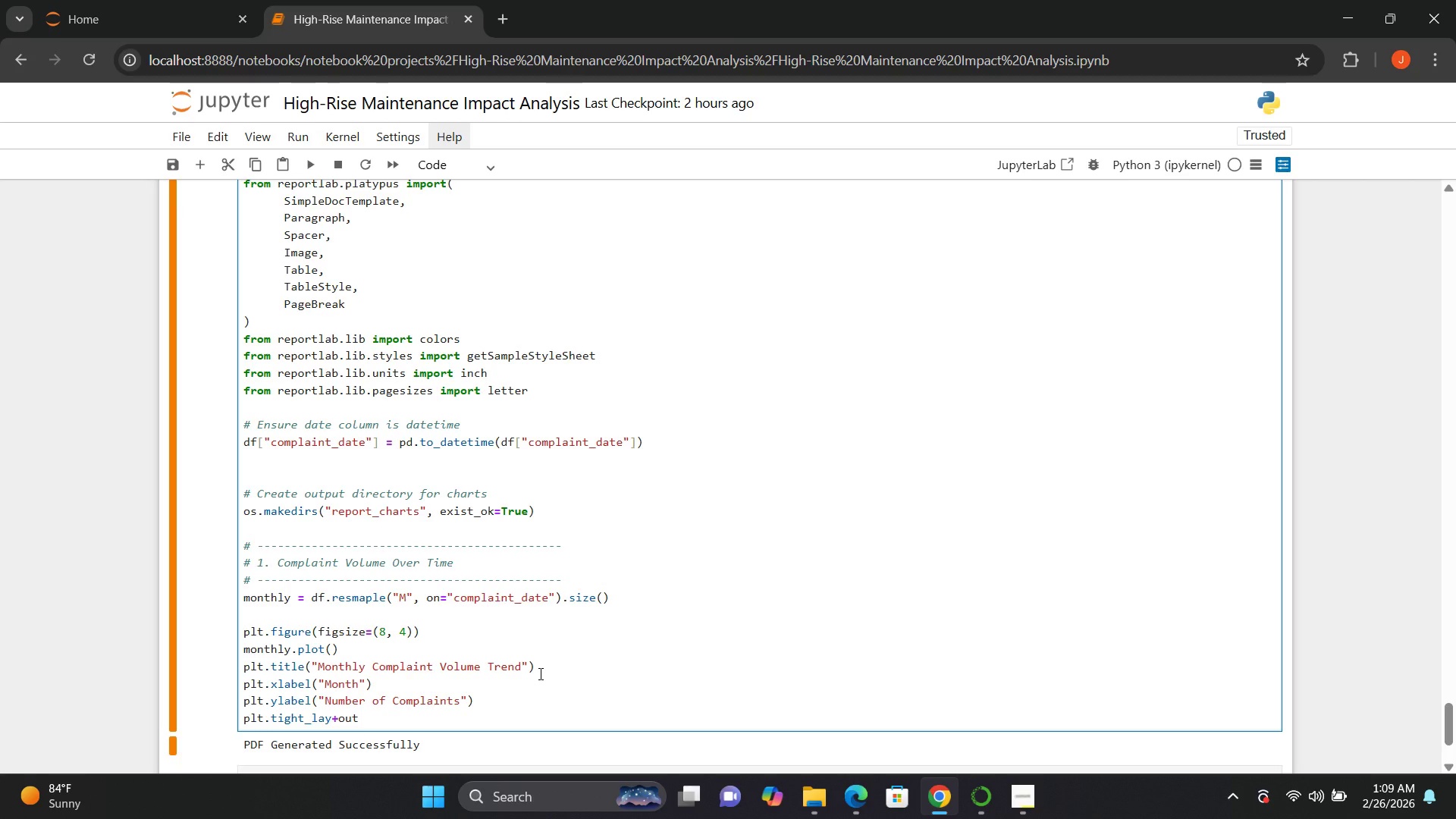 
key(Backspace)
 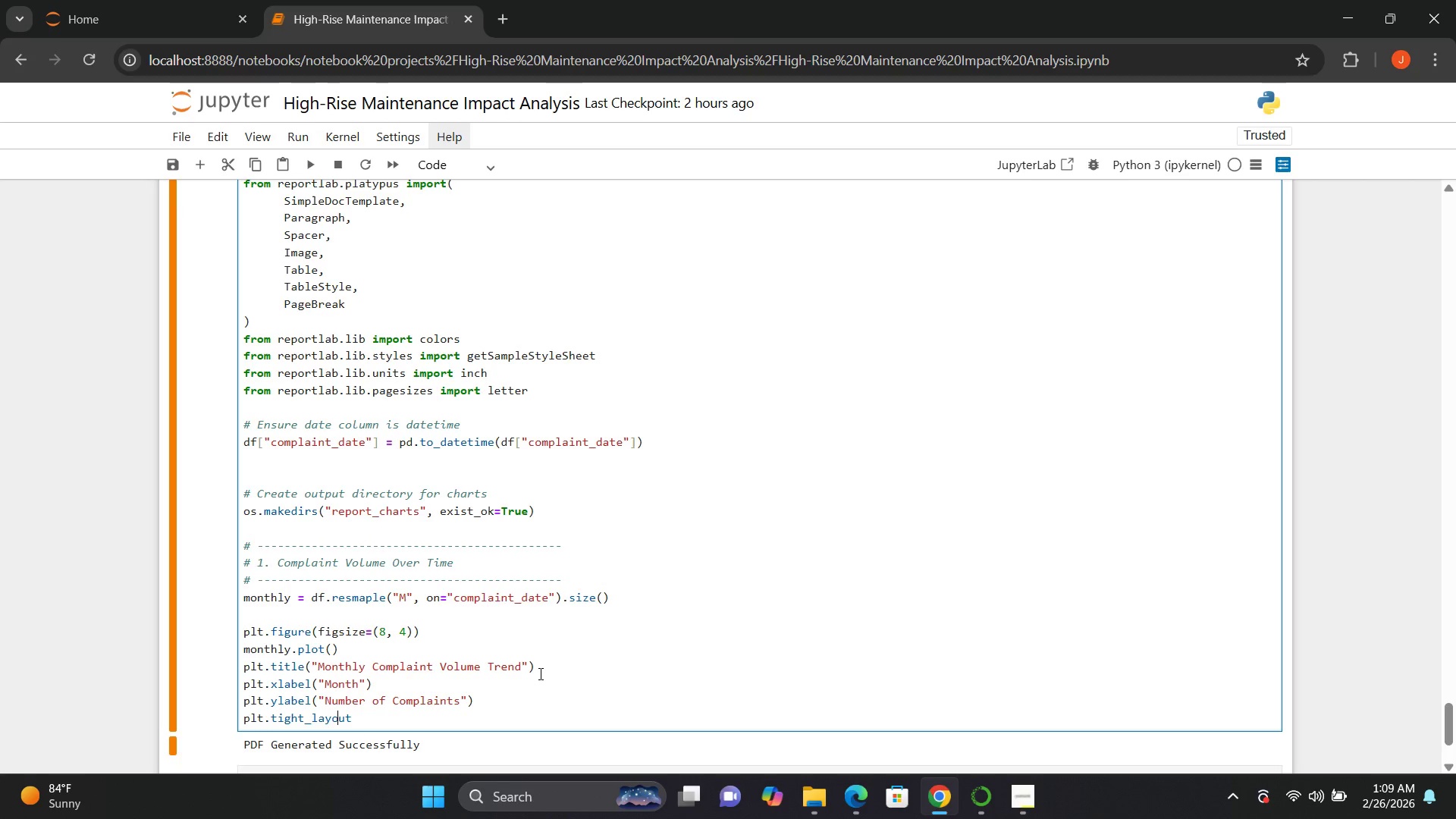 
key(ArrowRight)
 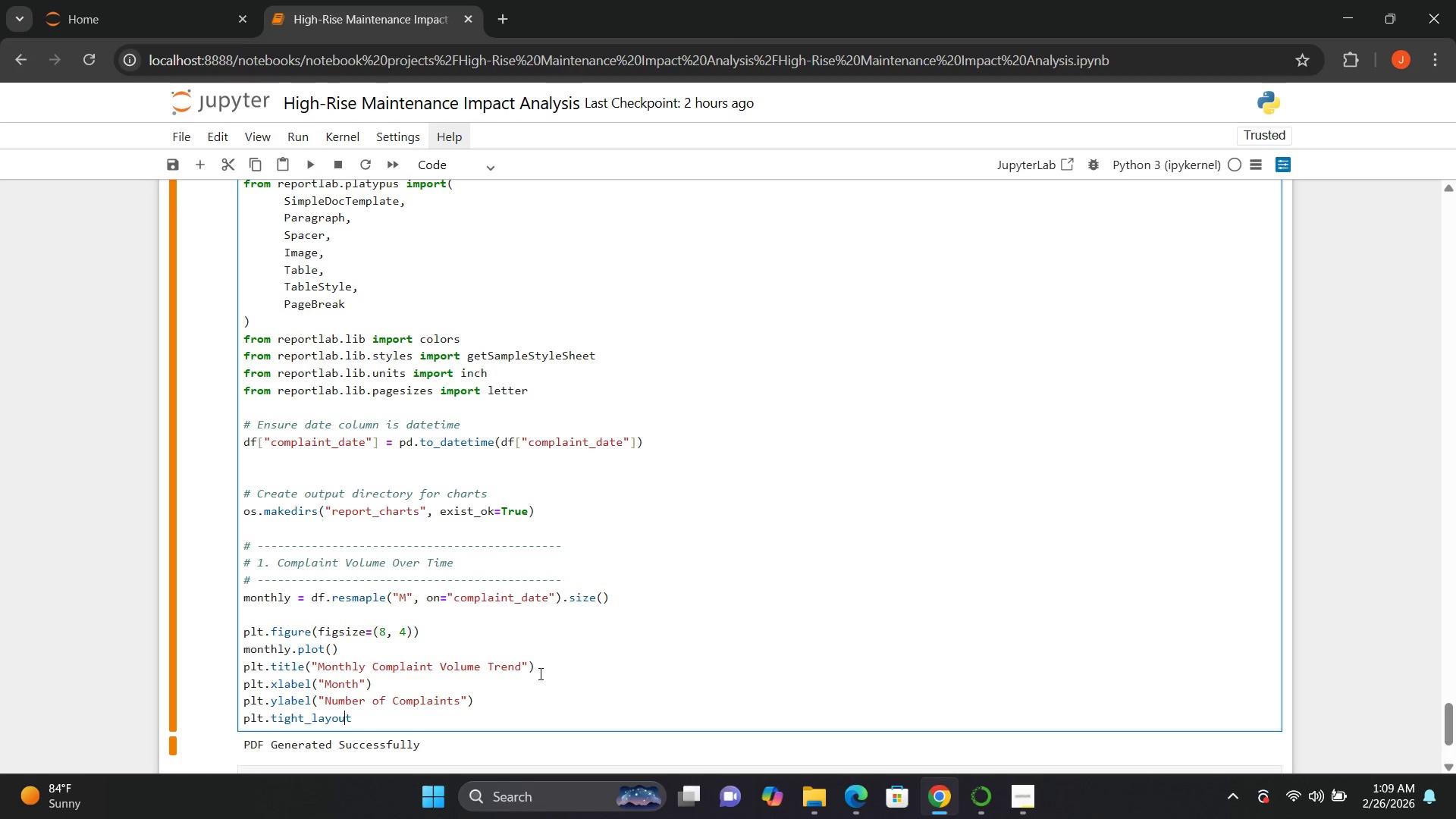 
key(ArrowRight)
 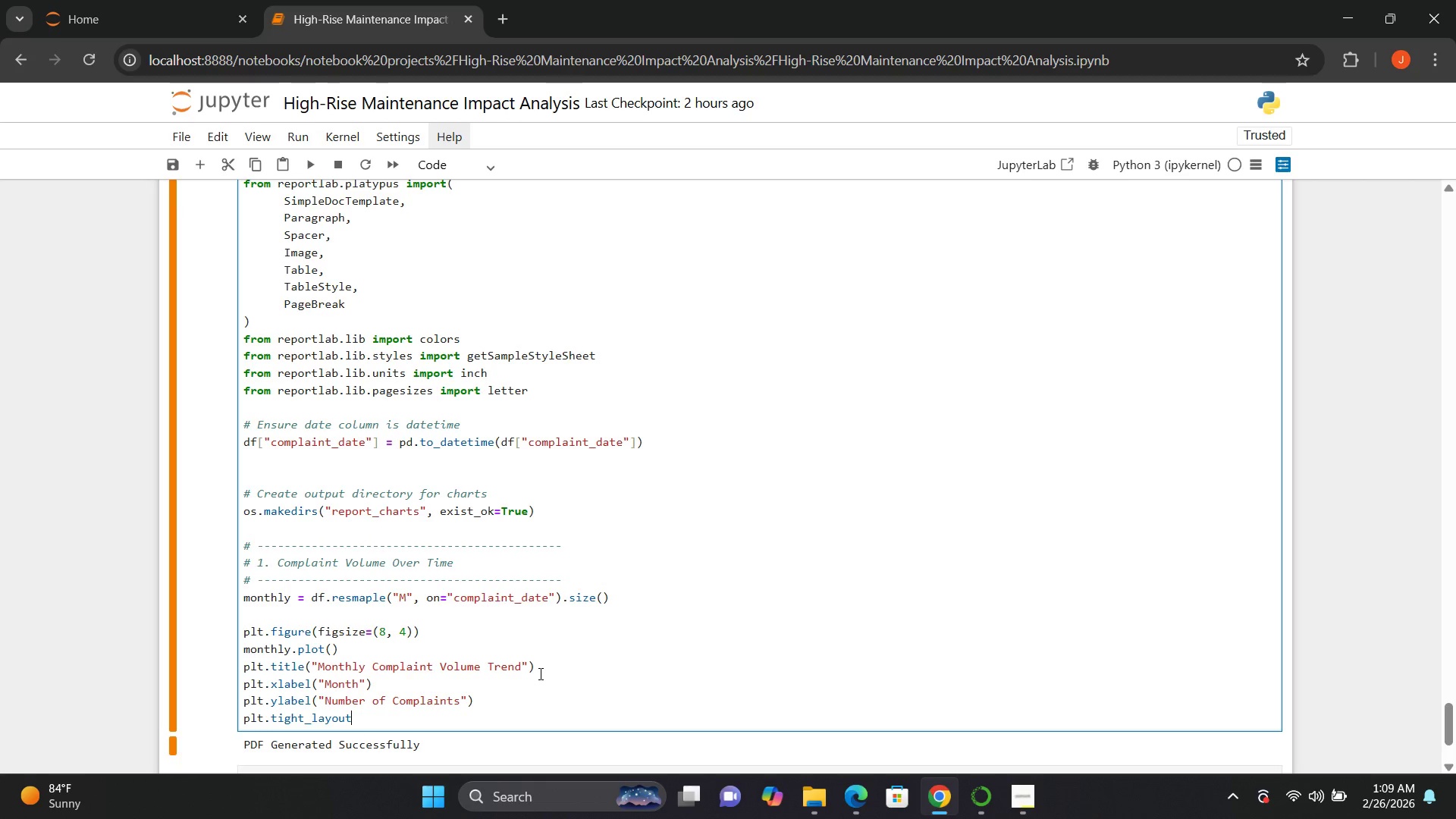 
key(ArrowRight)
 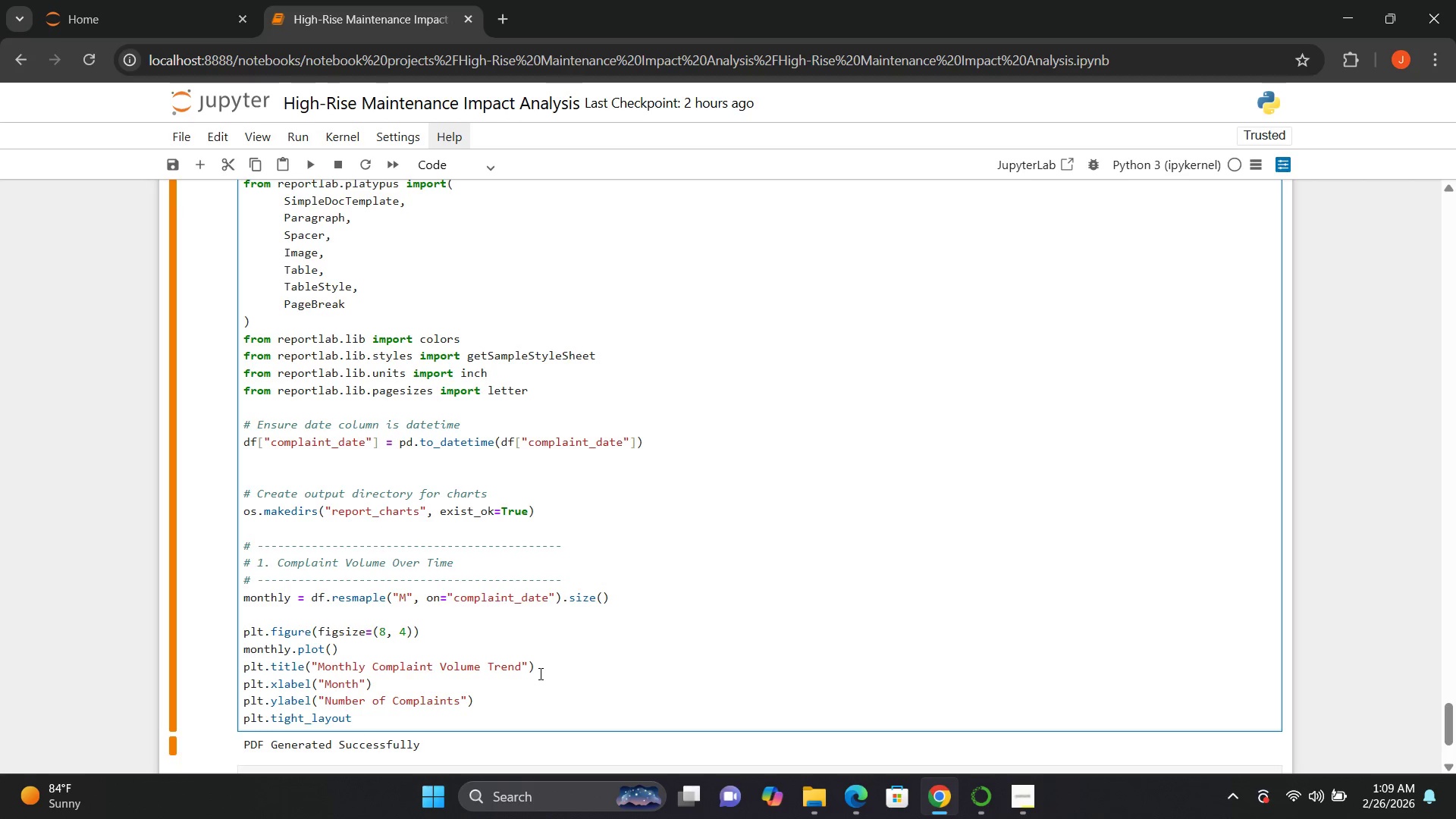 
type(())
 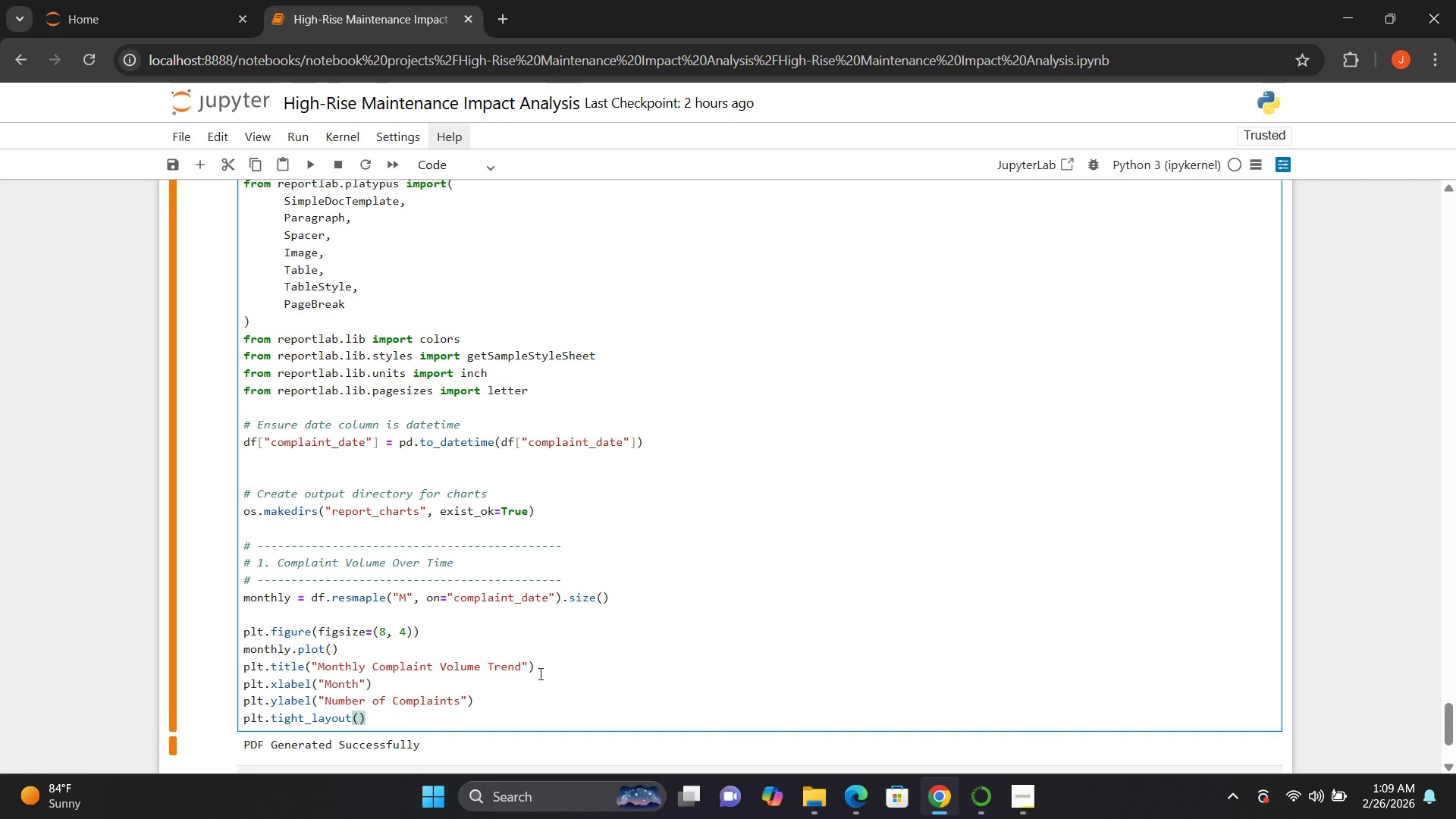 
key(Enter)
 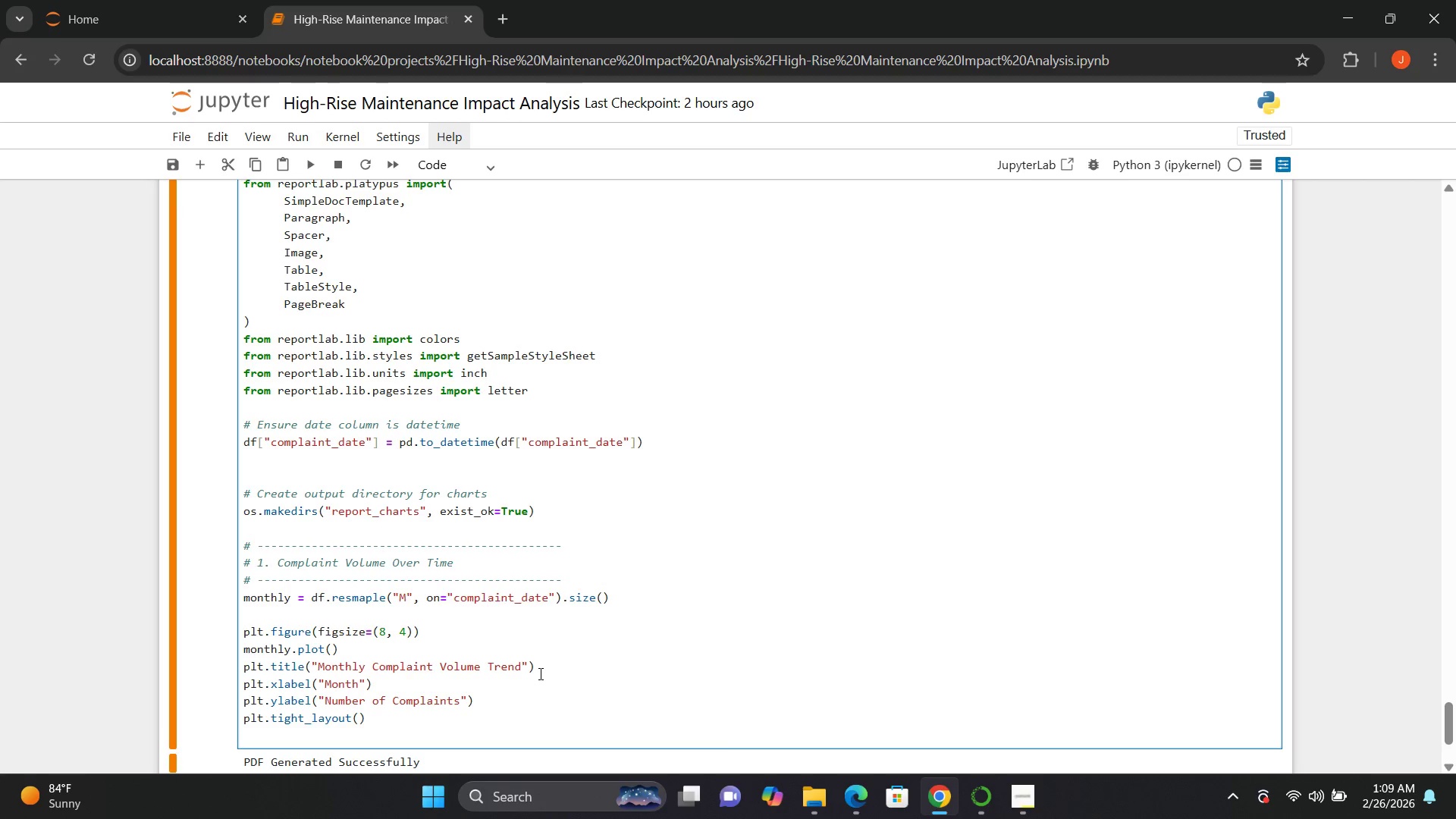 
type(plt.savefid)
key(Backspace)
type(g())
 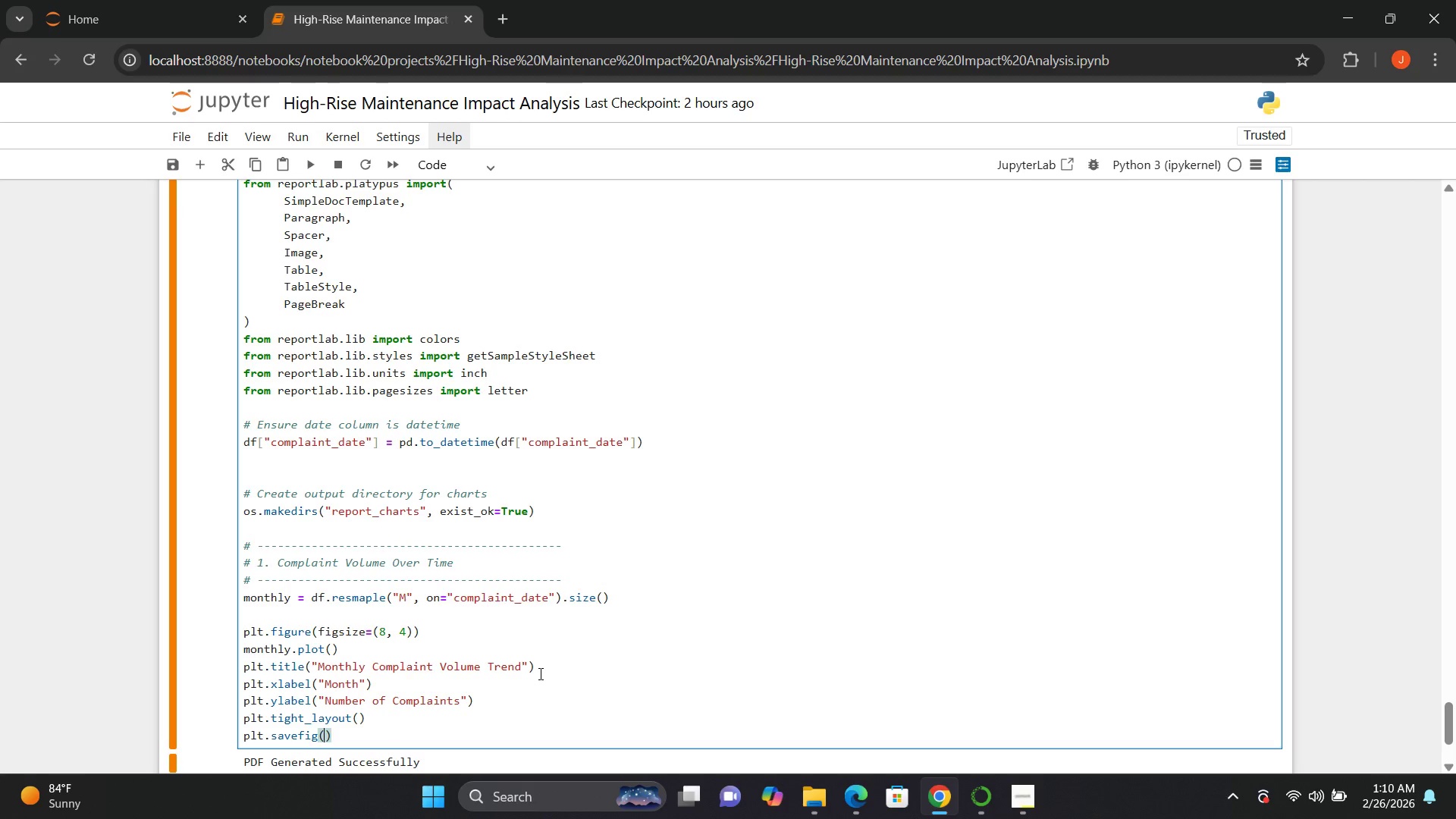 
key(ArrowLeft)
 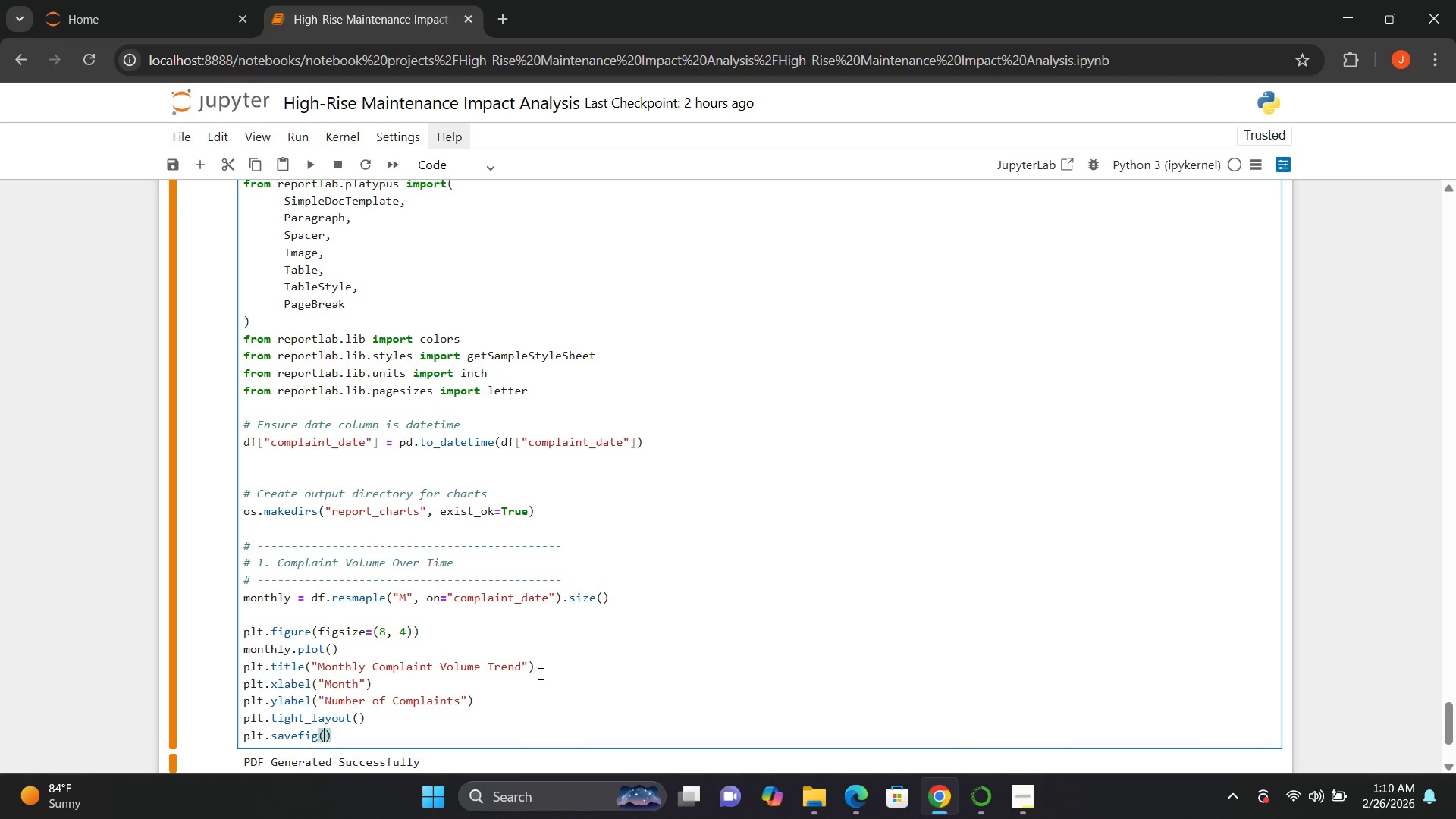 
key(Shift+Quote)
 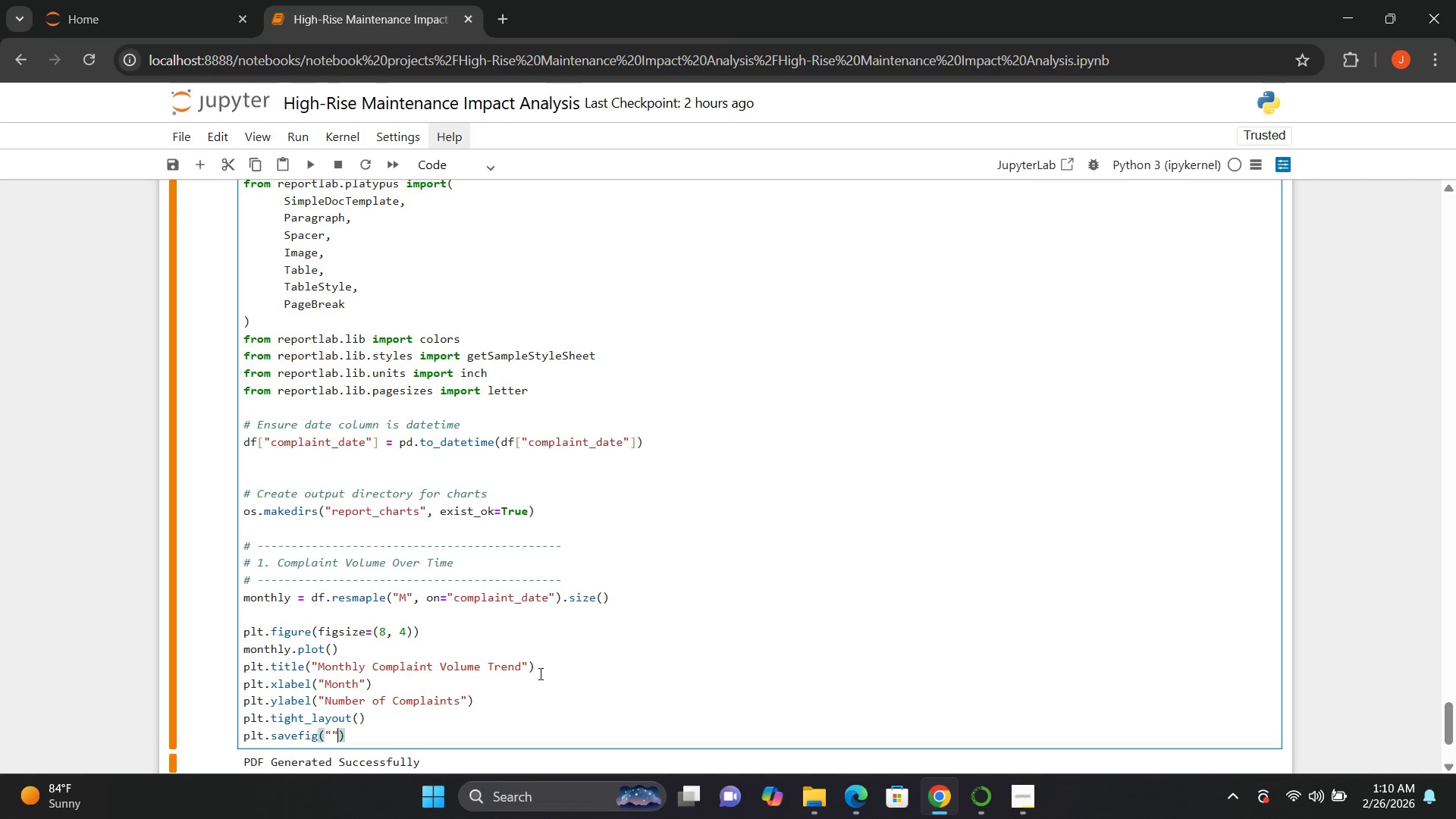 
key(Shift+Quote)
 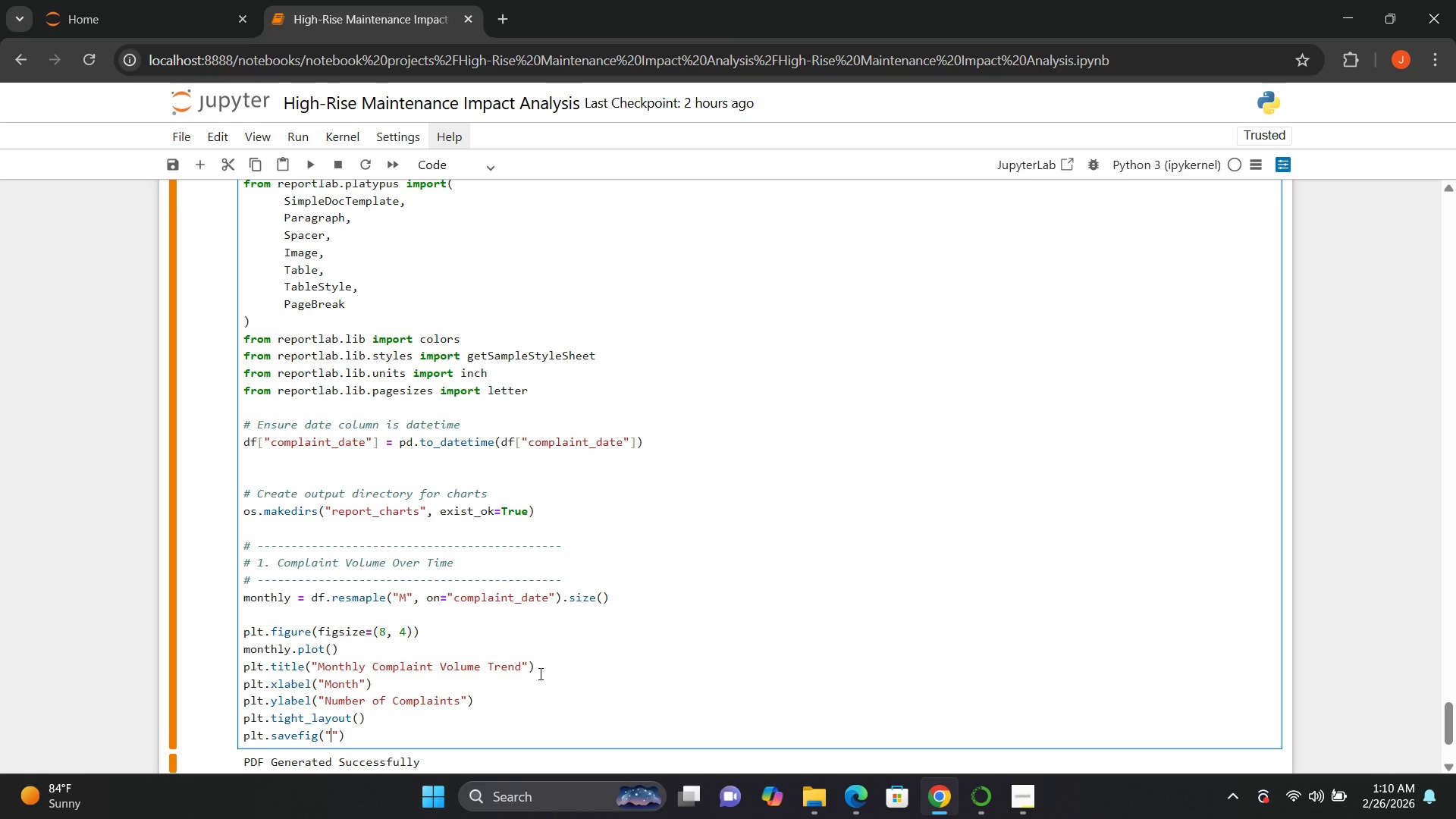 
key(ArrowLeft)
 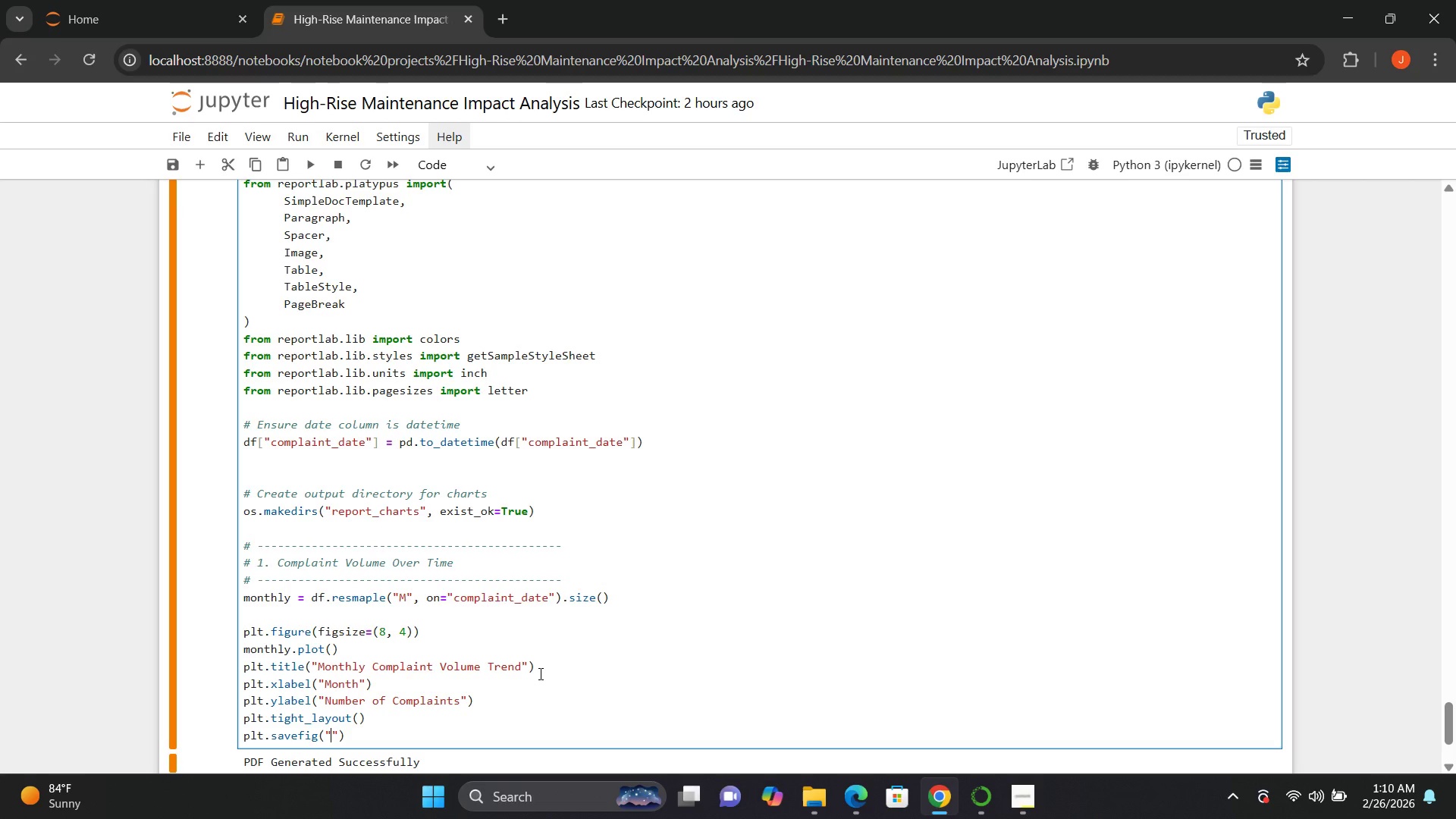 
type(Re)
key(Backspace)
key(Backspace)
type(report_charts/monh)
key(Backspace)
type(thly_trend.png)
 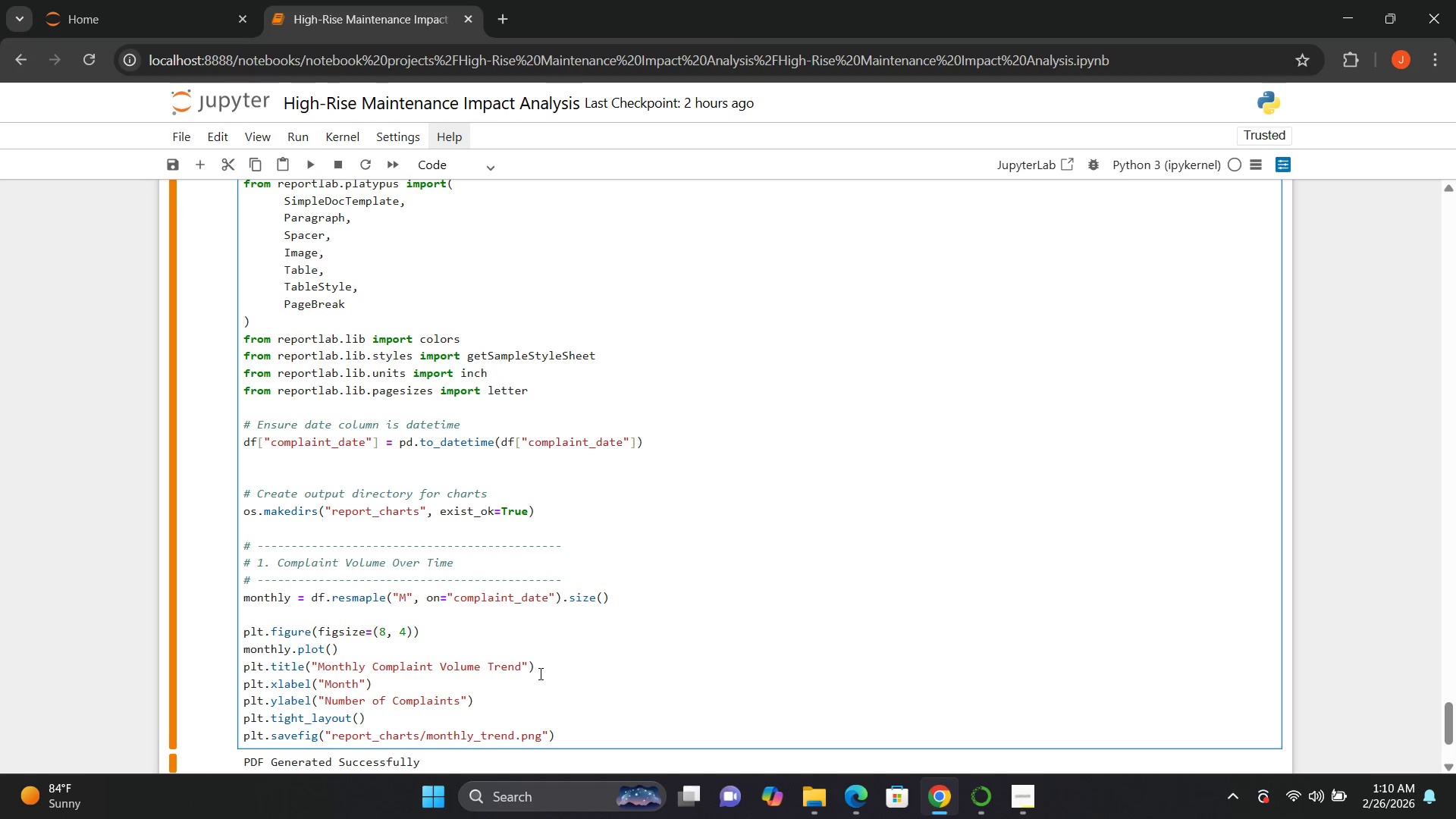 
hold_key(key=ArrowRight, duration=0.77)
 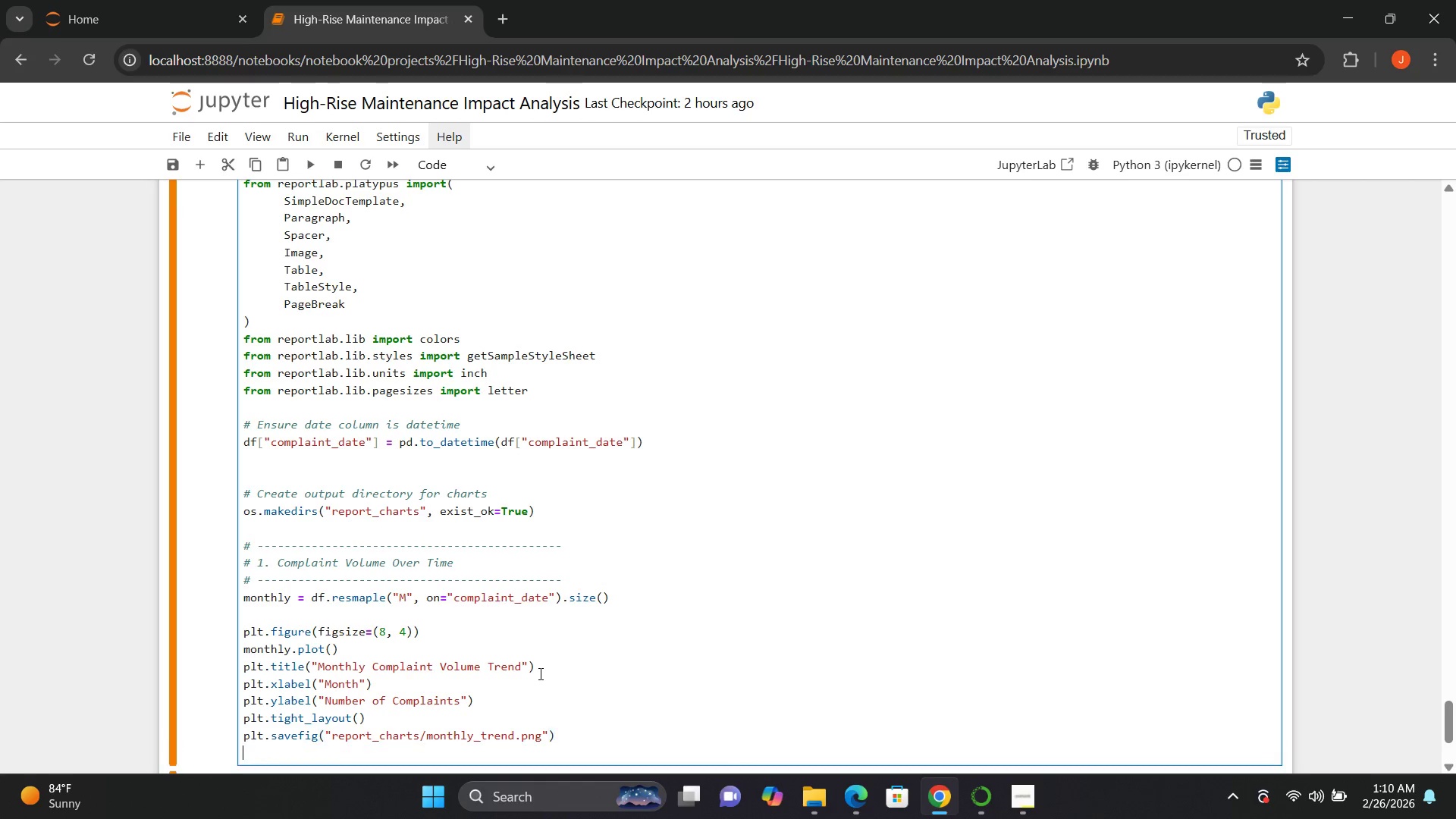 
key(Enter)
 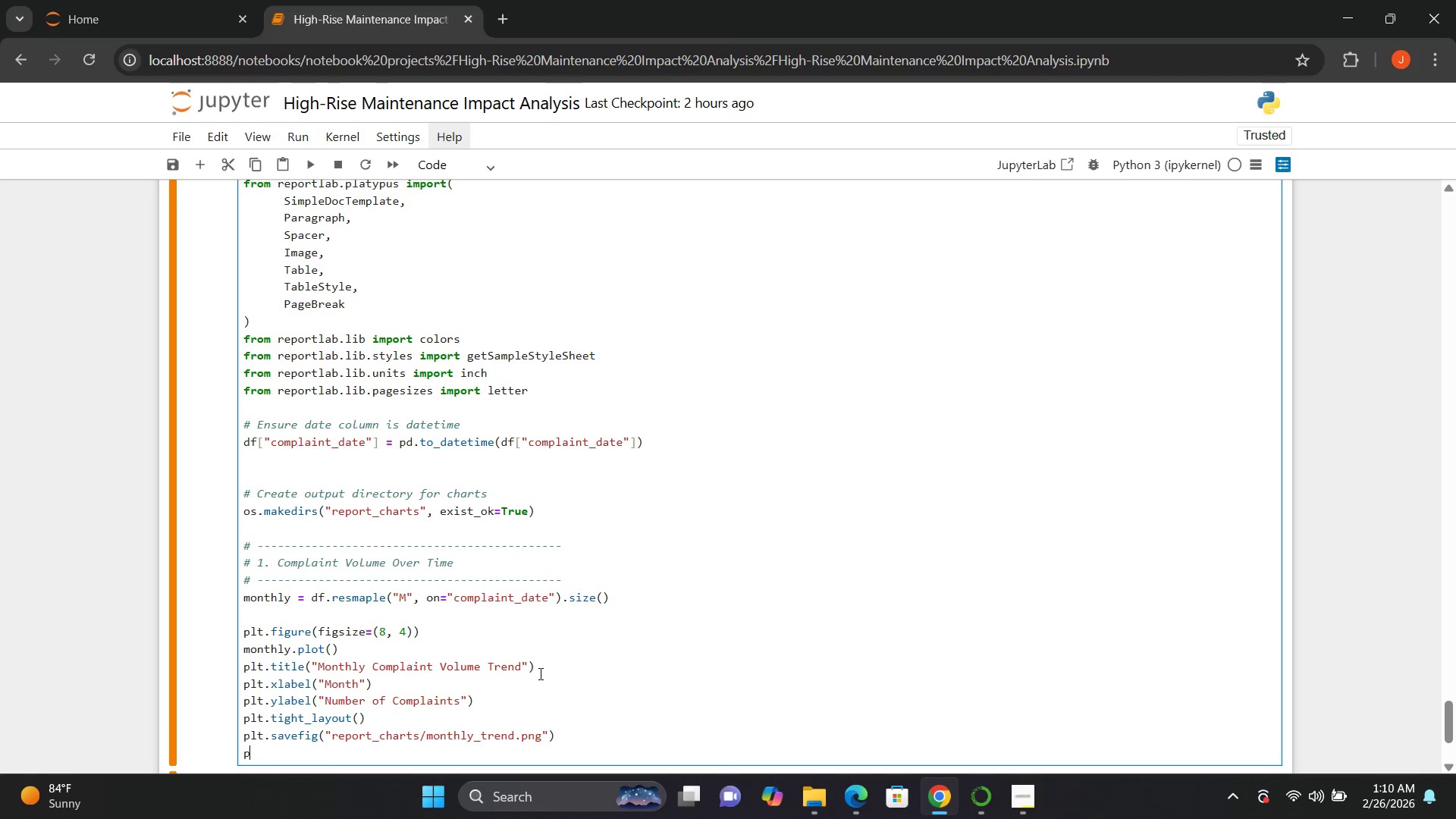 
type(plt.close())
 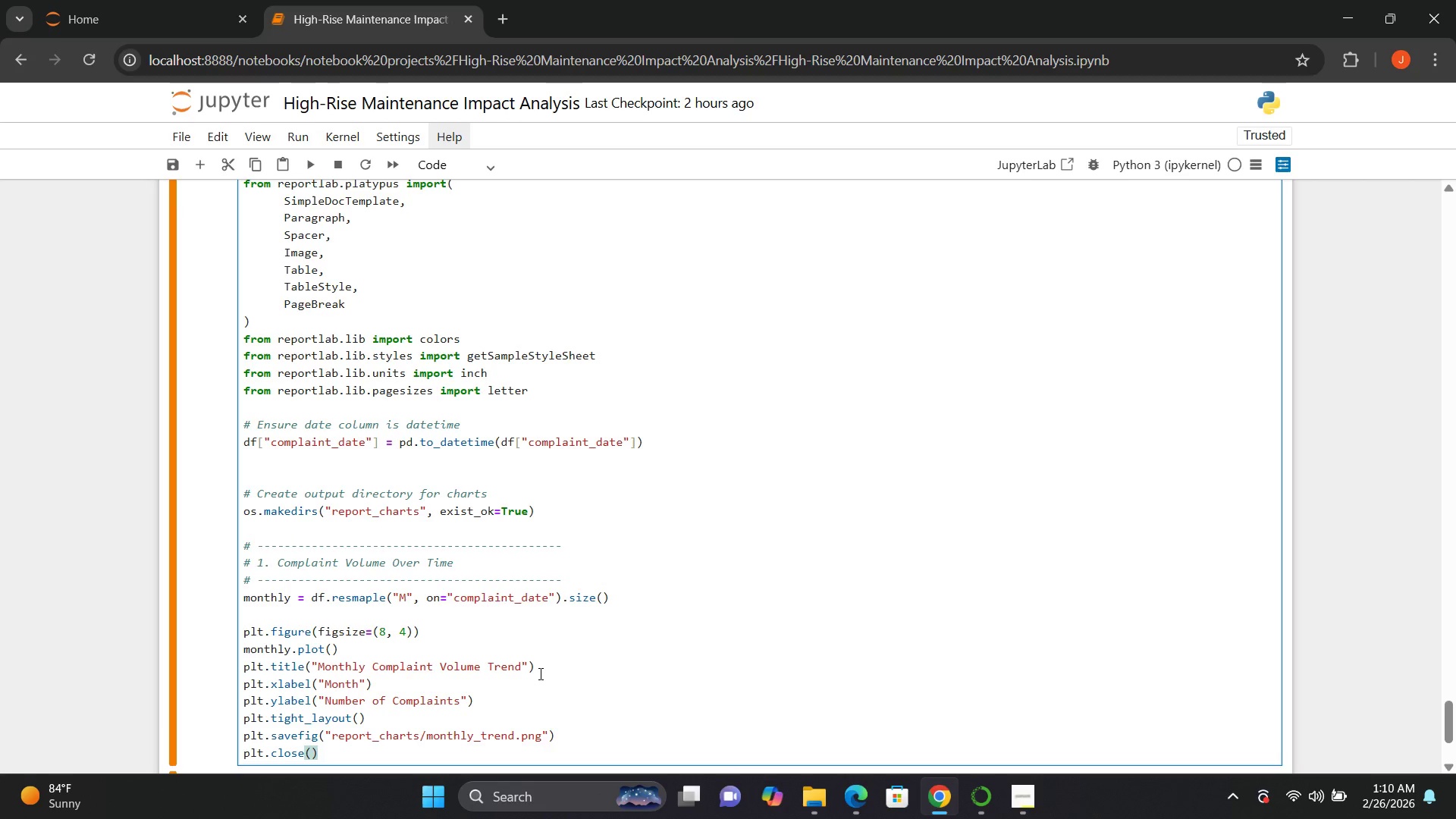 
key(Enter)
 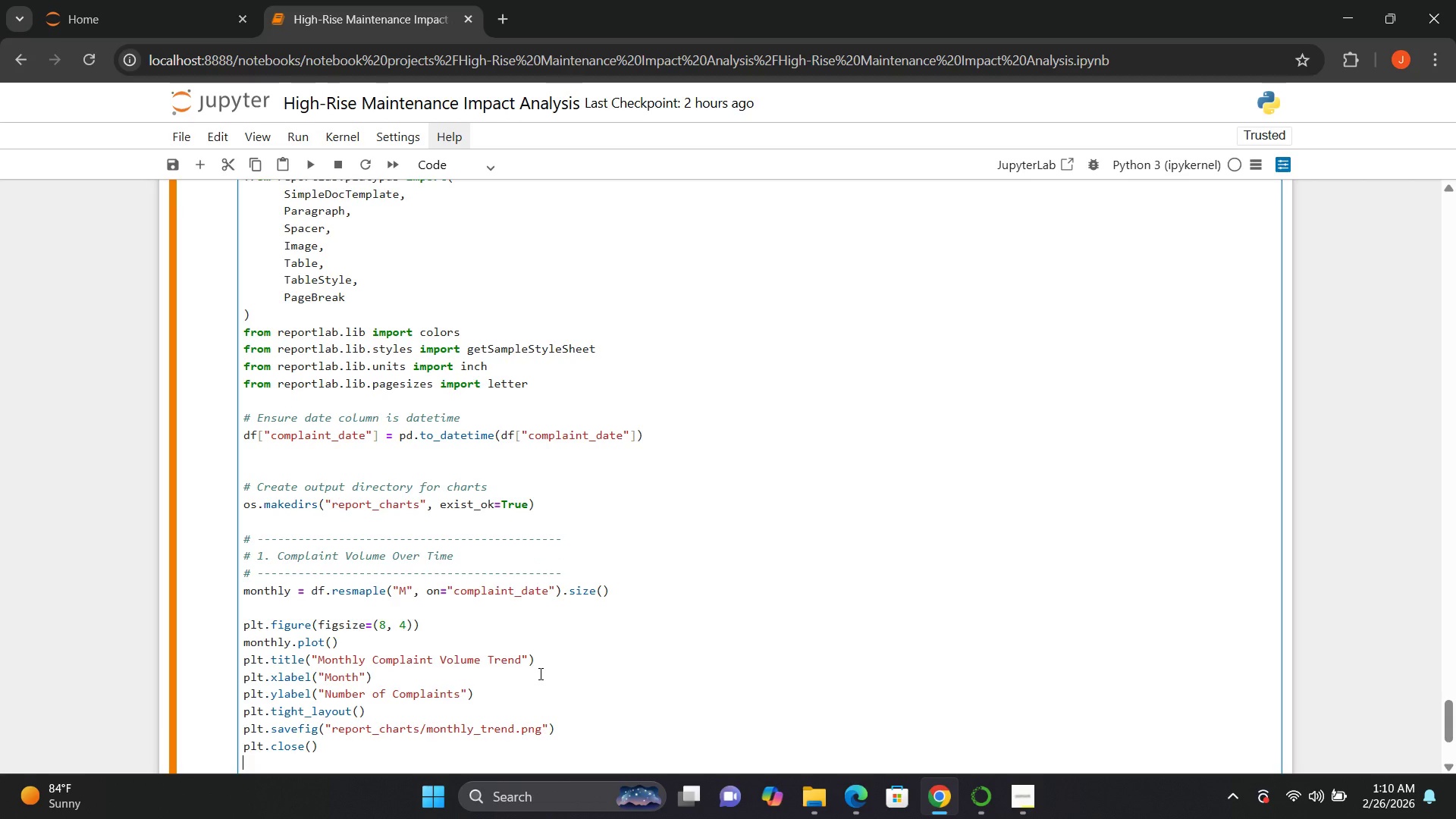 
key(Enter)
 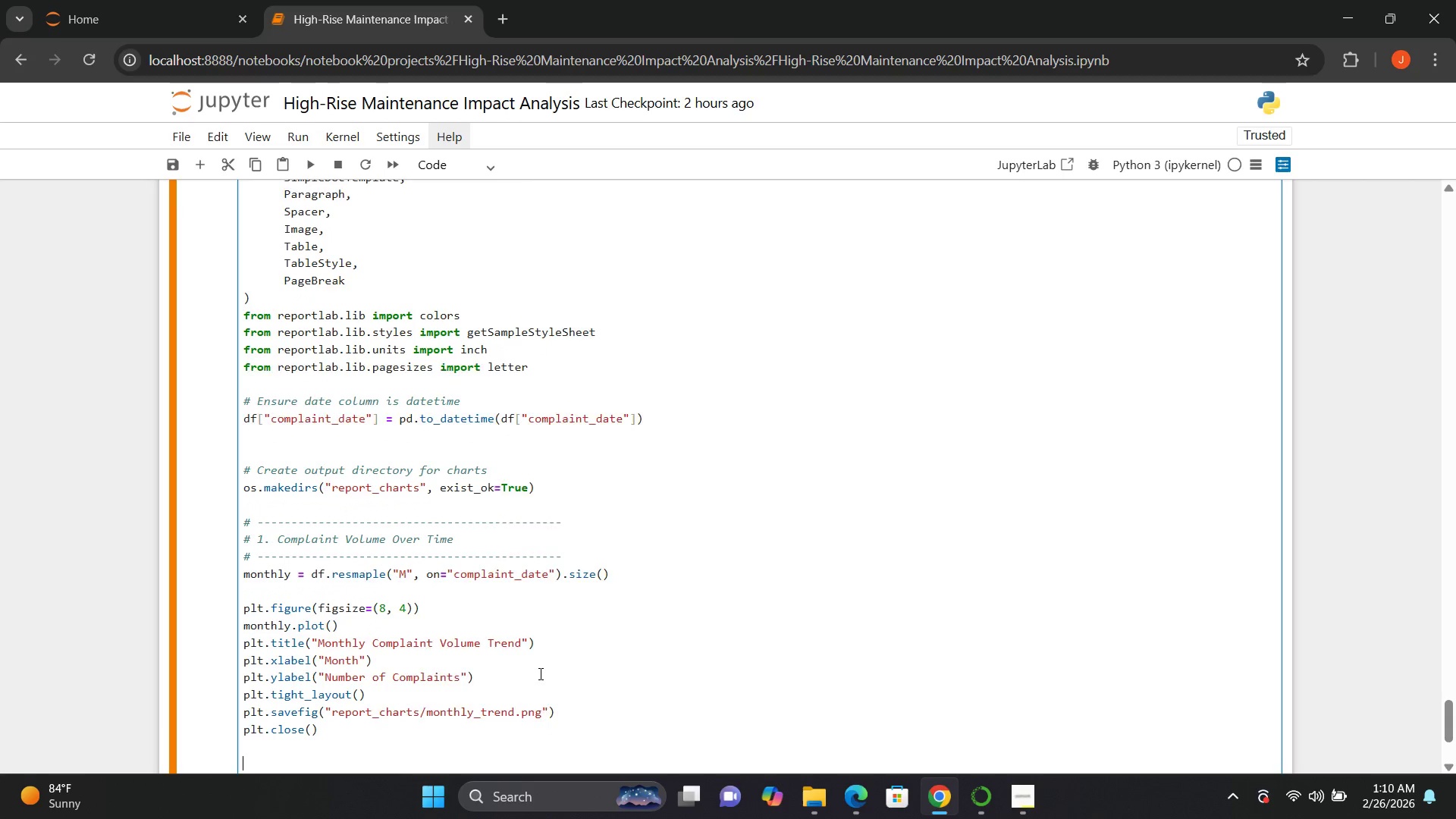 
key(Enter)
 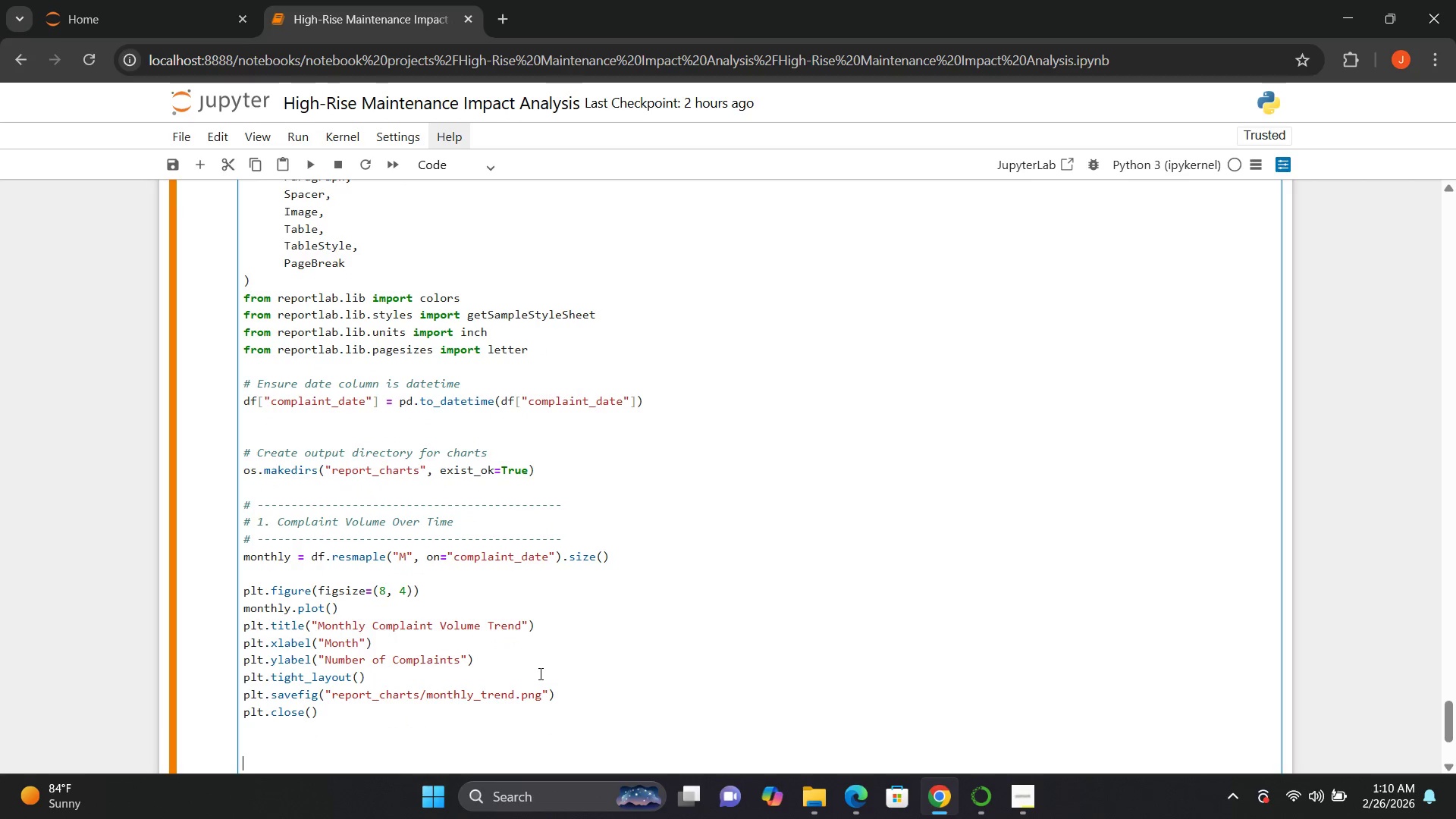 
key(Shift+3)
 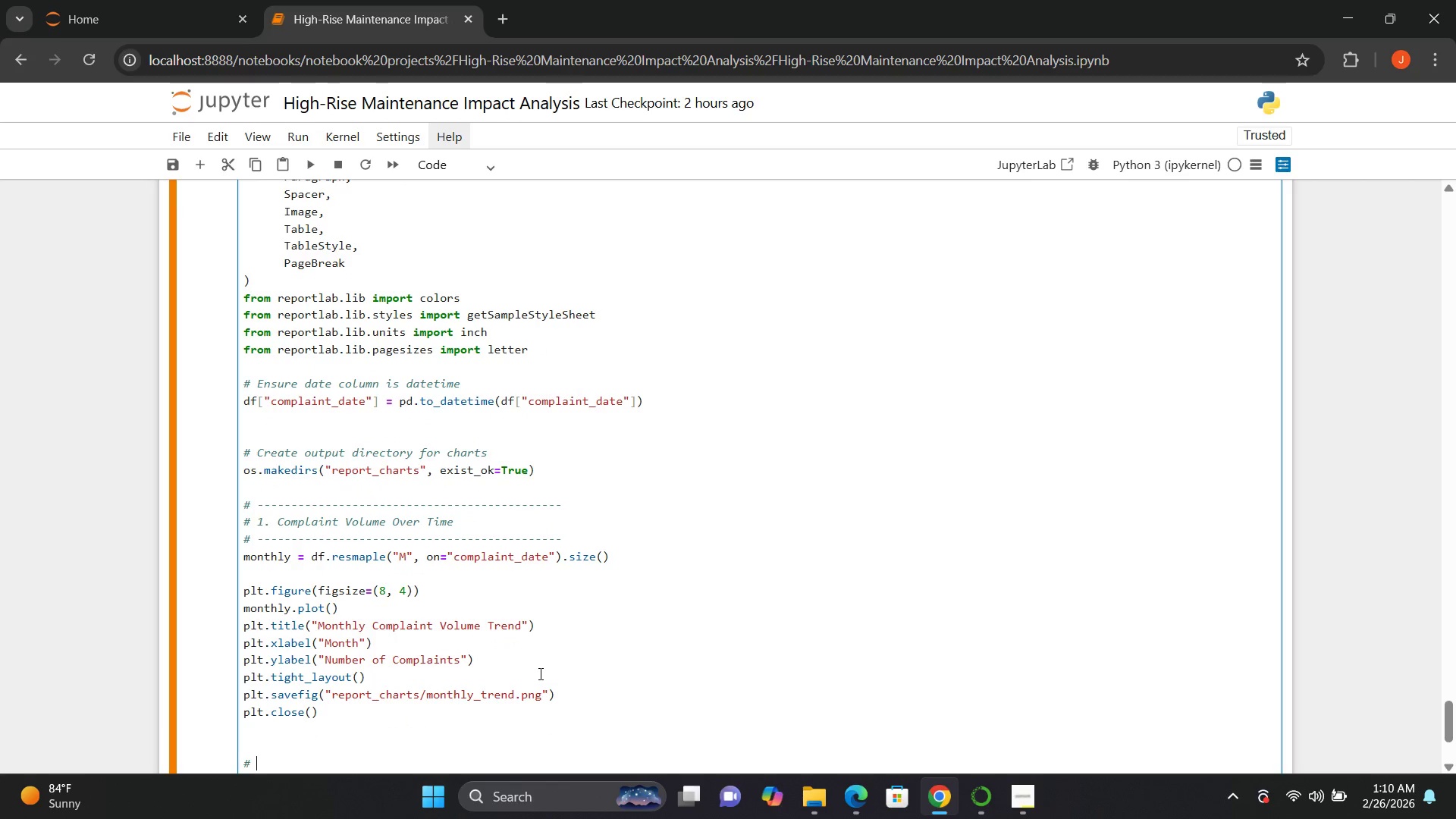 
key(Space)
 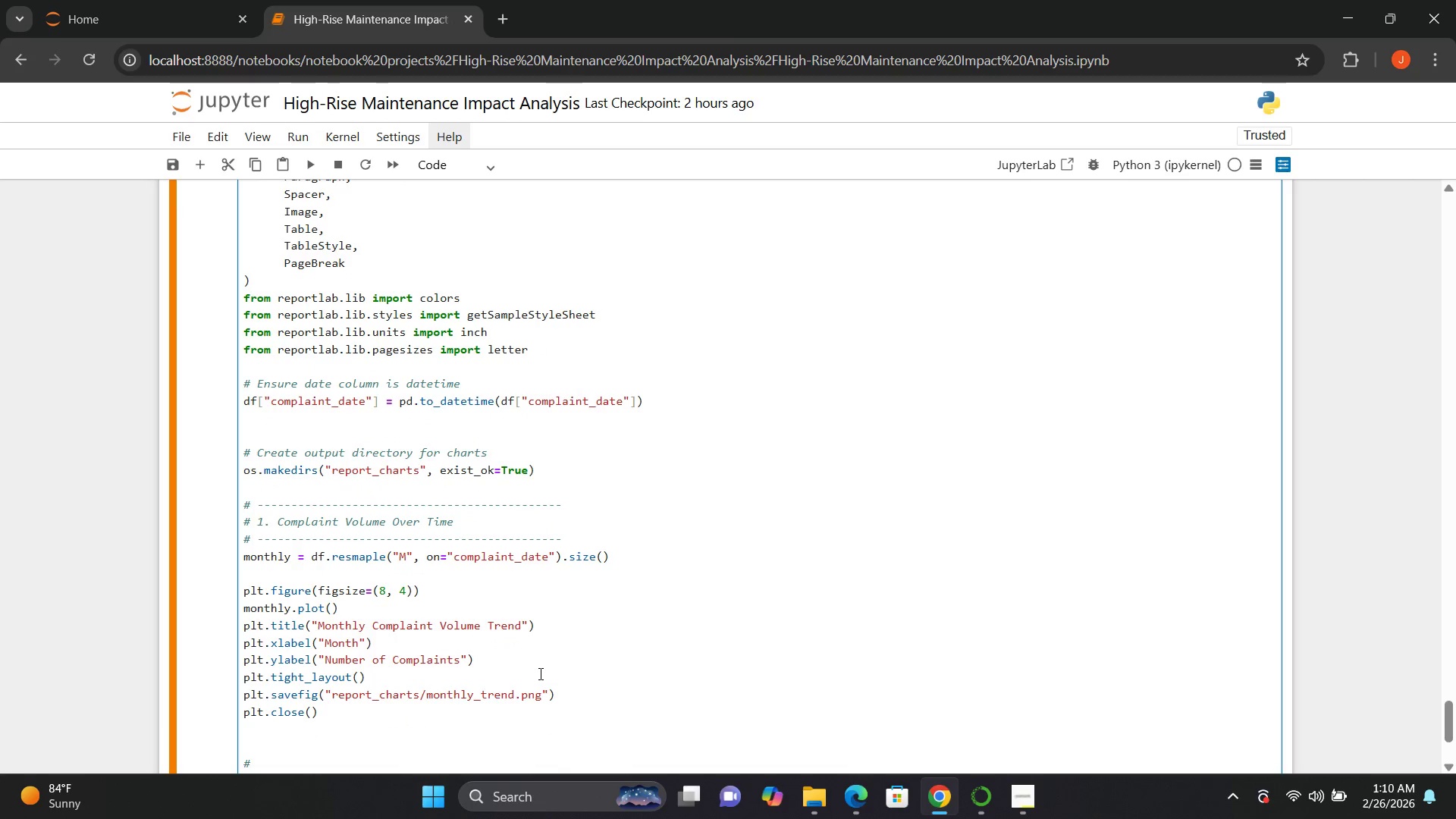 
hold_key(key=Minus, duration=1.52)
 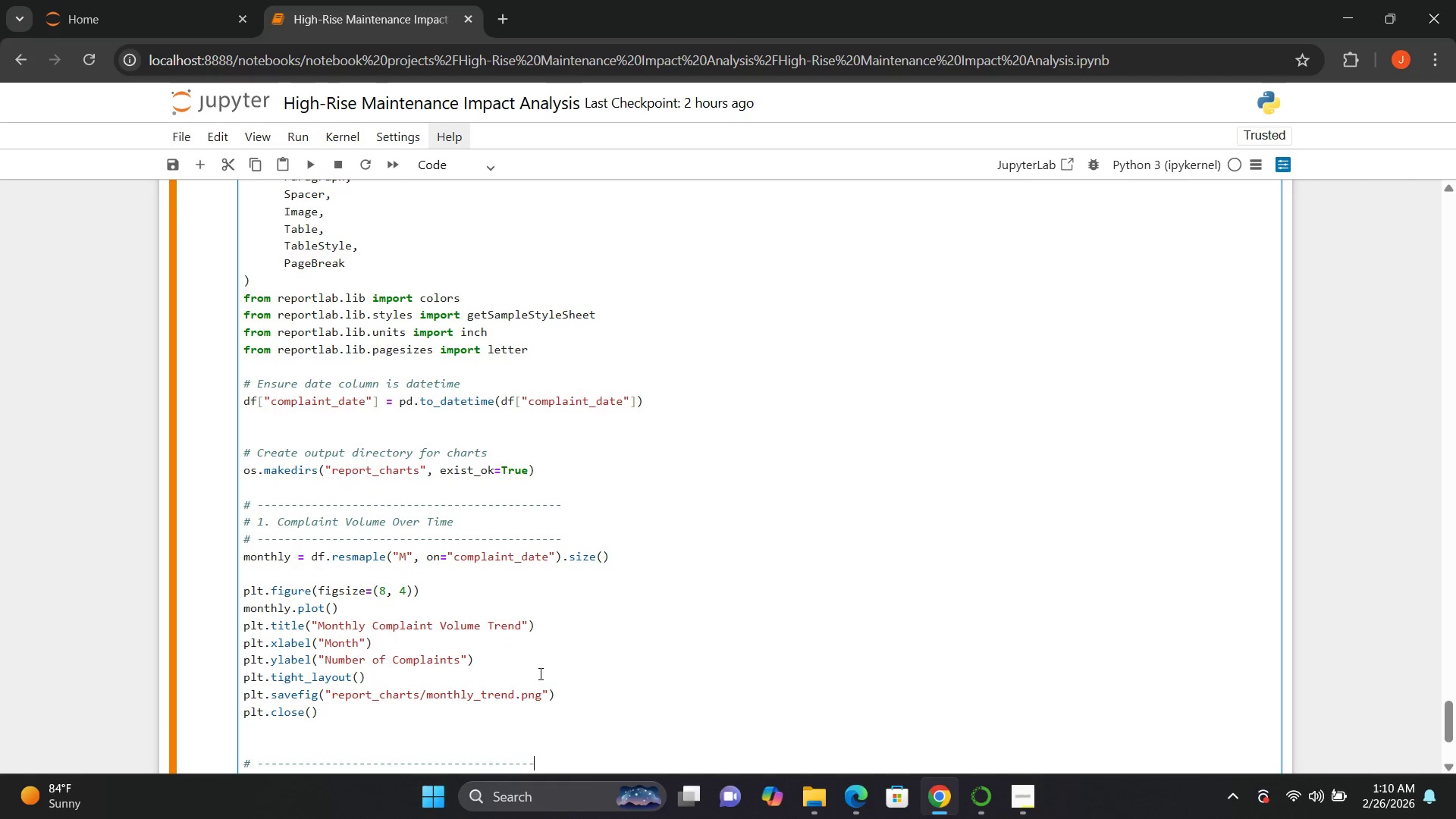 
key(Minus)
 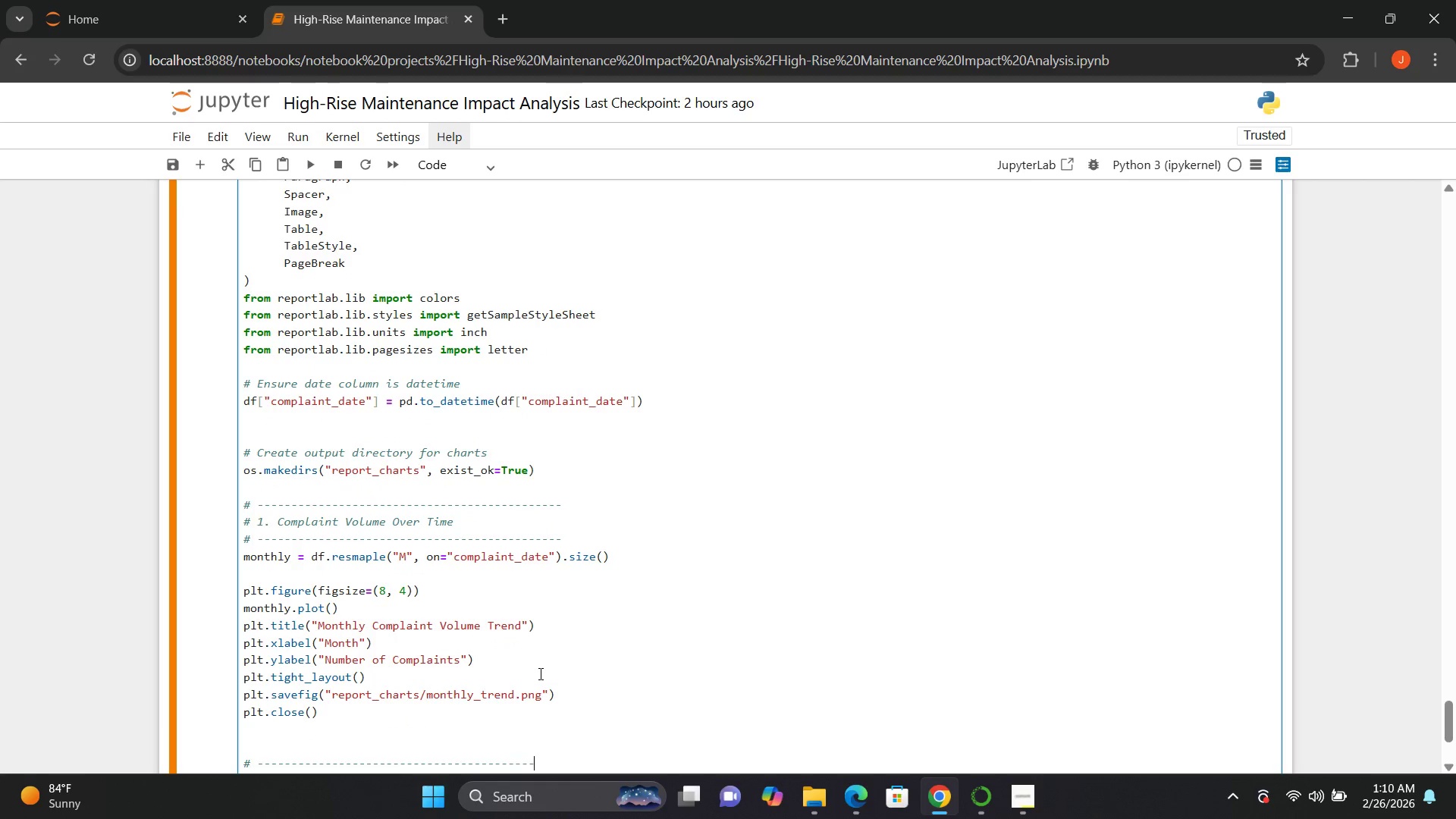 
key(Minus)
 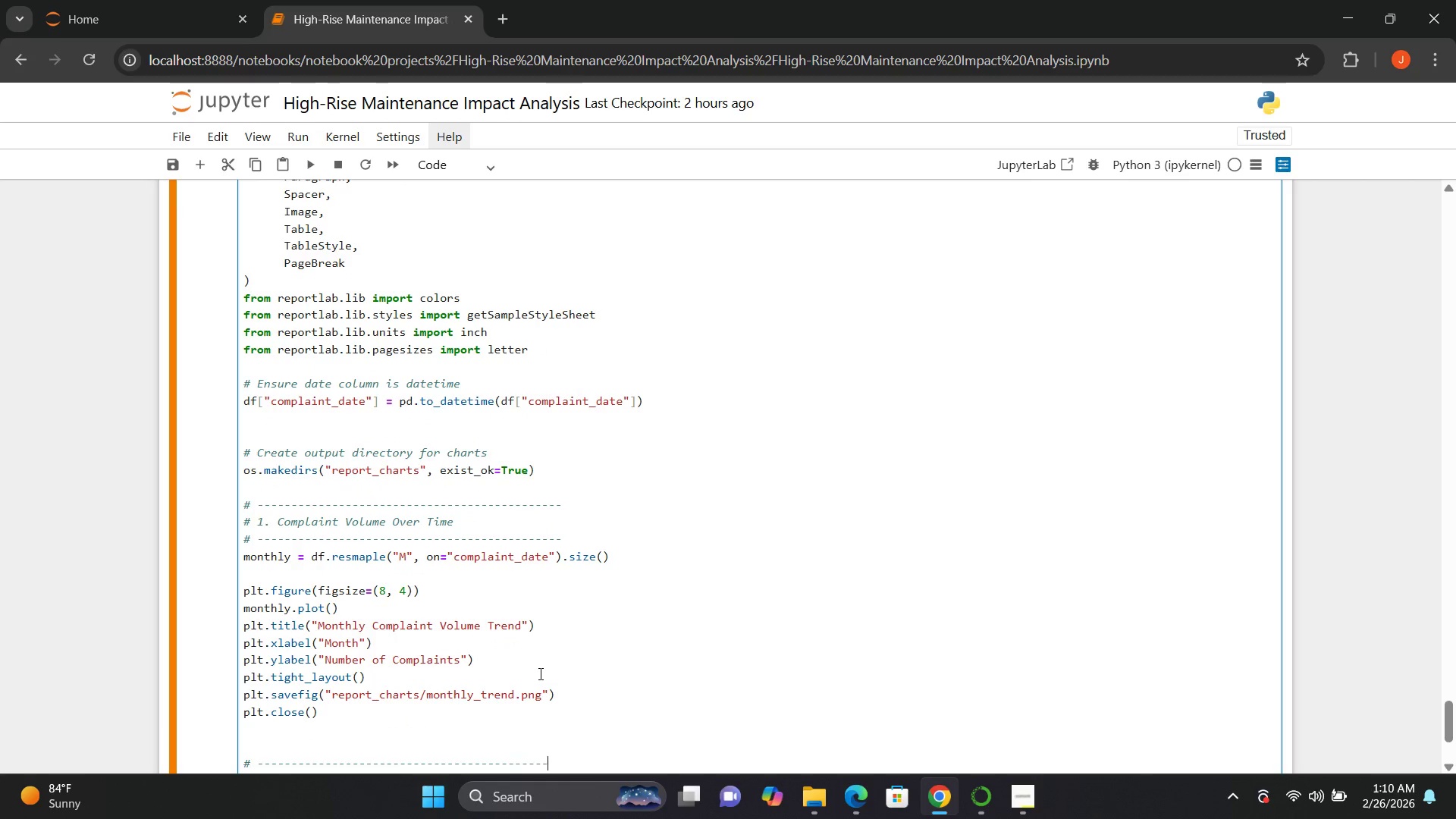 
key(Minus)
 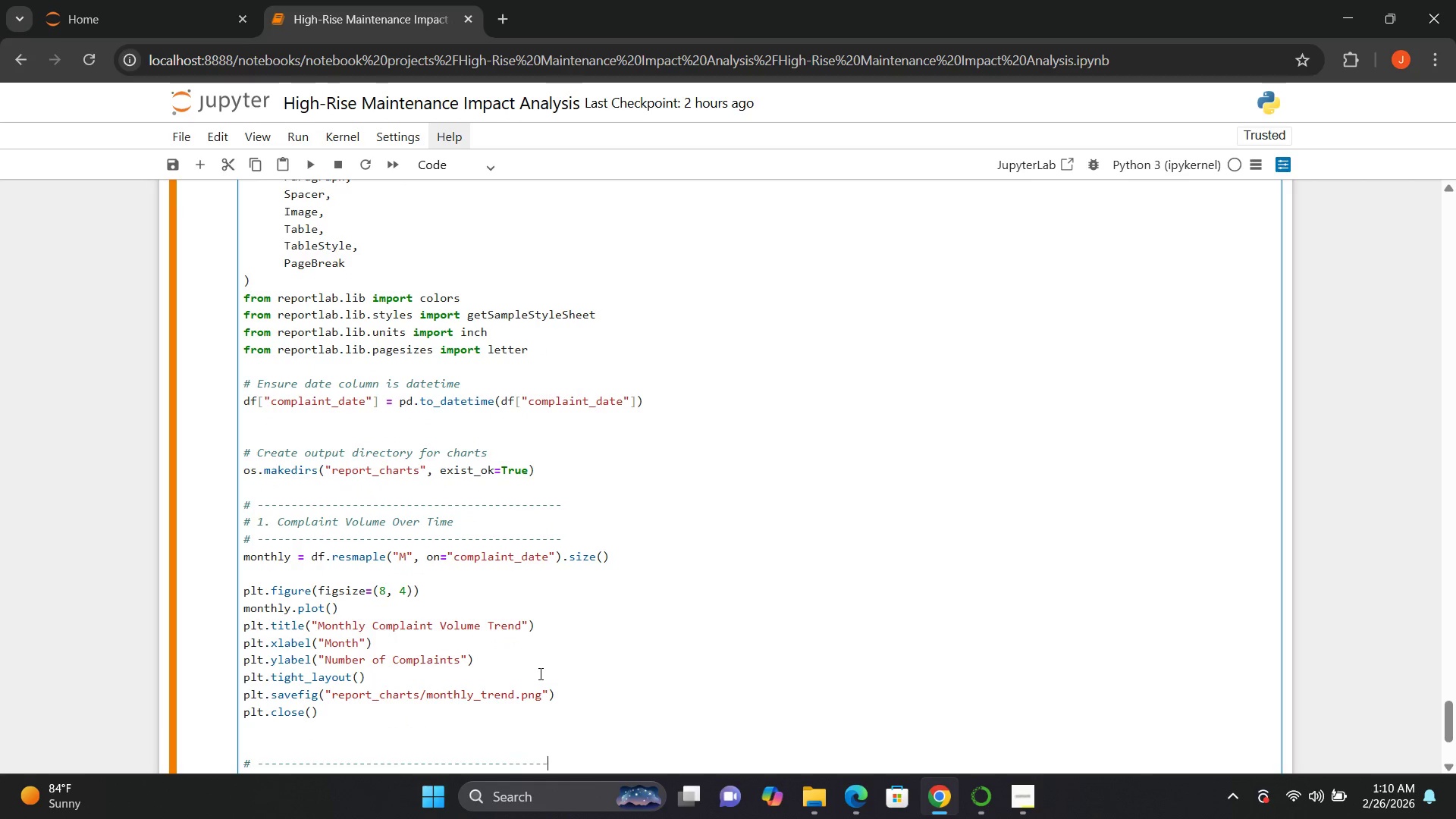 
key(Minus)
 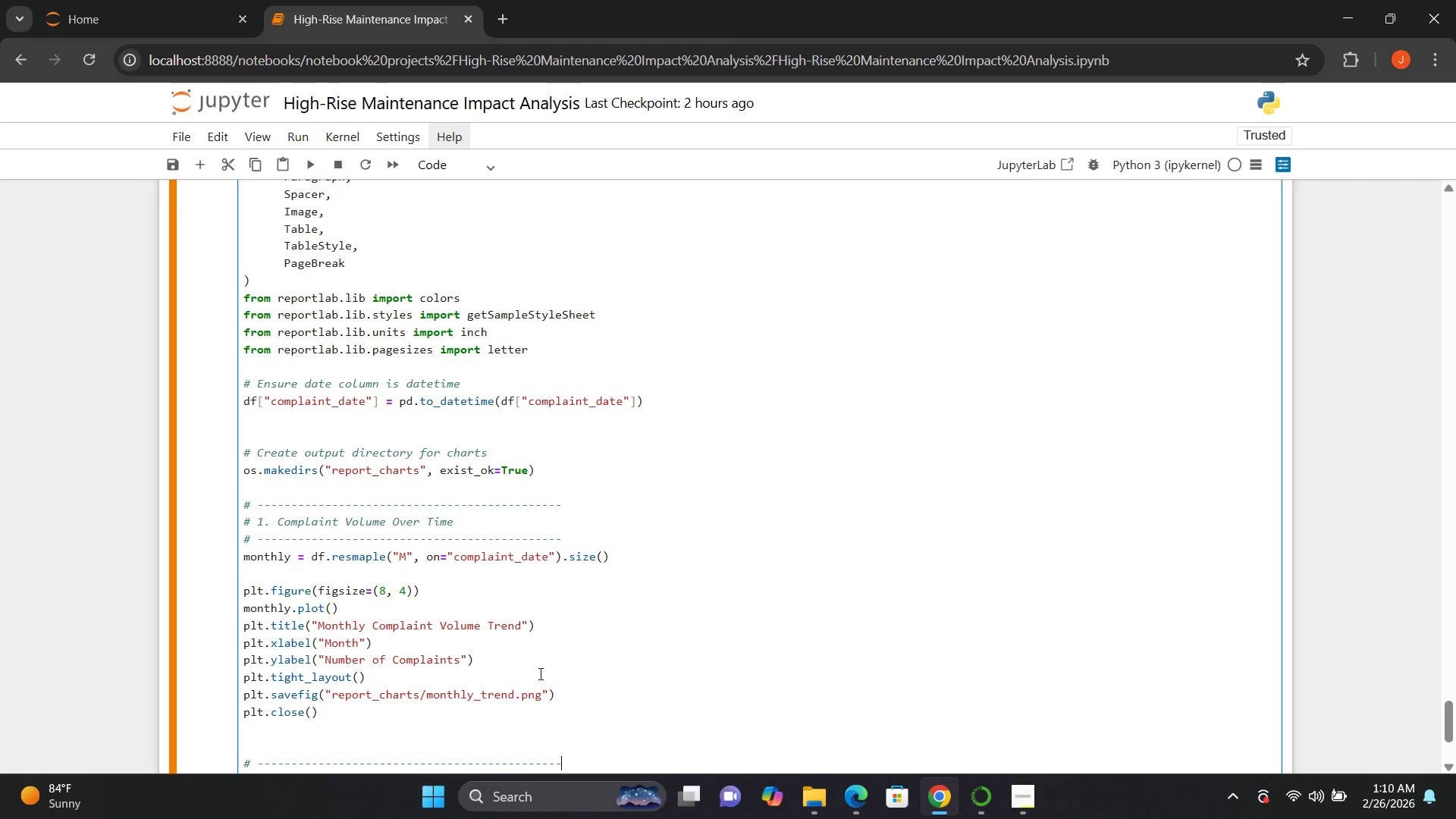 
key(Minus)
 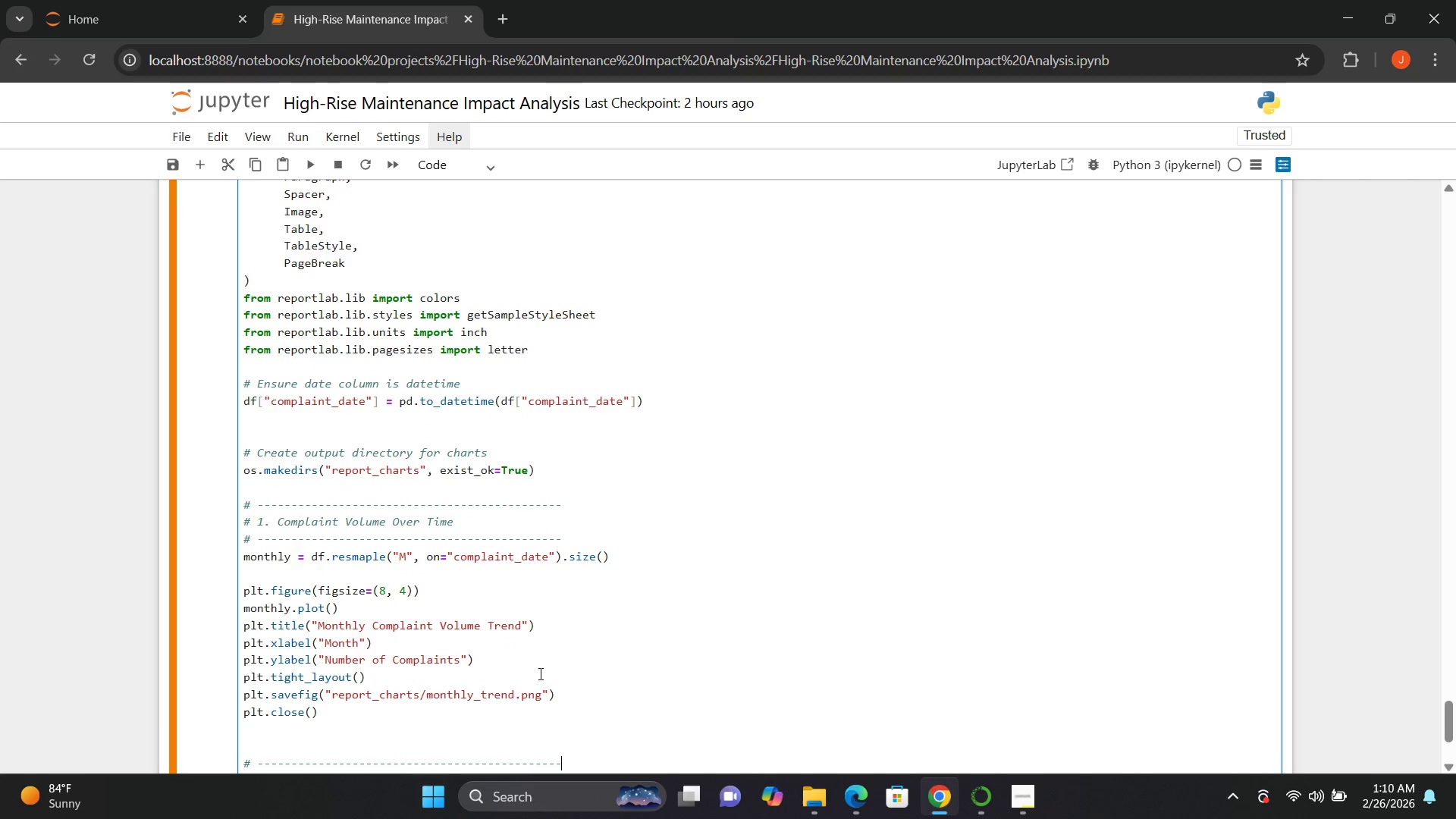 
key(Minus)
 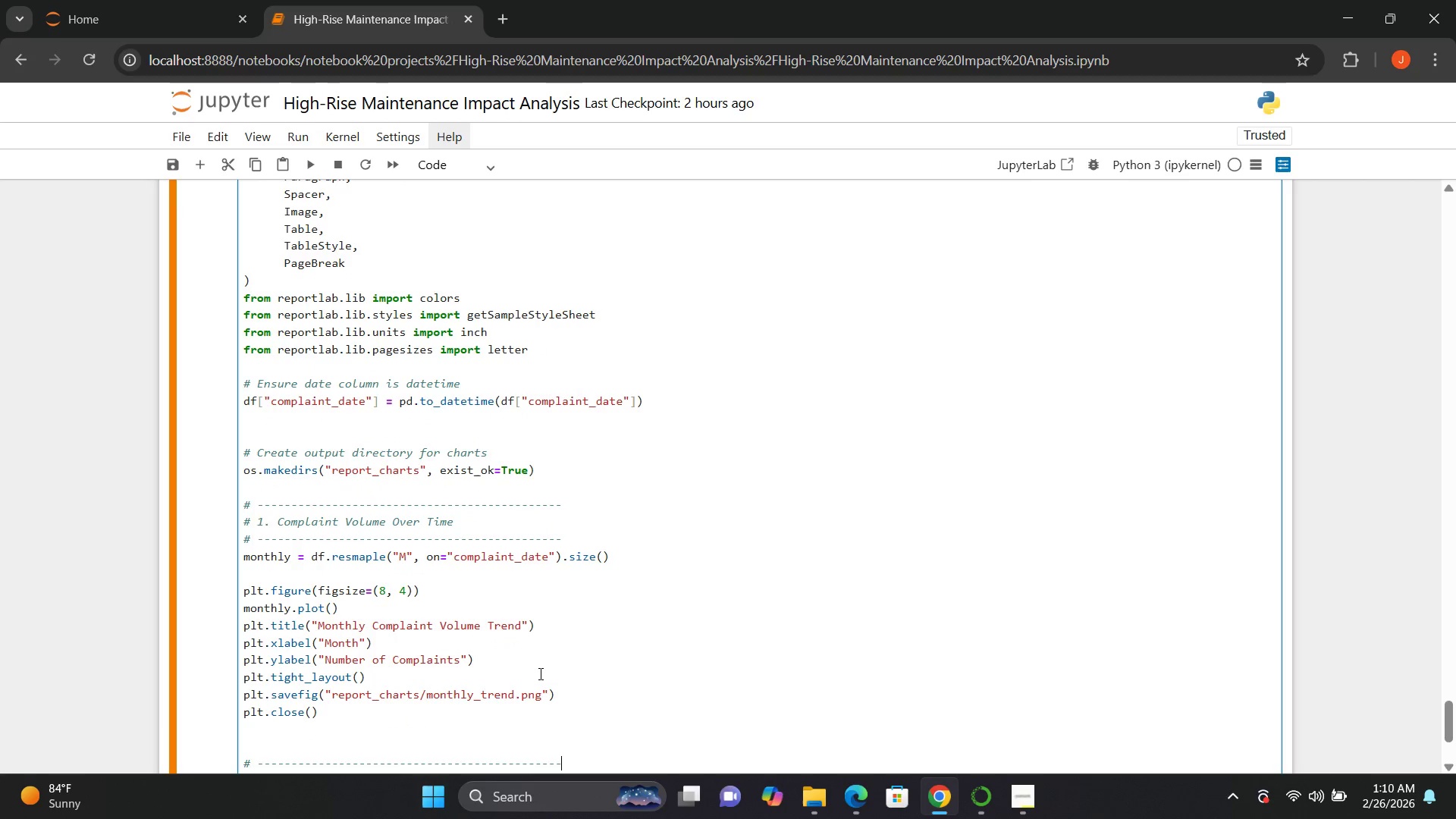 
key(Minus)
 